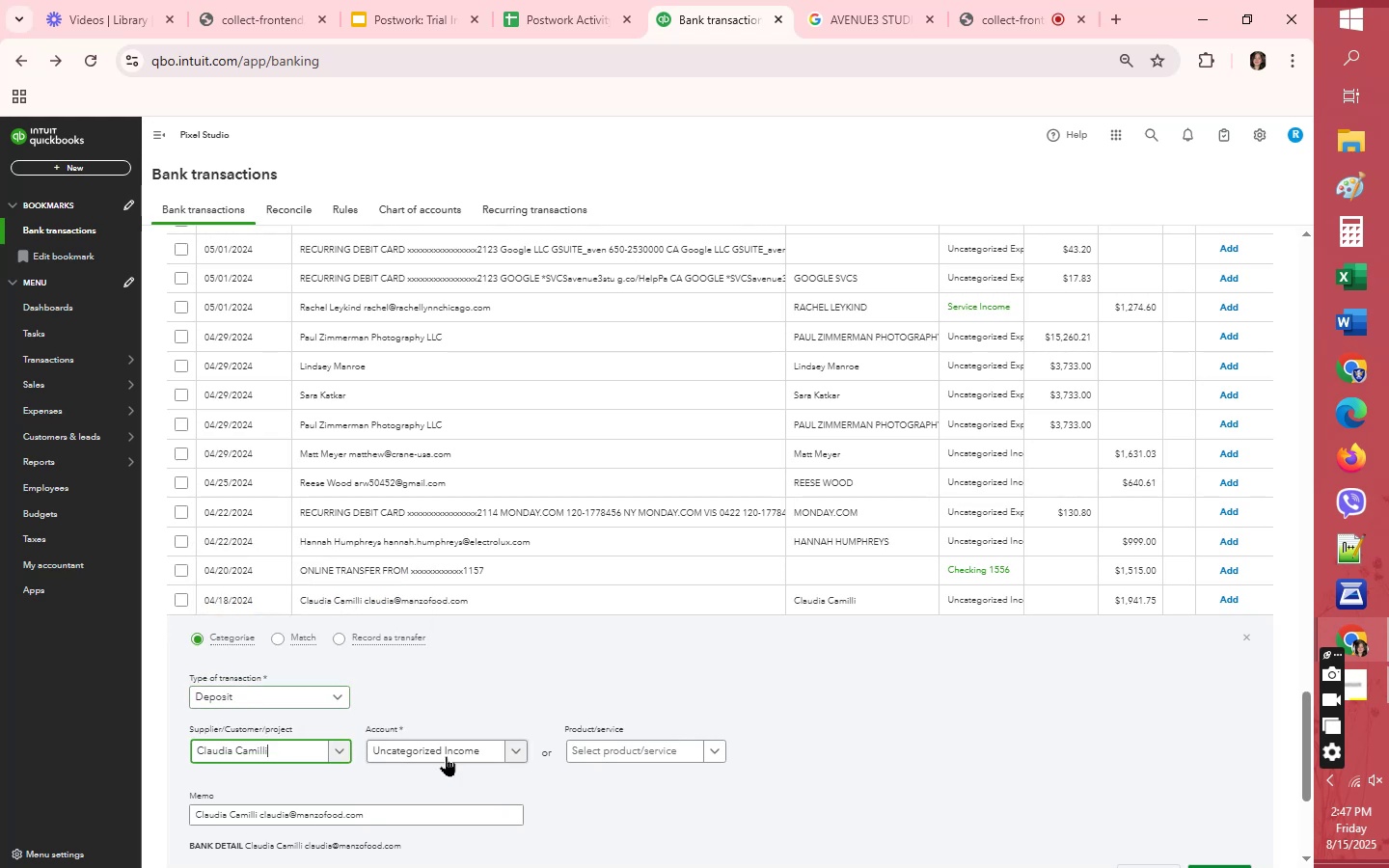 
left_click([446, 756])
 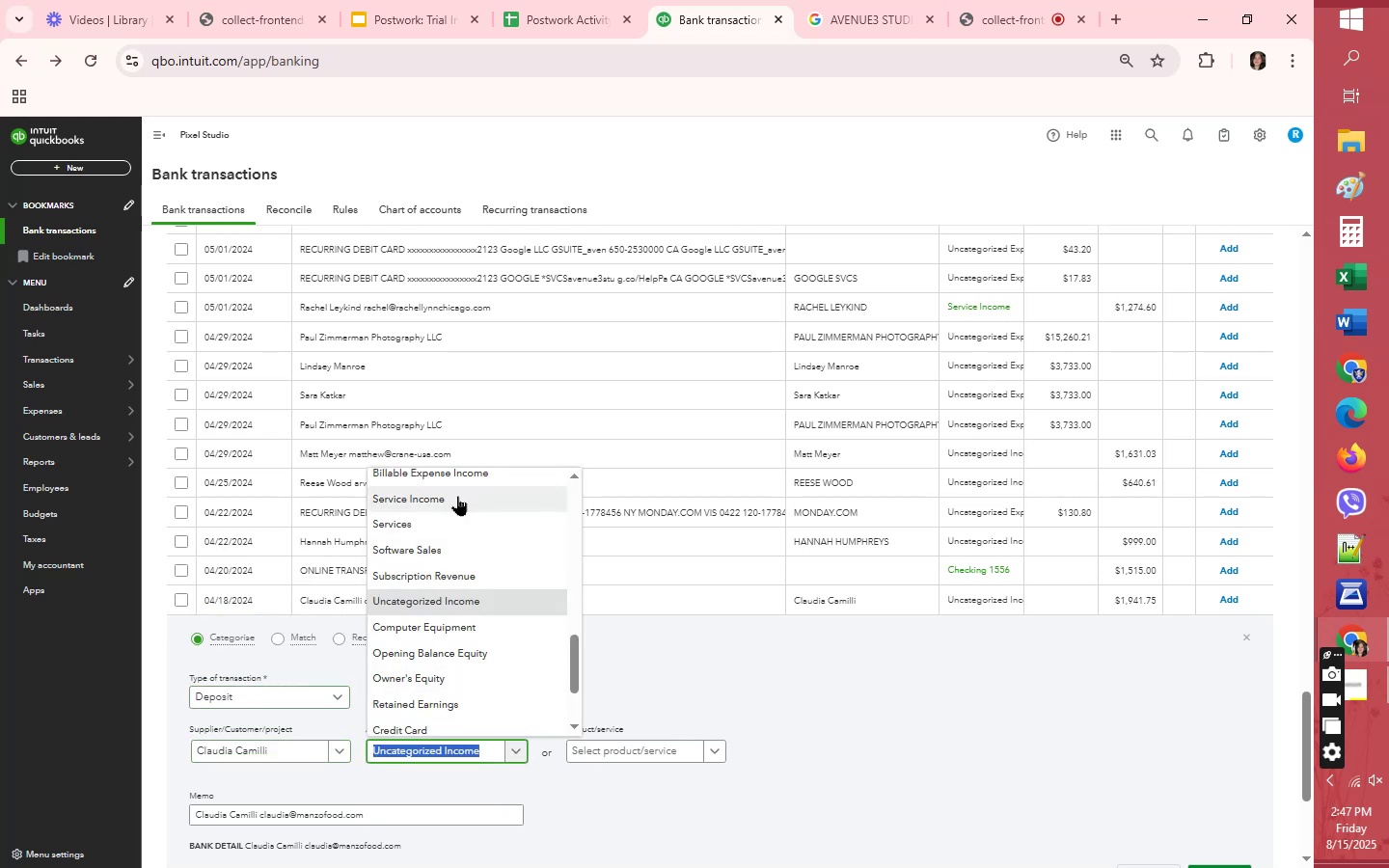 
wait(5.08)
 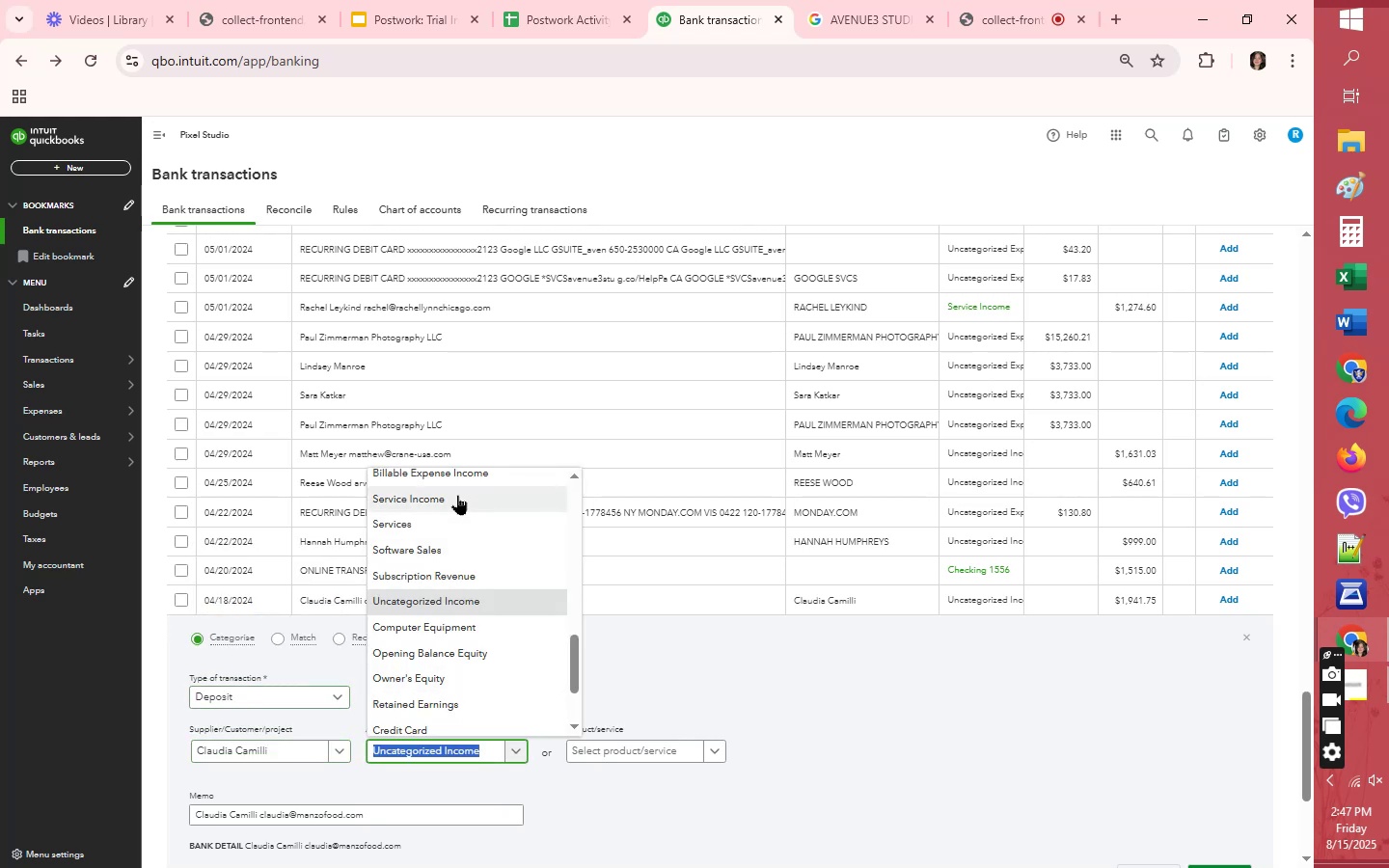 
left_click([457, 496])
 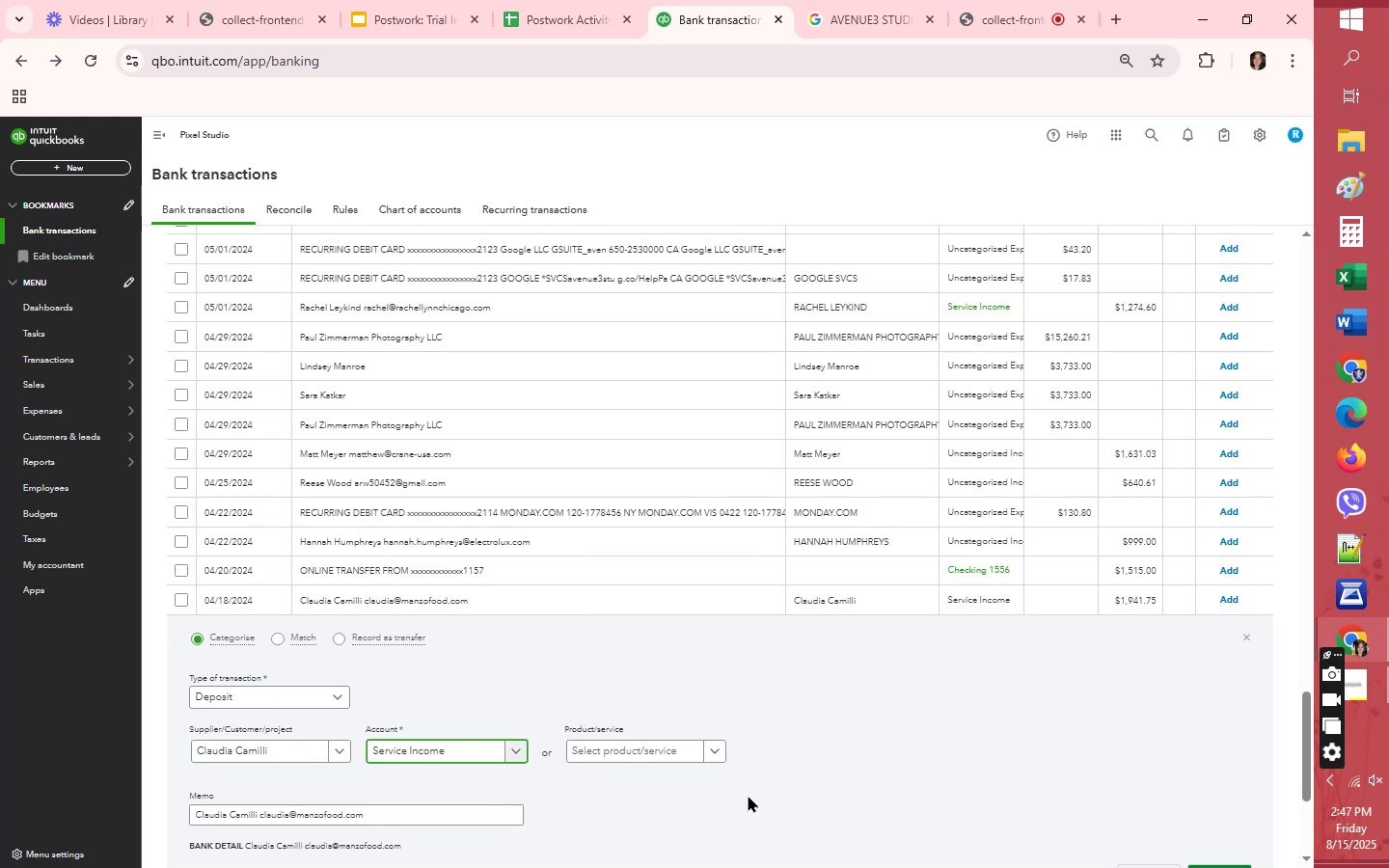 
scroll: coordinate [881, 716], scroll_direction: down, amount: 2.0
 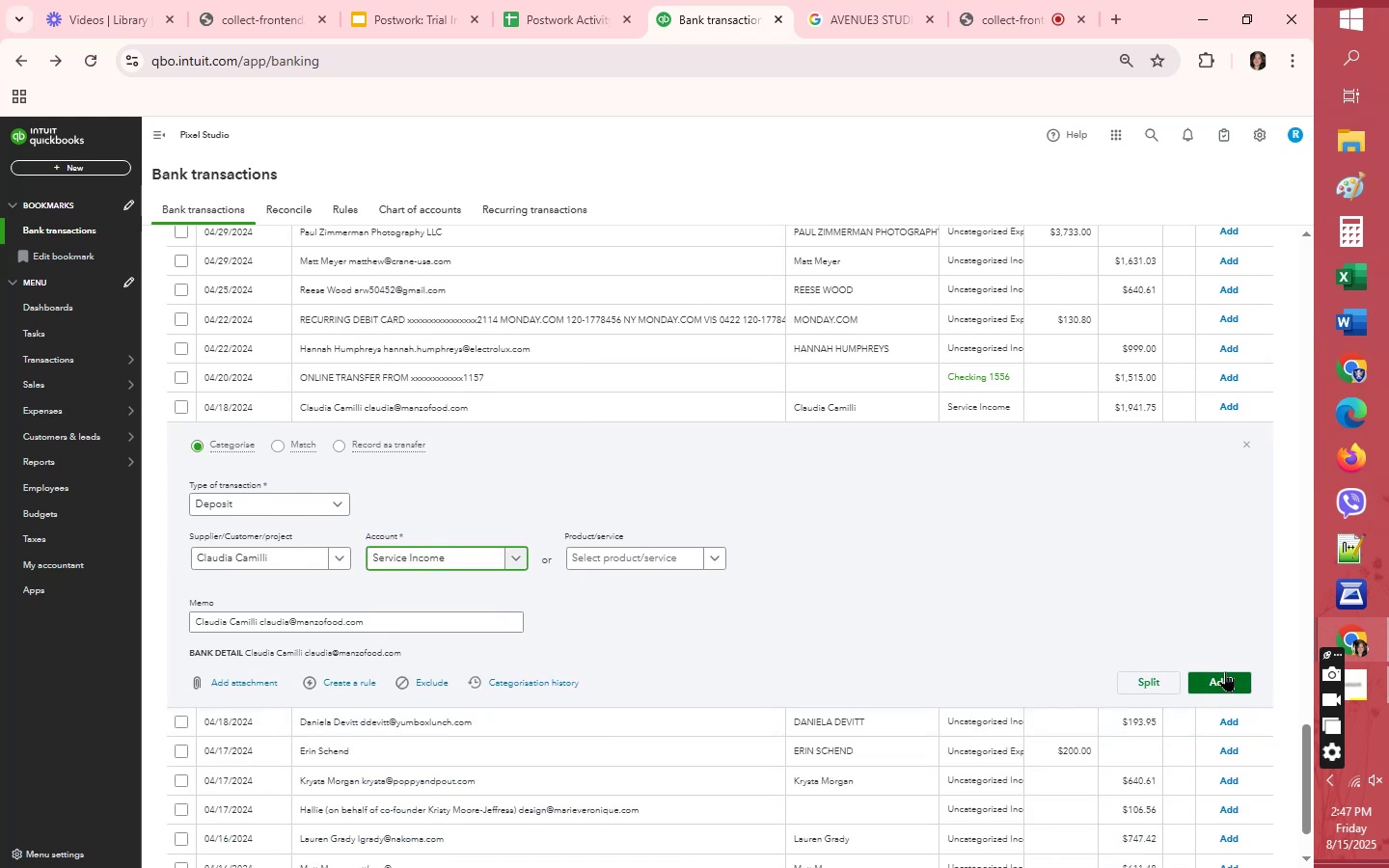 
left_click([1221, 684])
 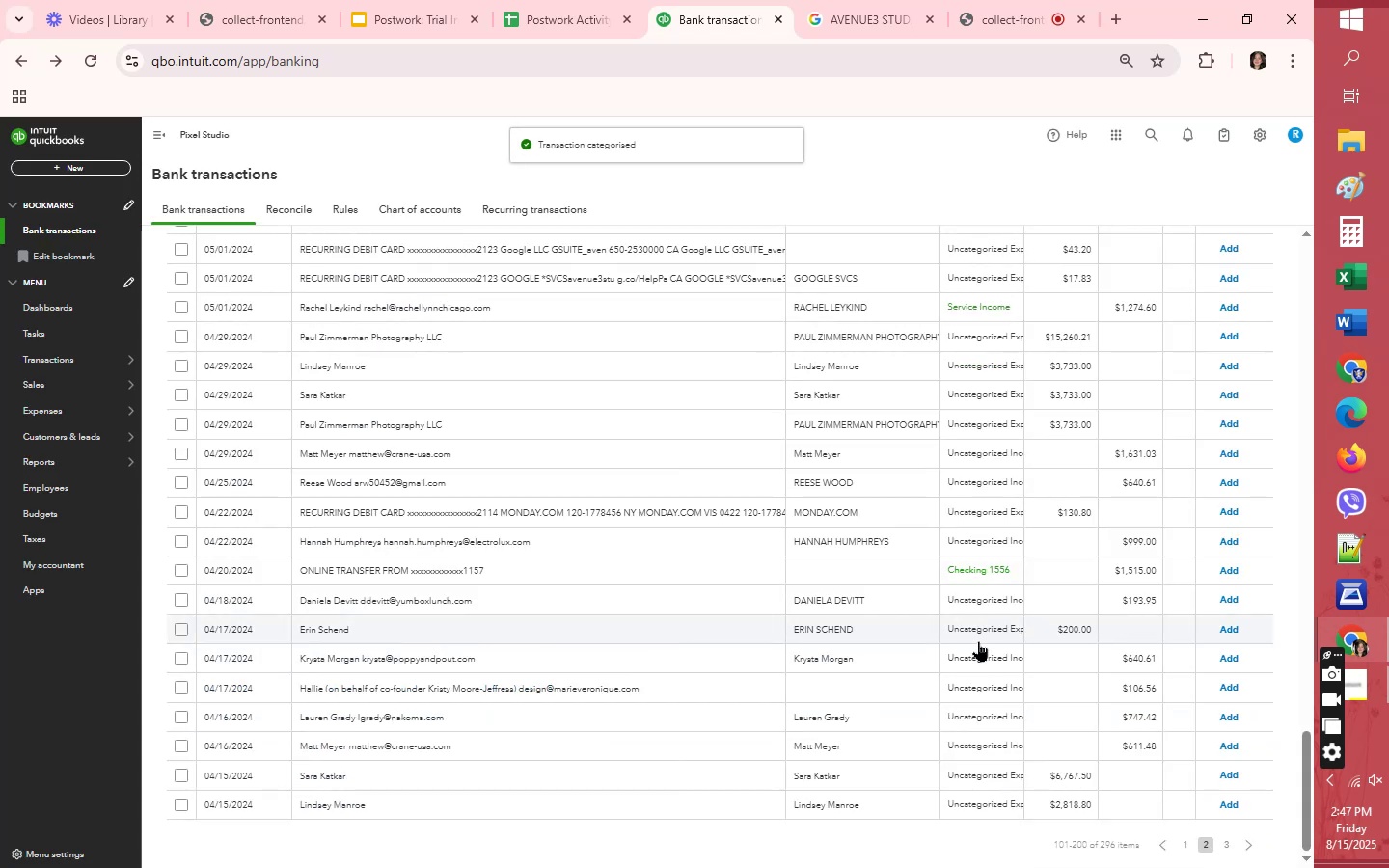 
wait(6.05)
 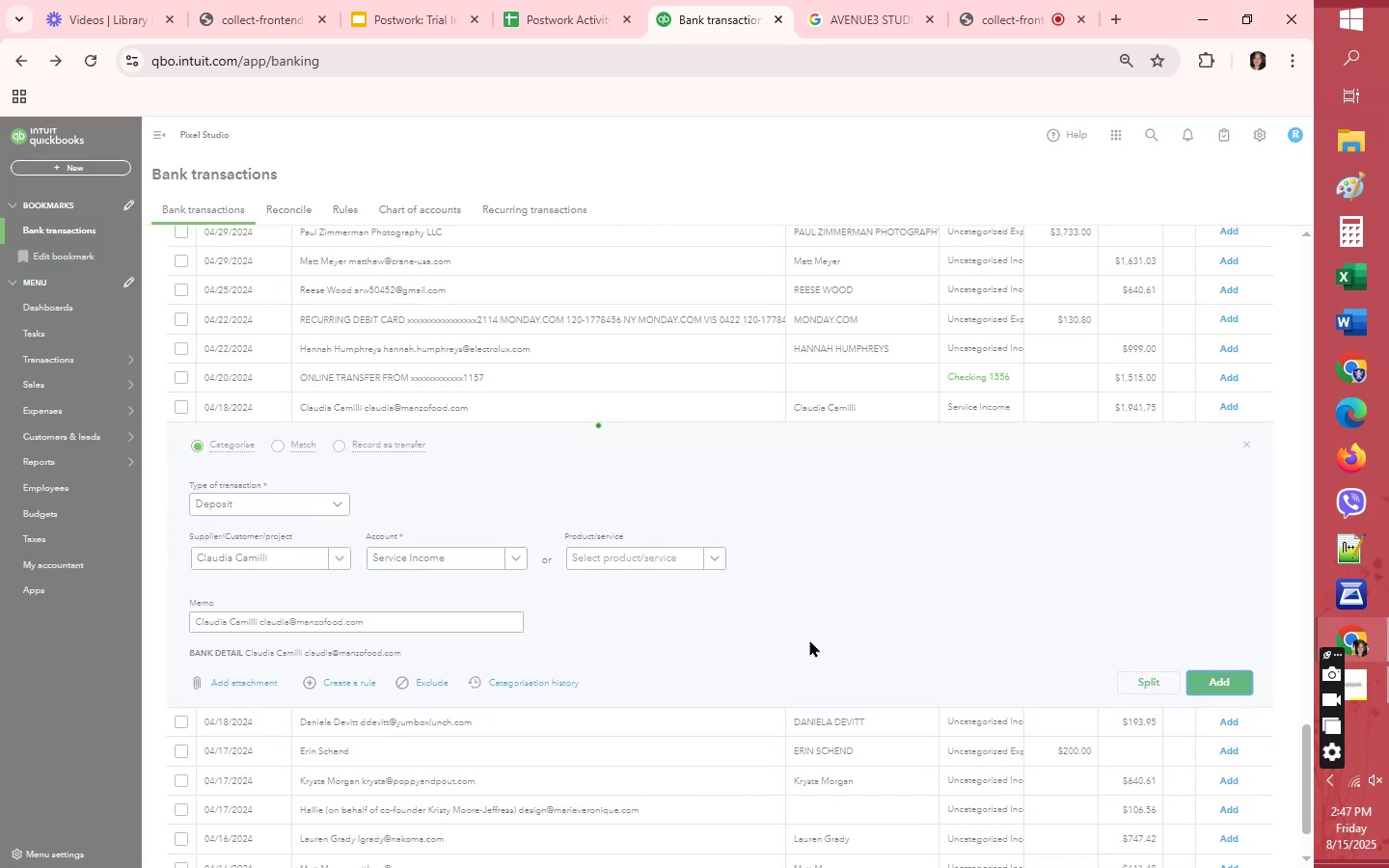 
scroll: coordinate [978, 641], scroll_direction: up, amount: 6.0
 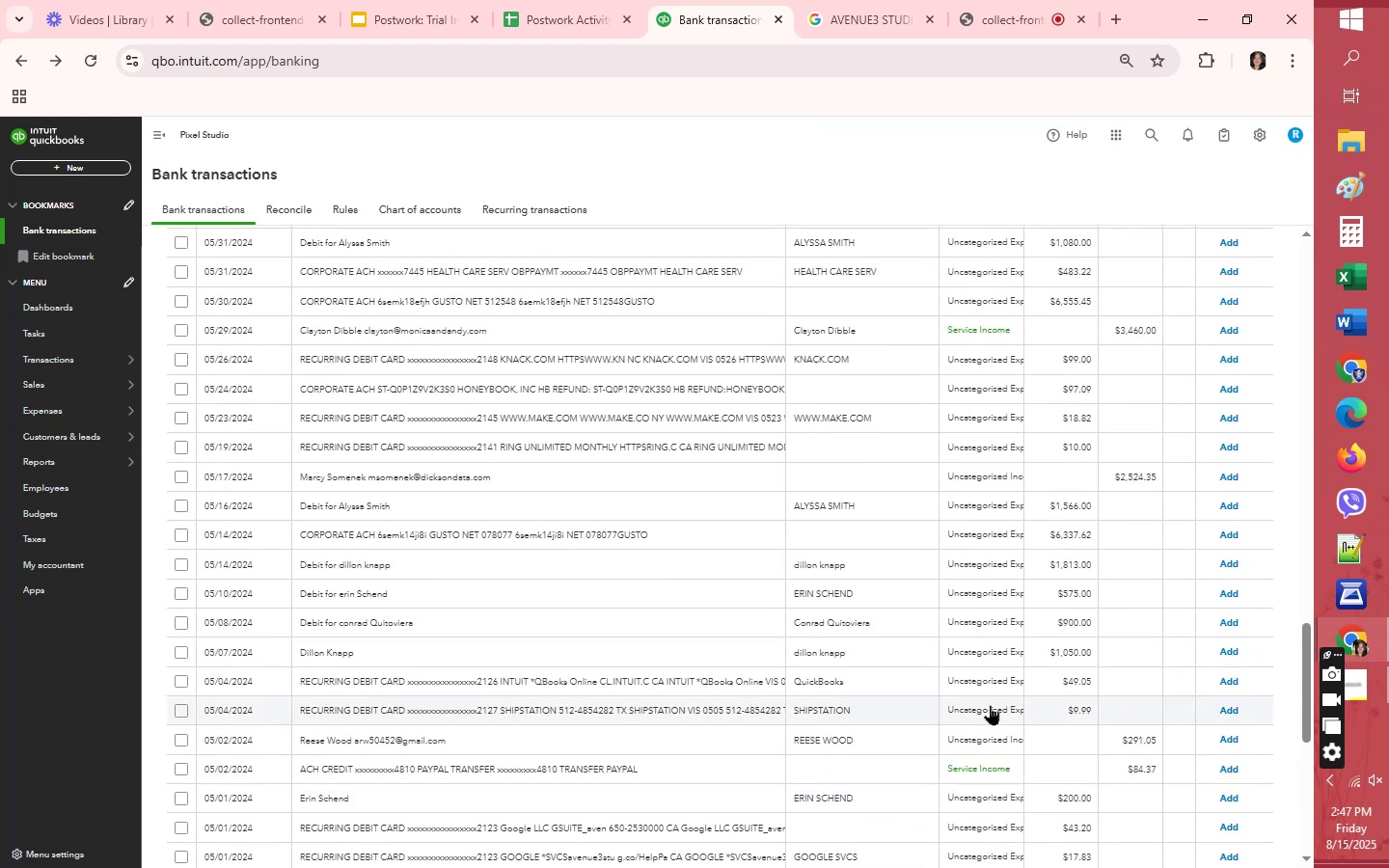 
left_click([990, 704])
 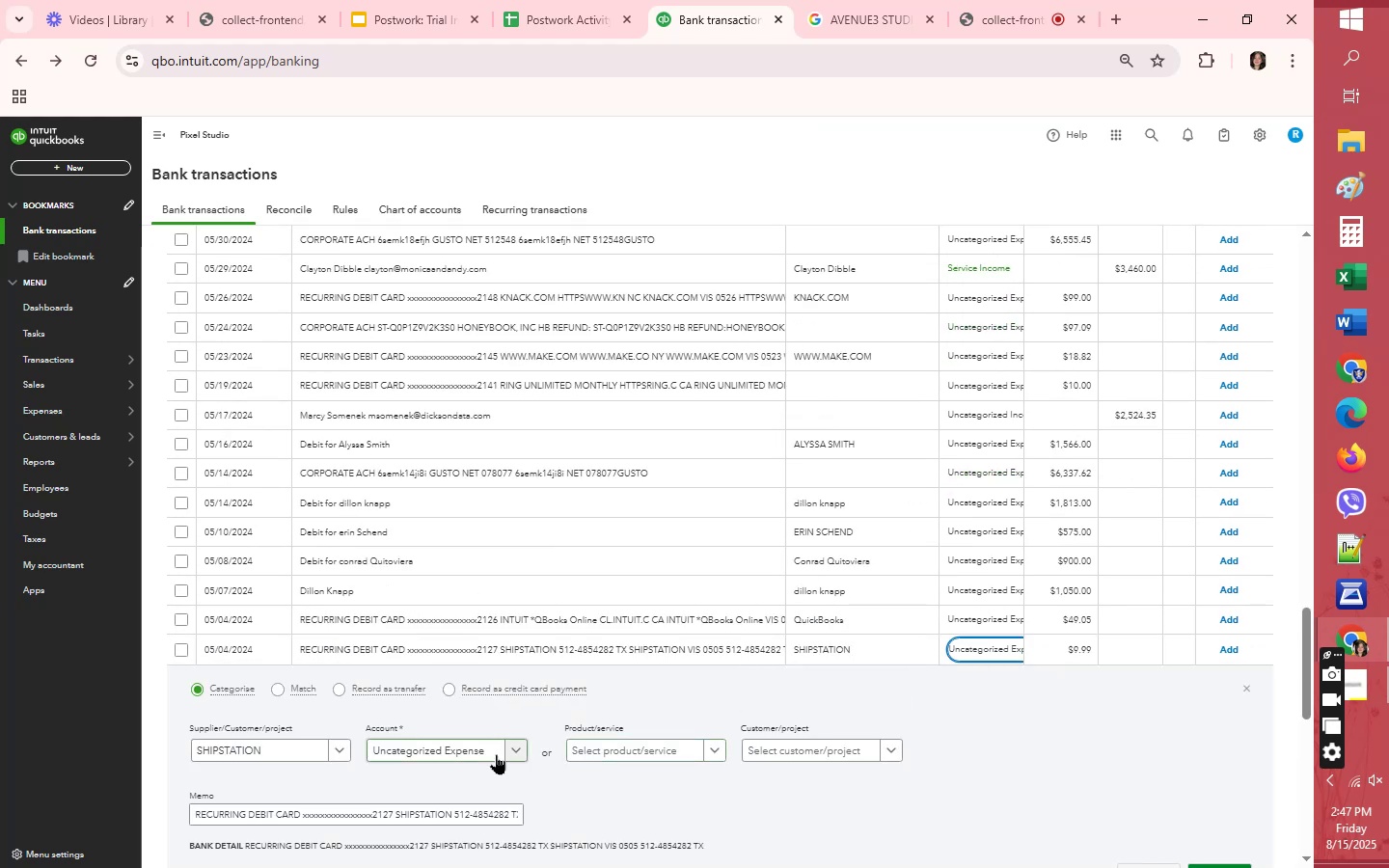 
left_click([476, 749])
 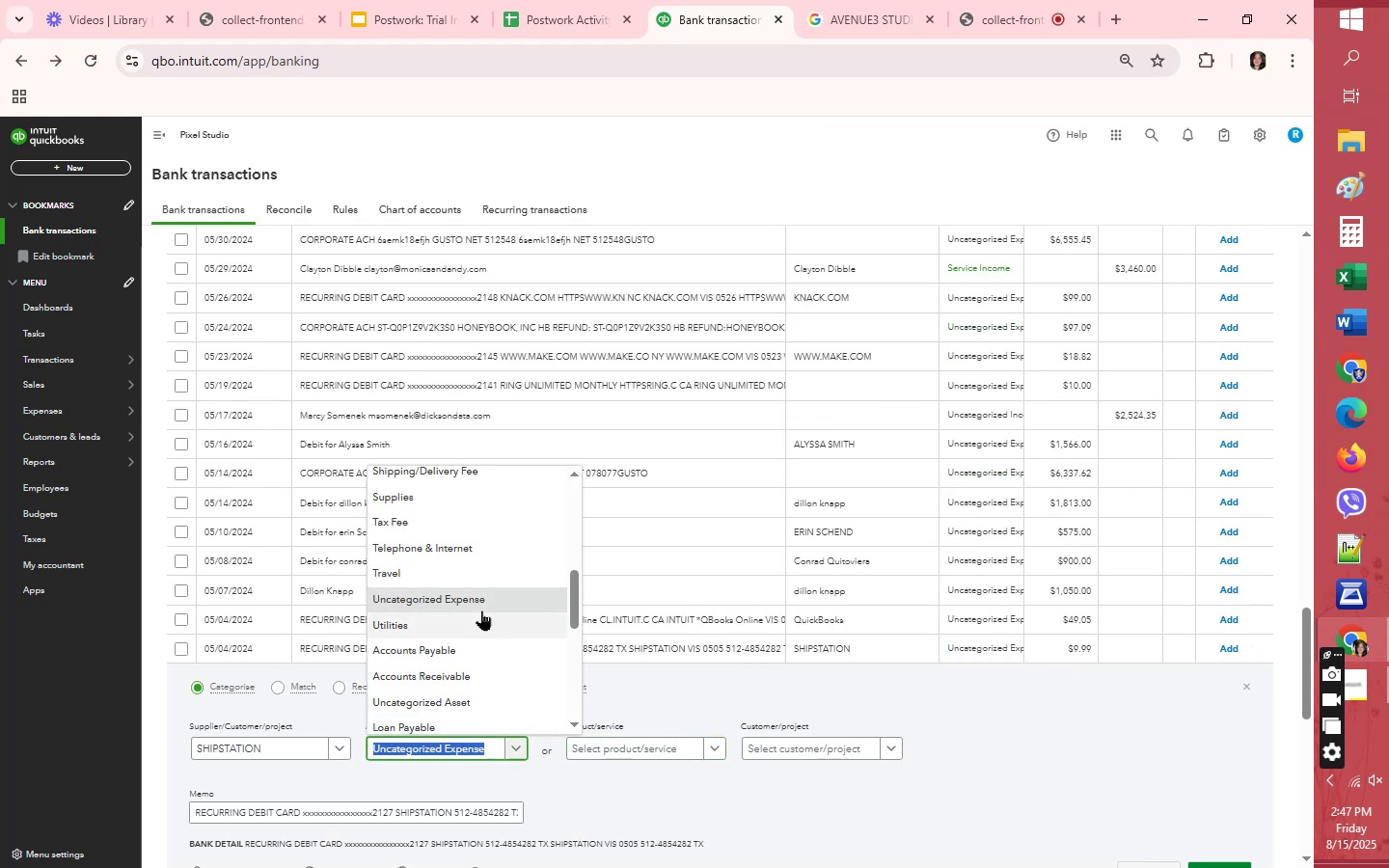 
scroll: coordinate [481, 610], scroll_direction: none, amount: 0.0
 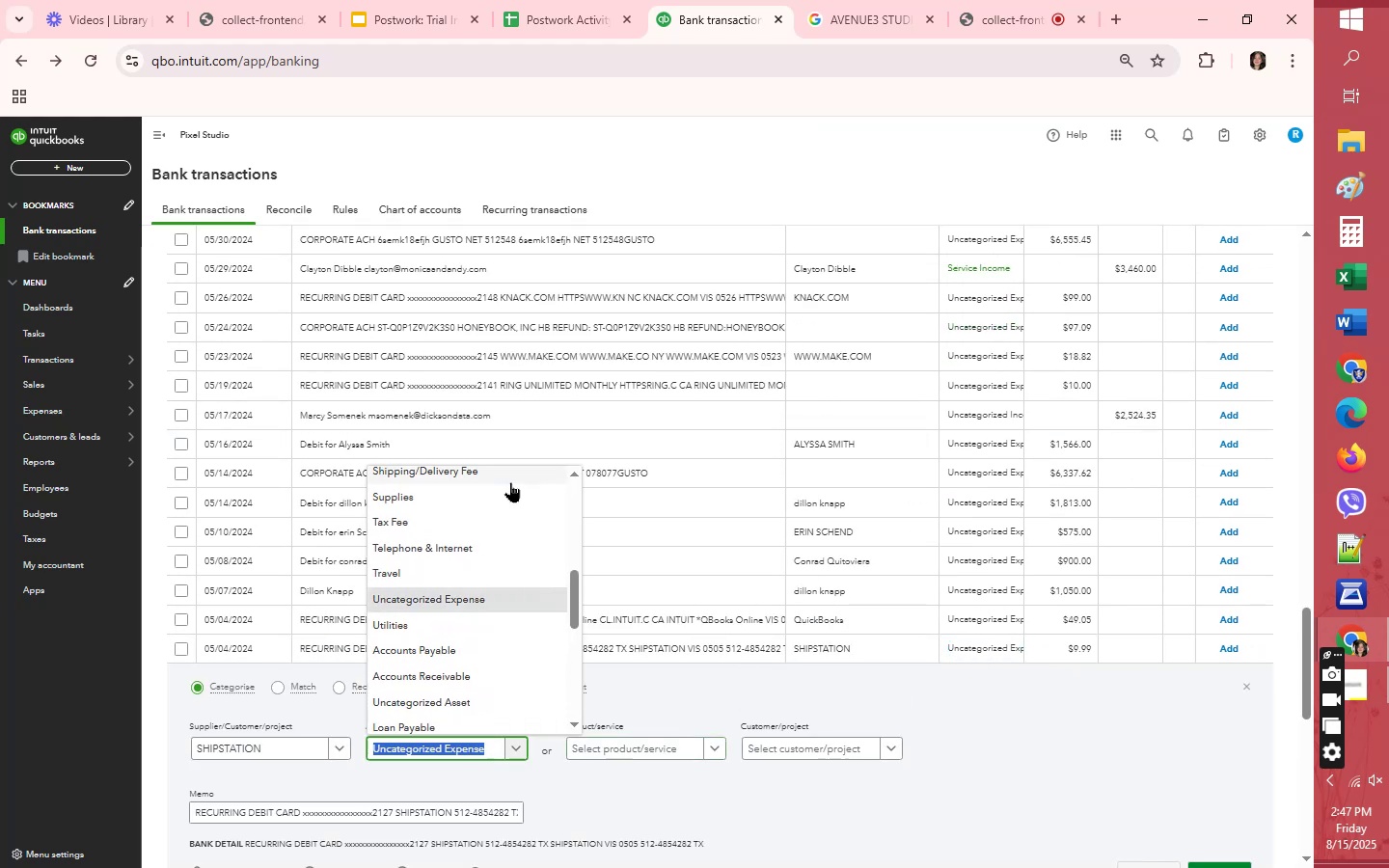 
left_click([508, 472])
 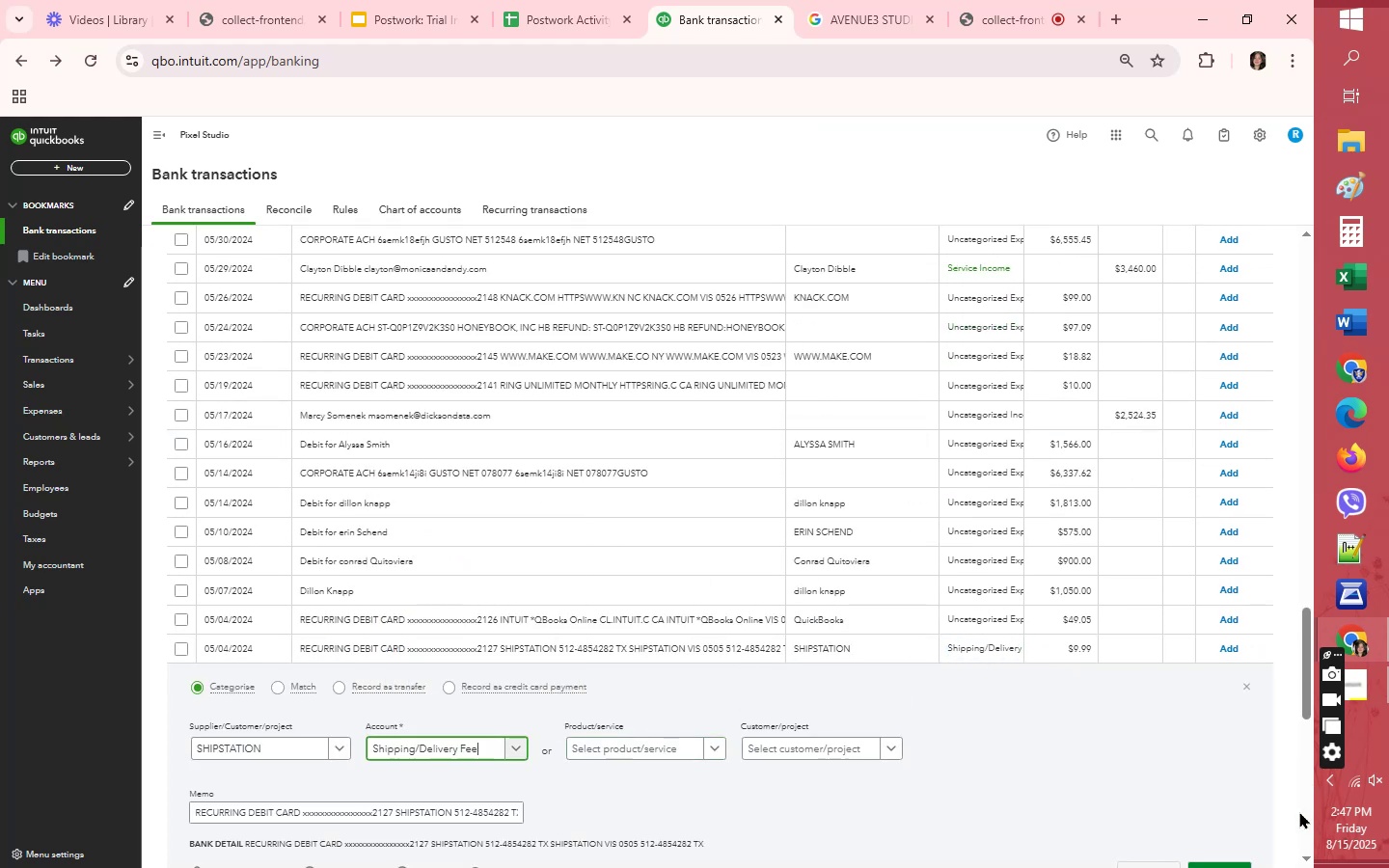 
scroll: coordinate [1235, 795], scroll_direction: down, amount: 1.0
 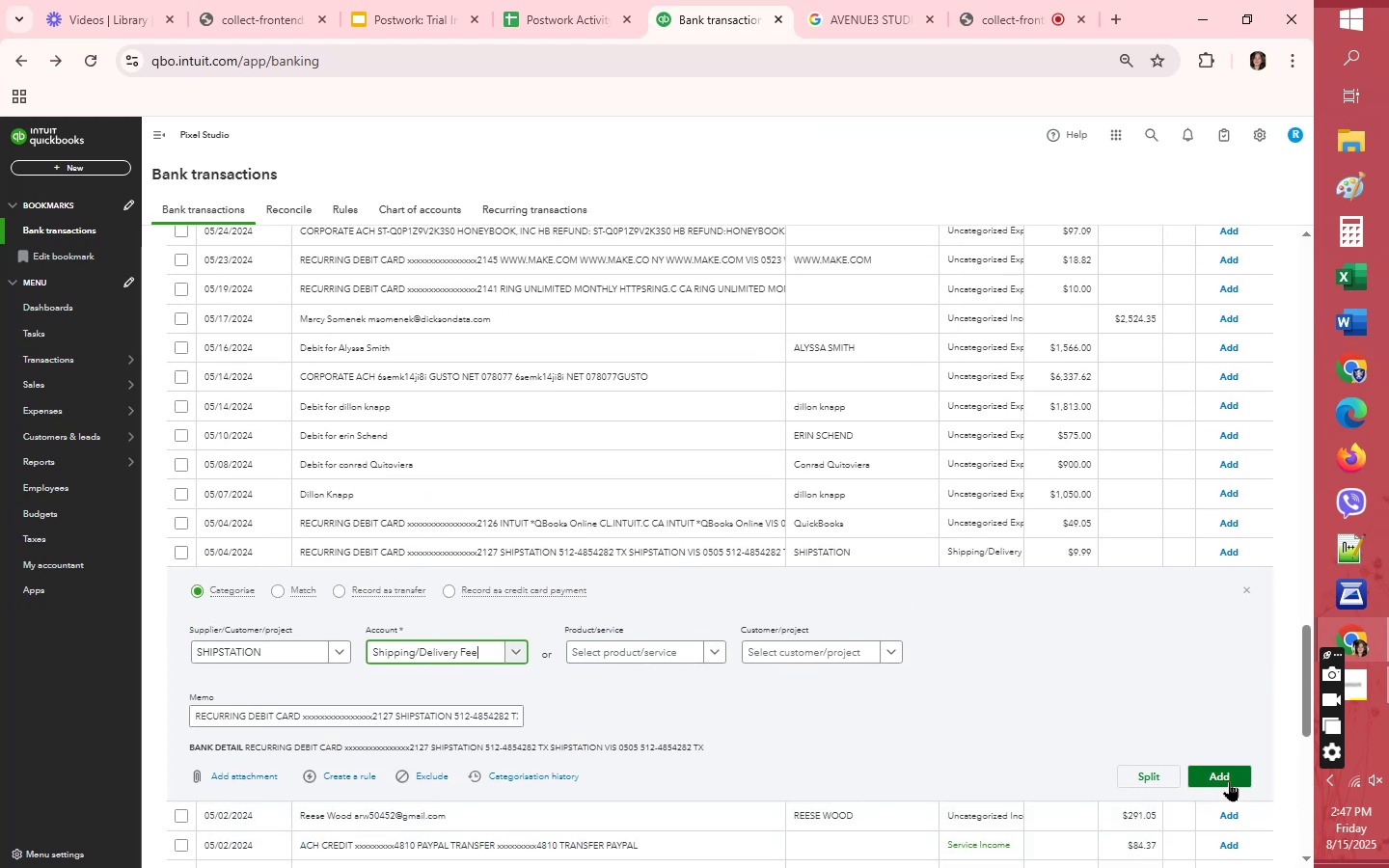 
left_click([1229, 781])
 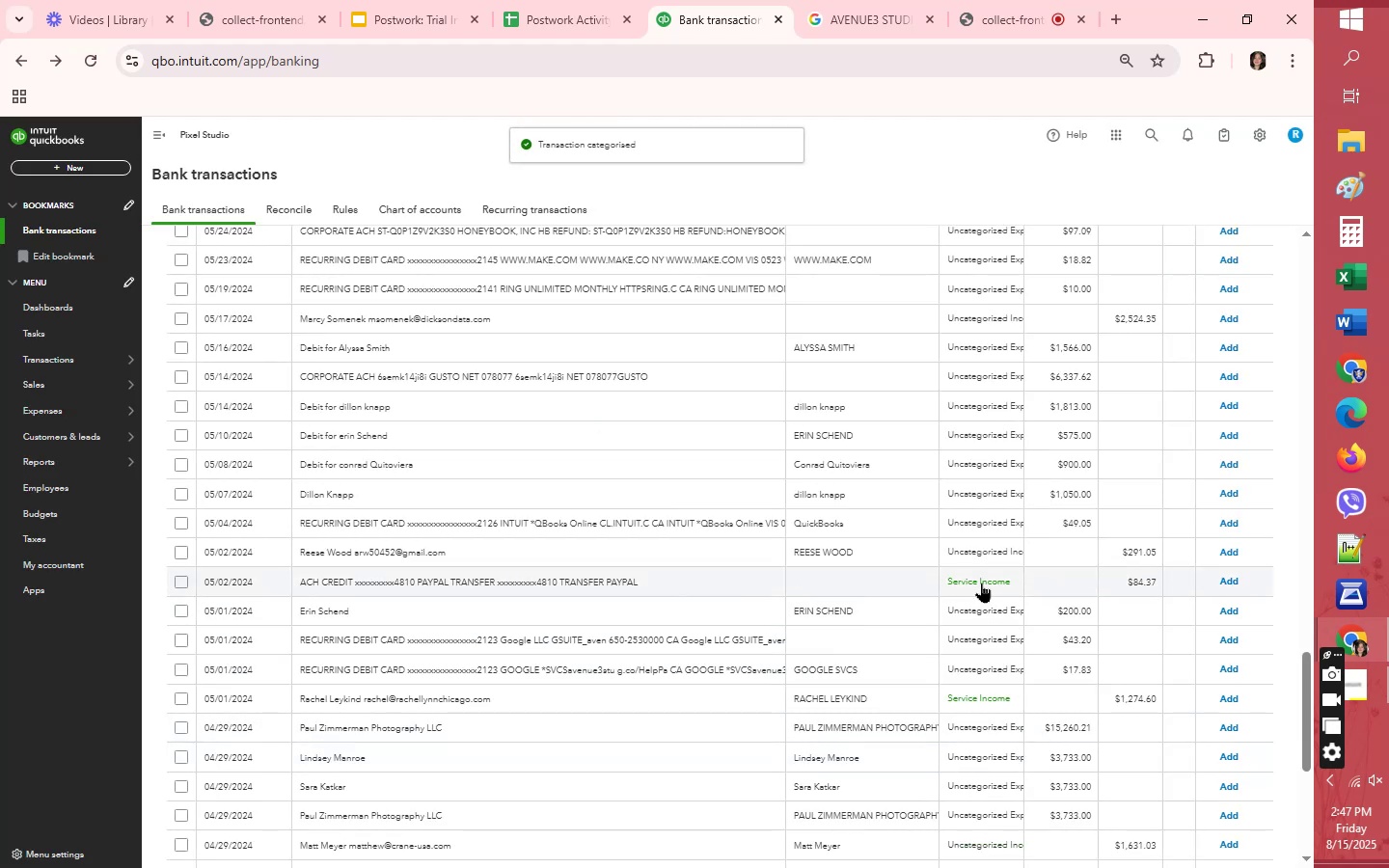 
wait(9.36)
 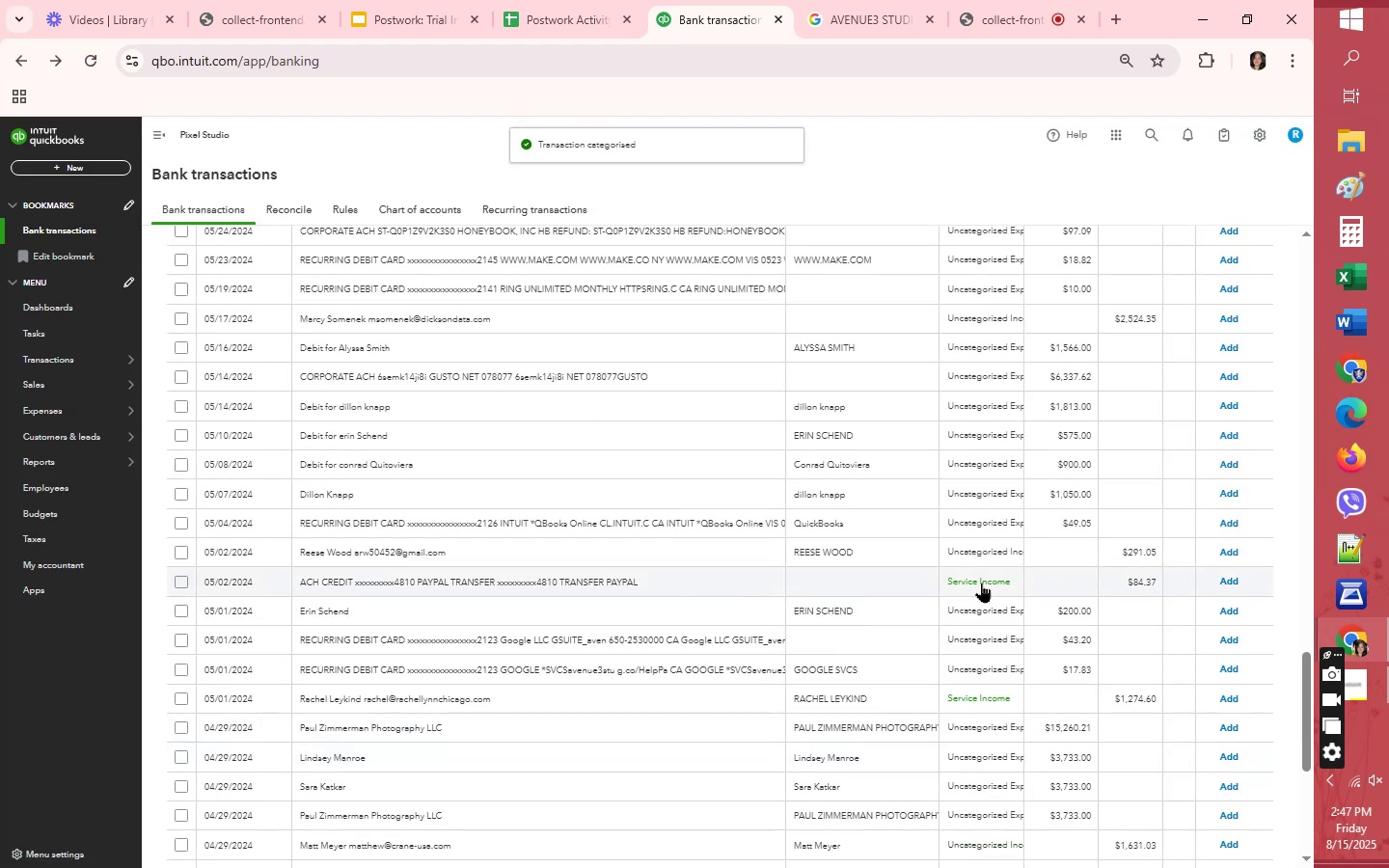 
left_click([994, 555])
 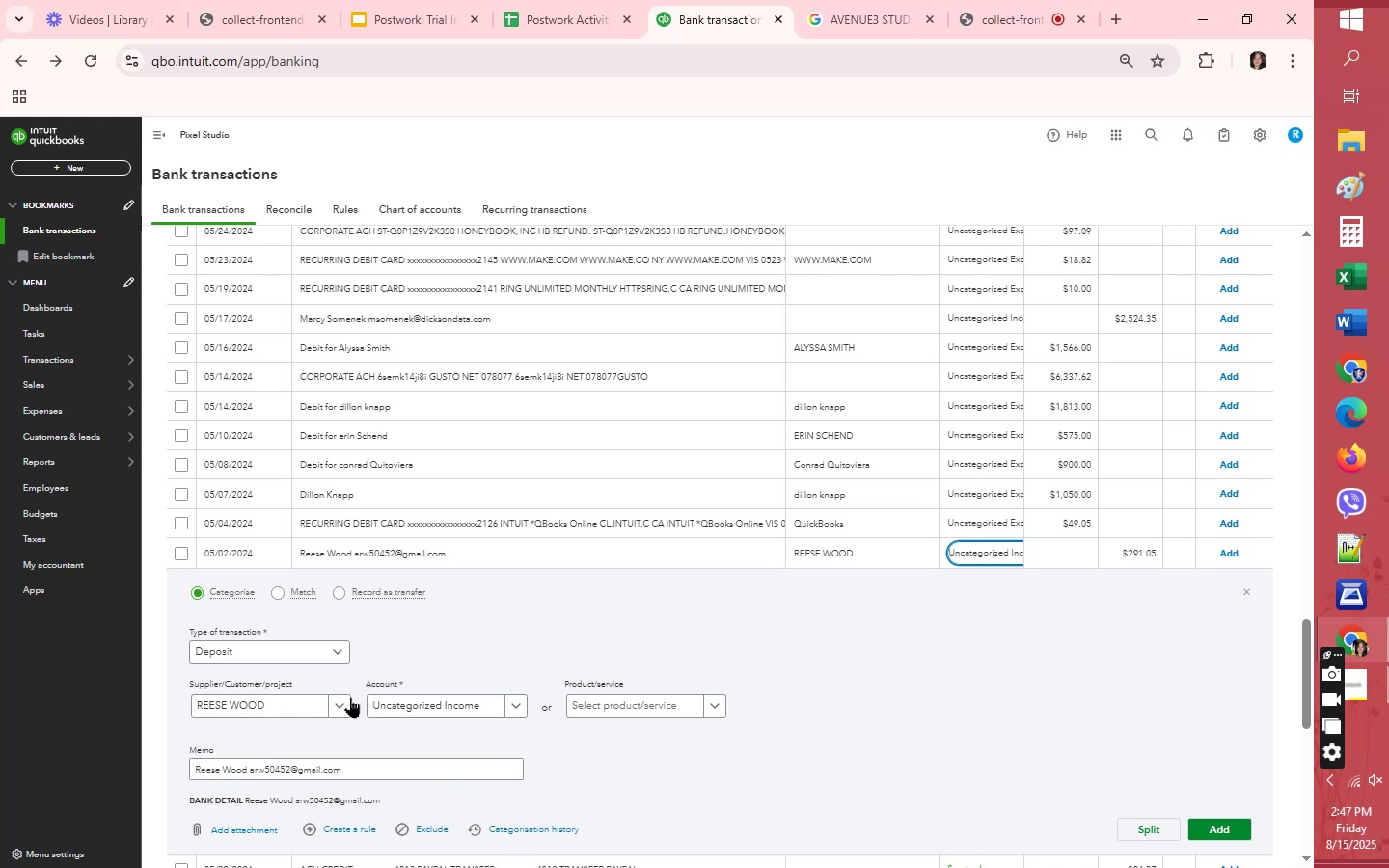 
left_click([412, 715])
 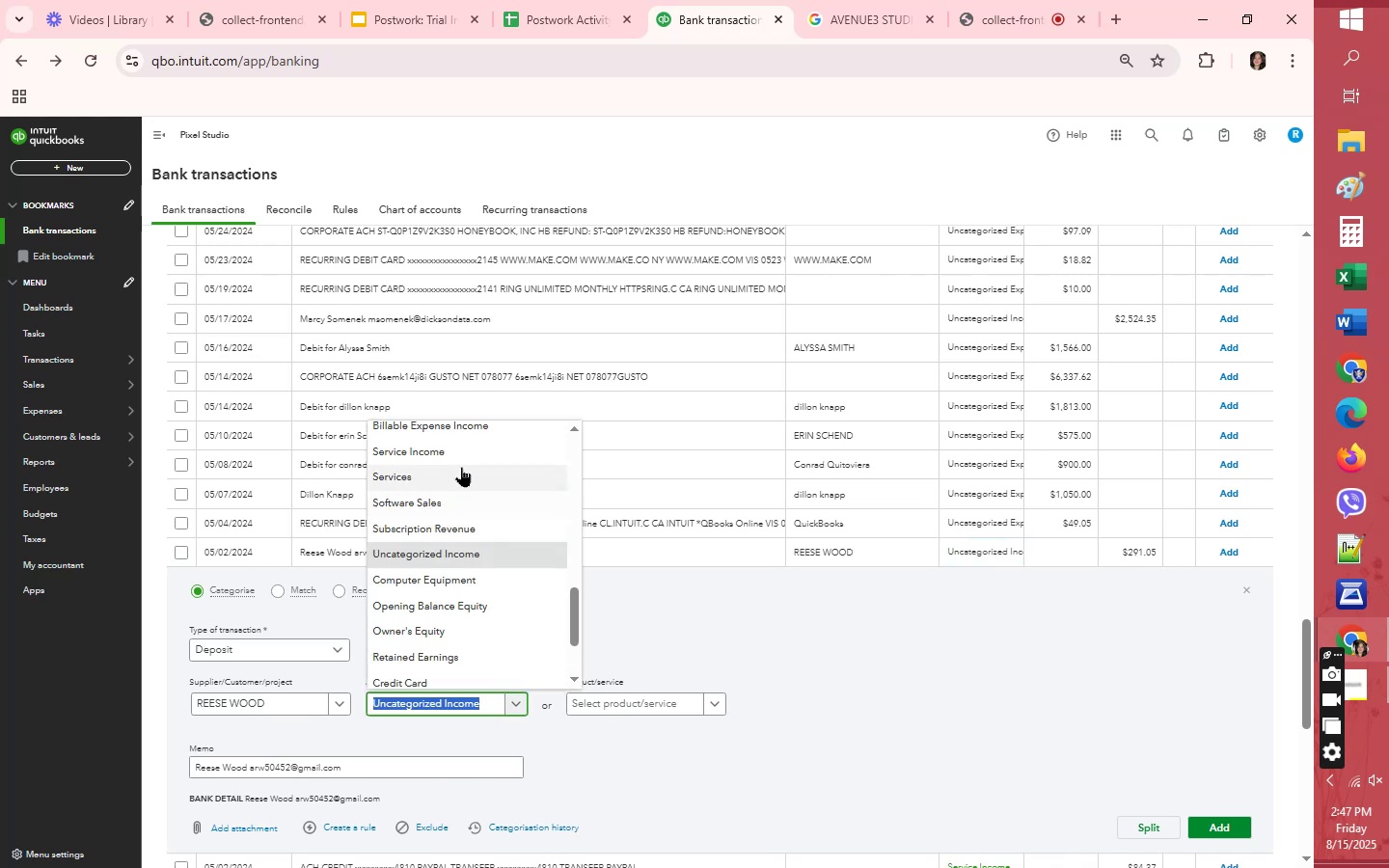 
left_click([467, 454])
 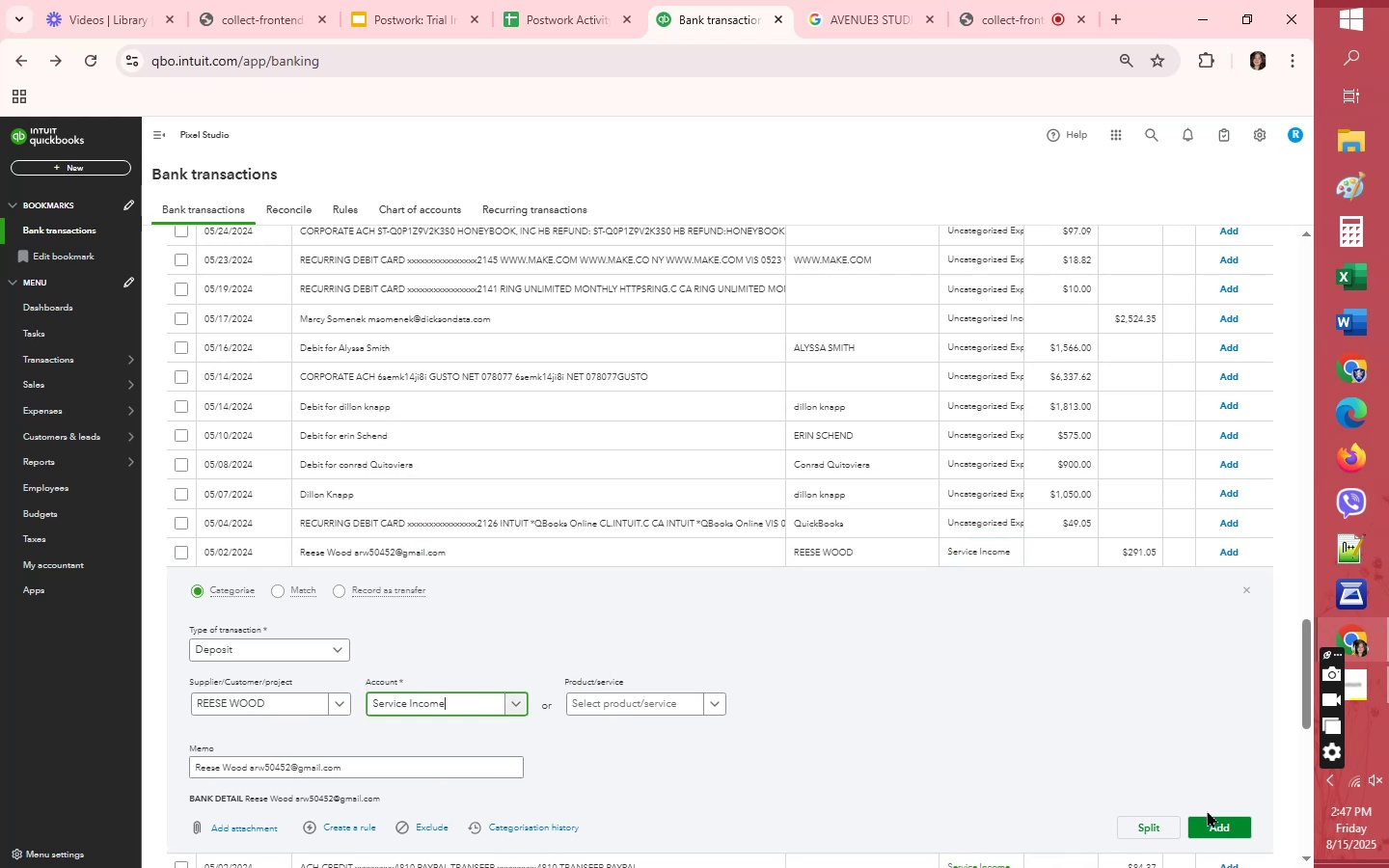 
left_click([1230, 824])
 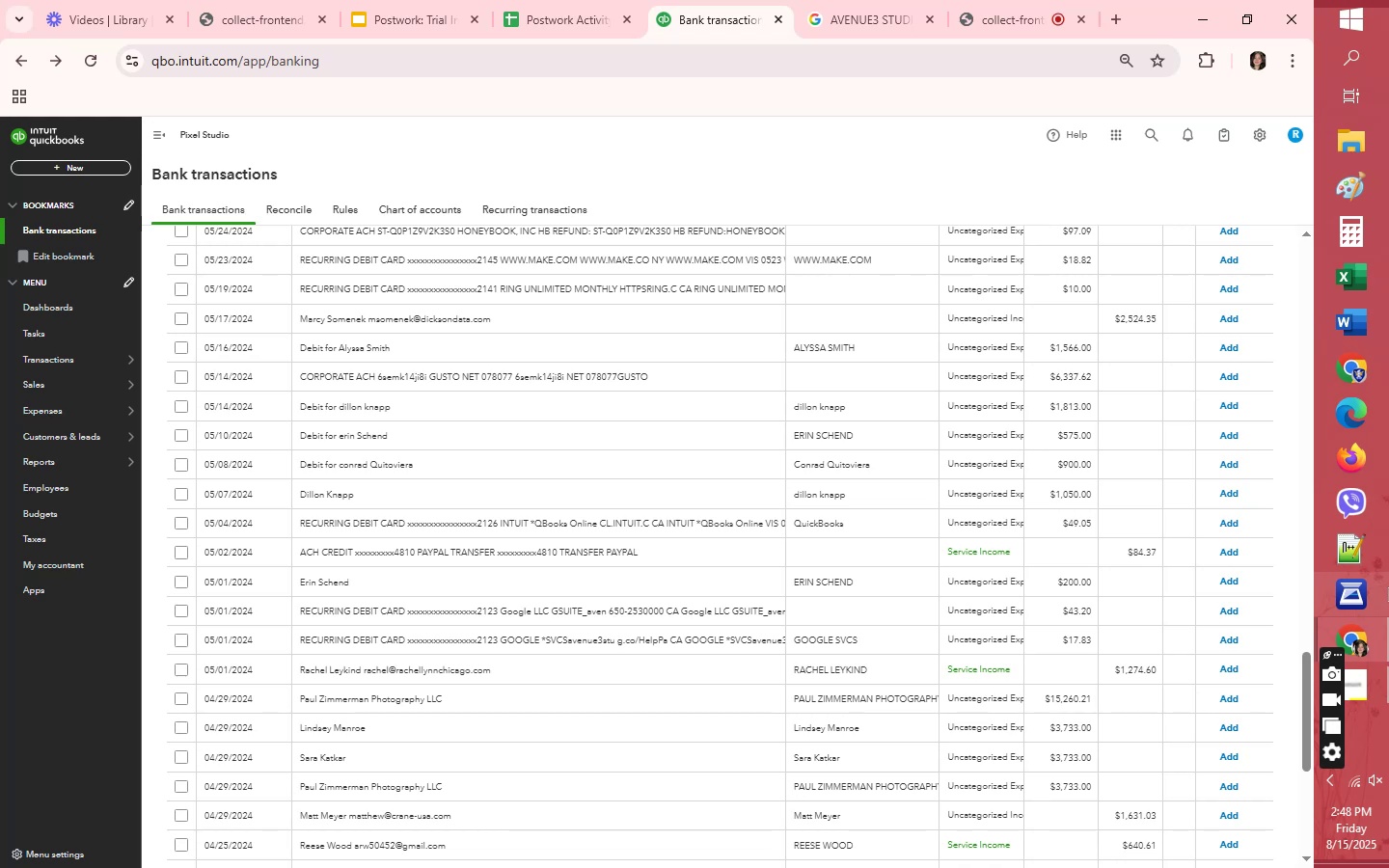 
wait(54.6)
 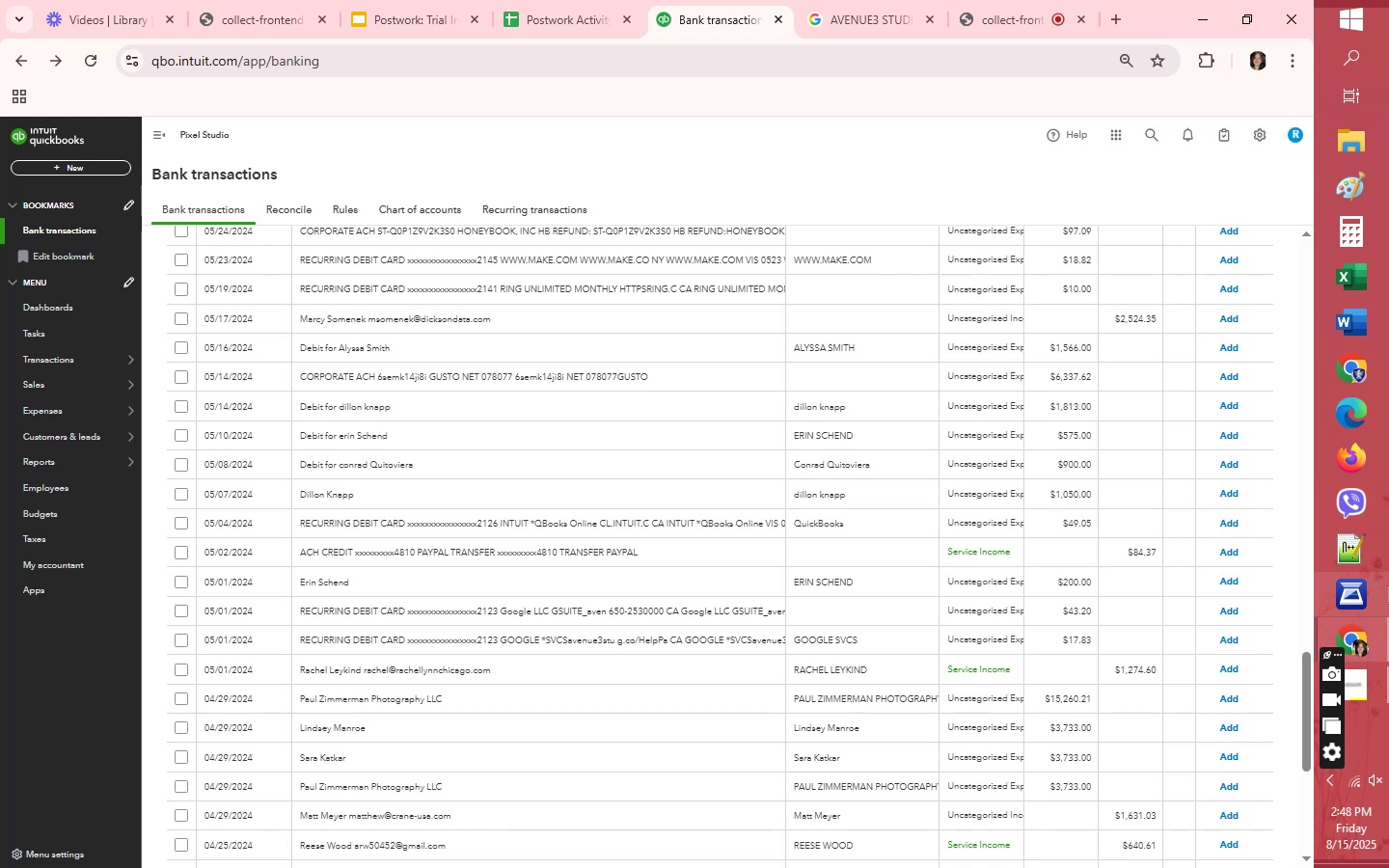 
left_click([979, 639])
 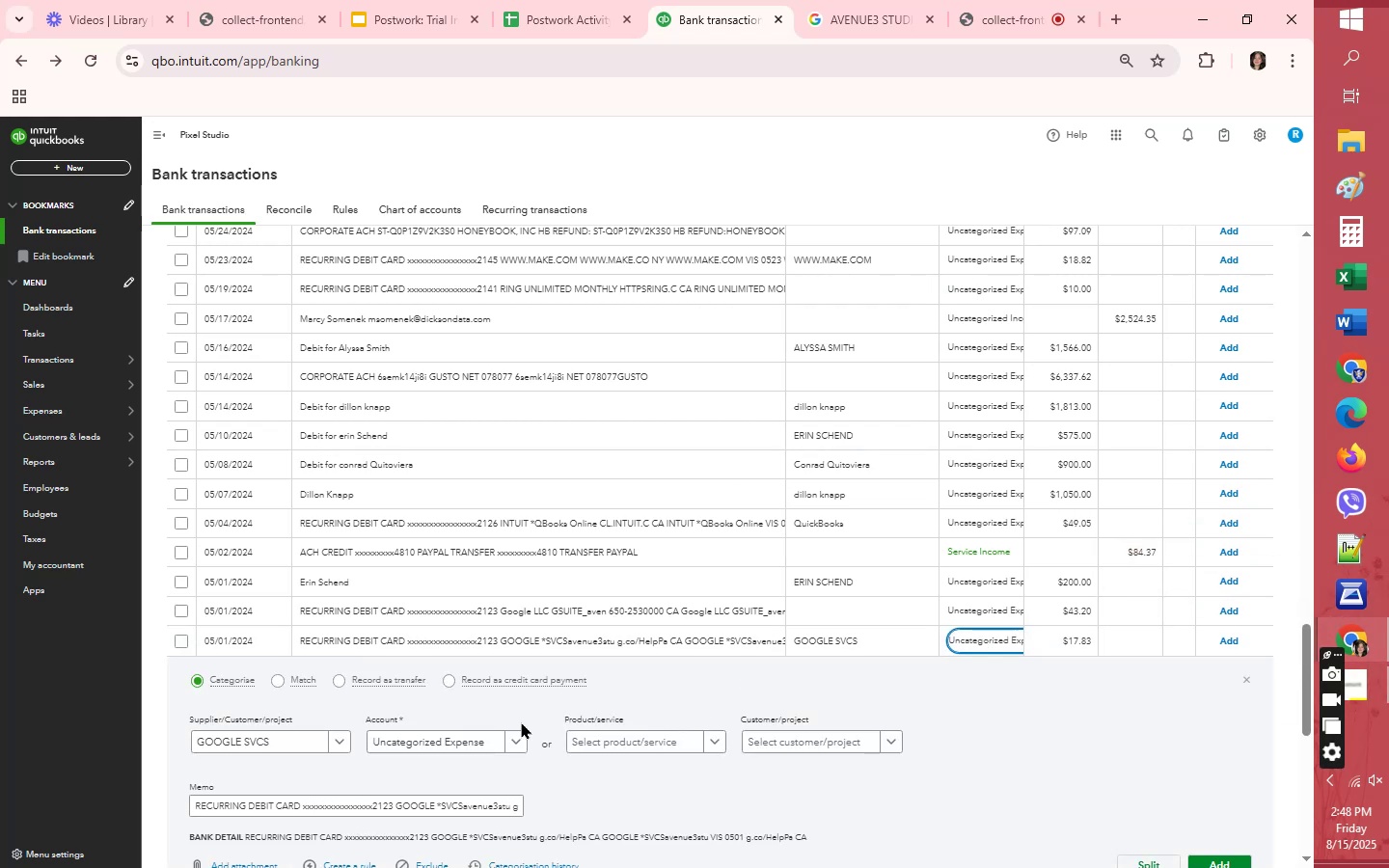 
left_click([458, 738])
 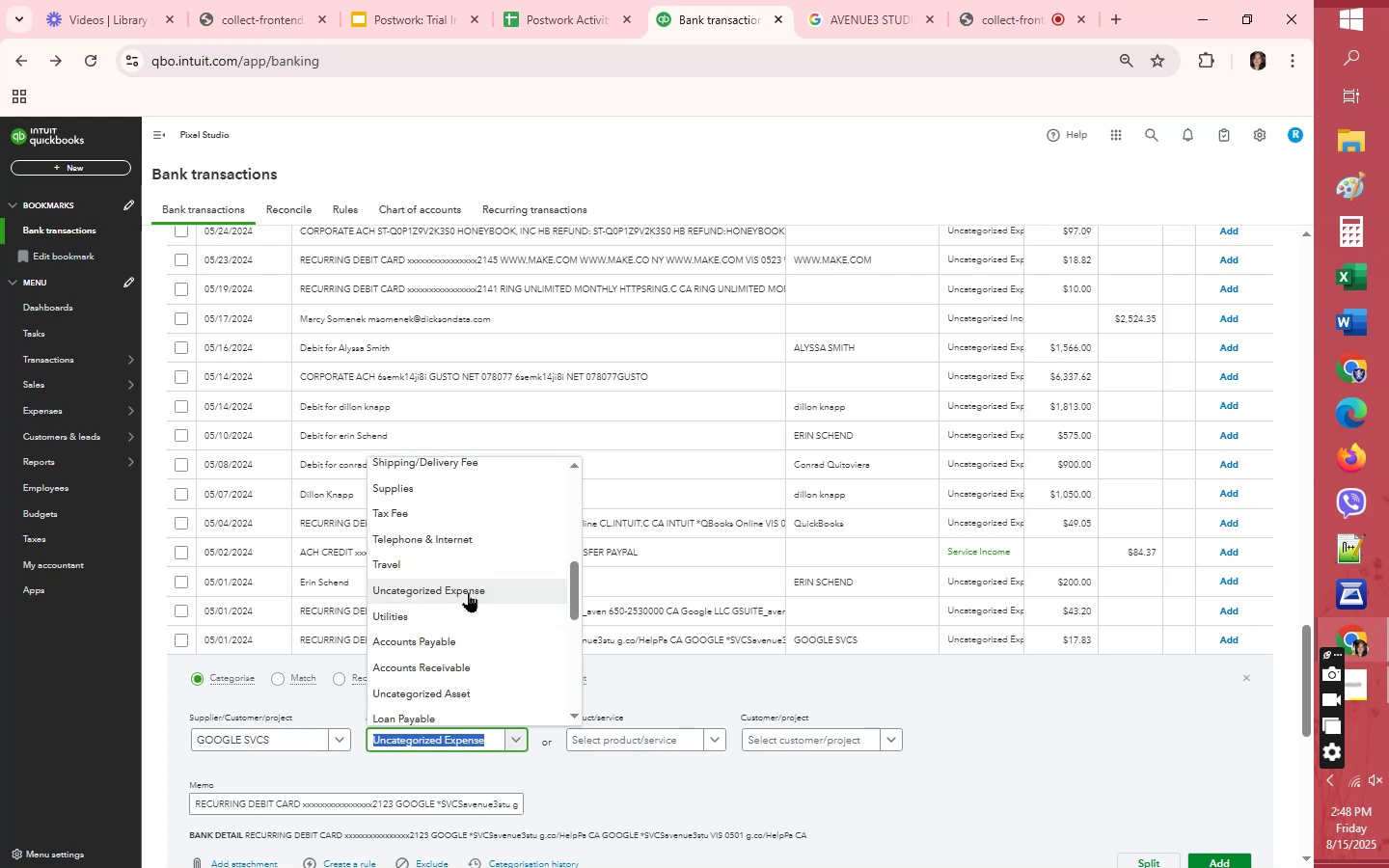 
scroll: coordinate [468, 591], scroll_direction: up, amount: 1.0
 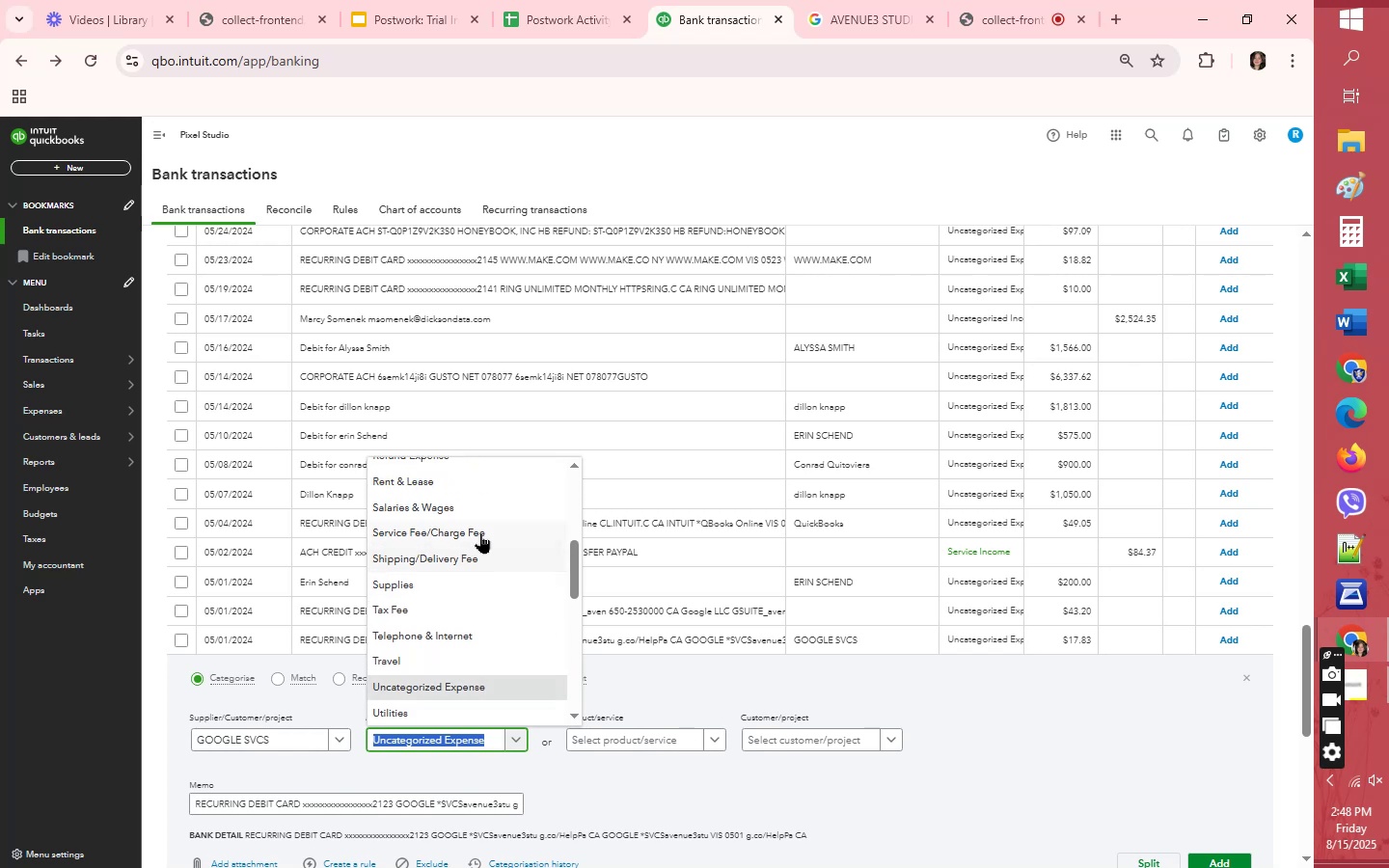 
left_click([481, 527])
 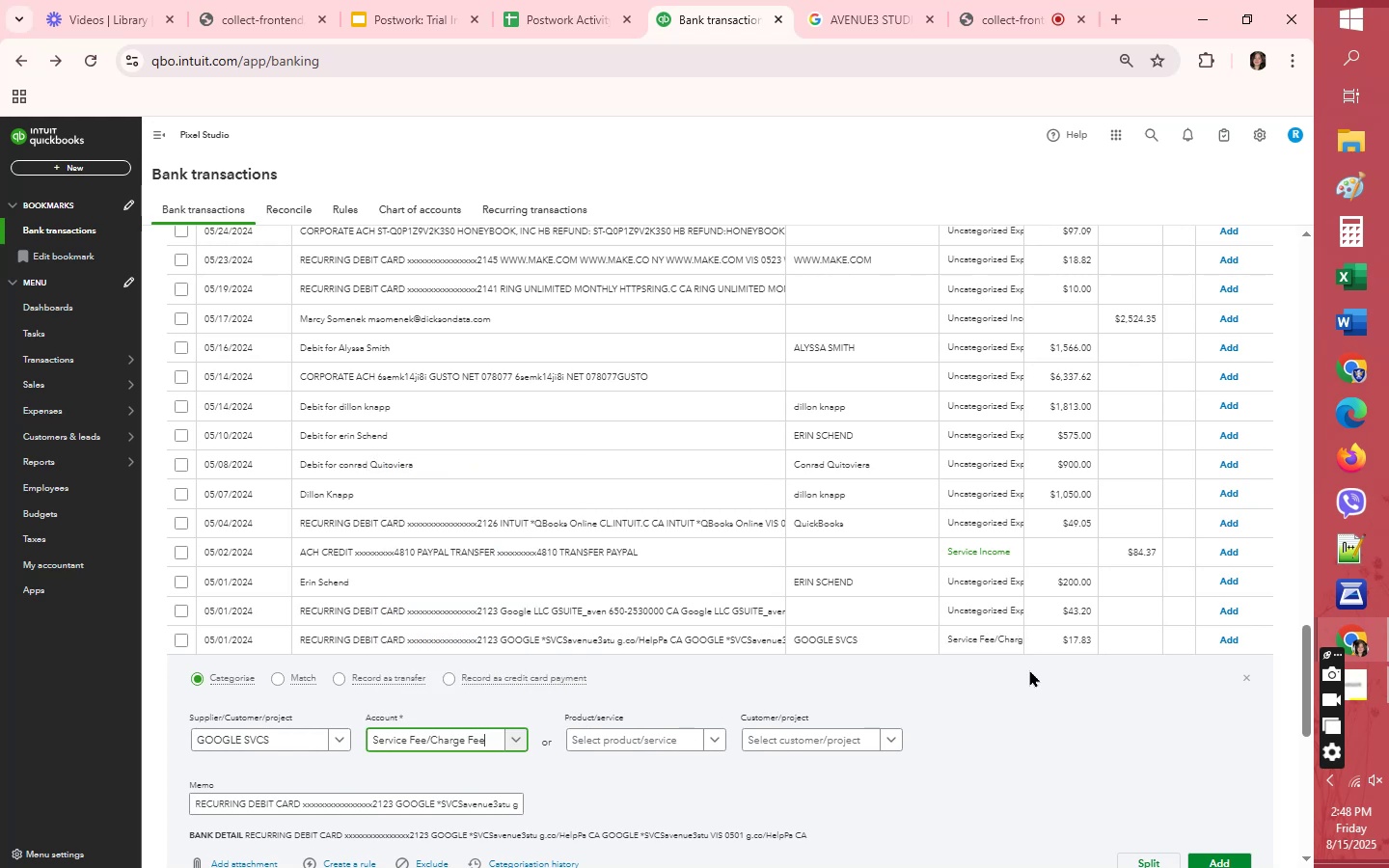 
scroll: coordinate [1054, 674], scroll_direction: down, amount: 3.0
 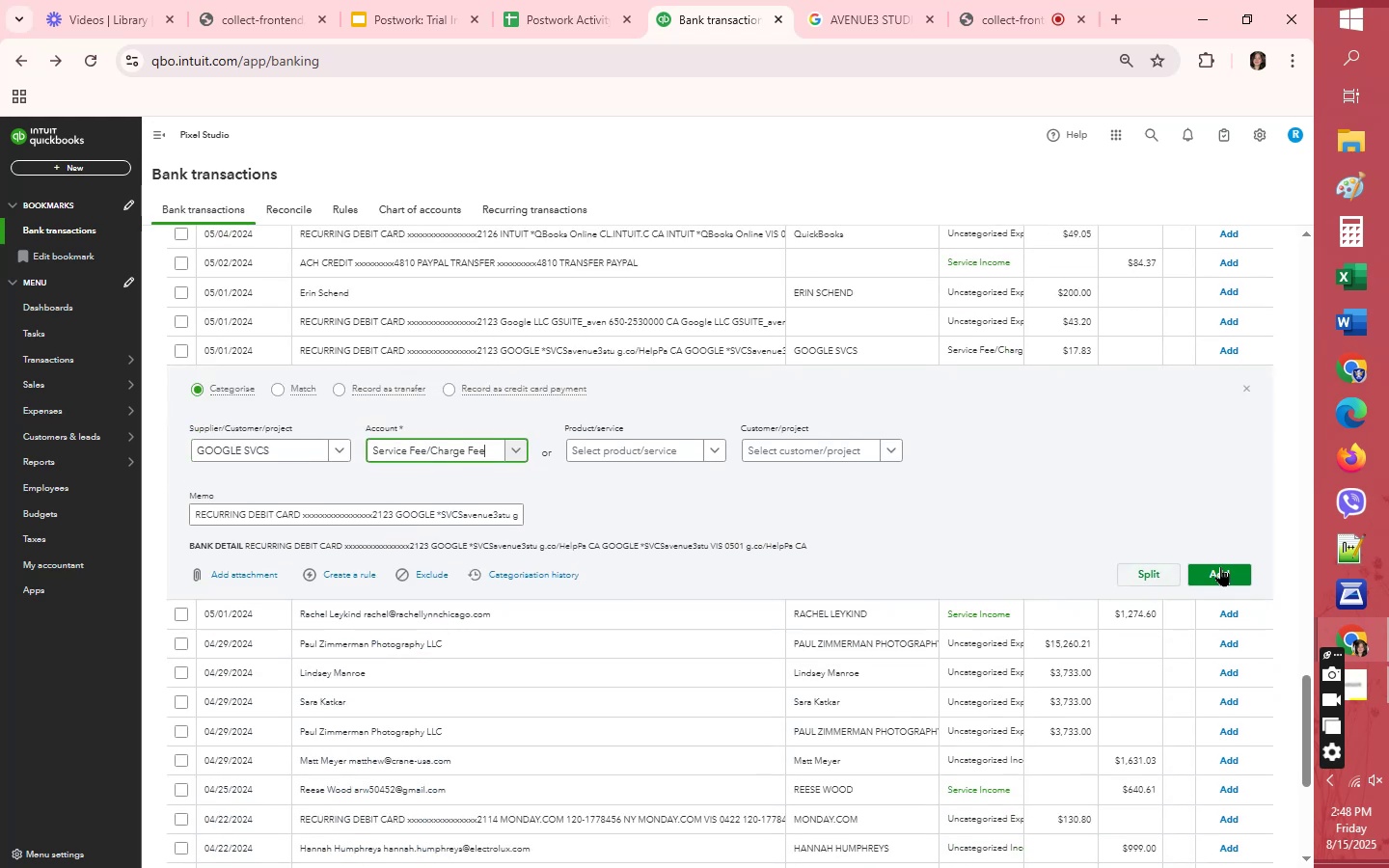 
left_click([1224, 572])
 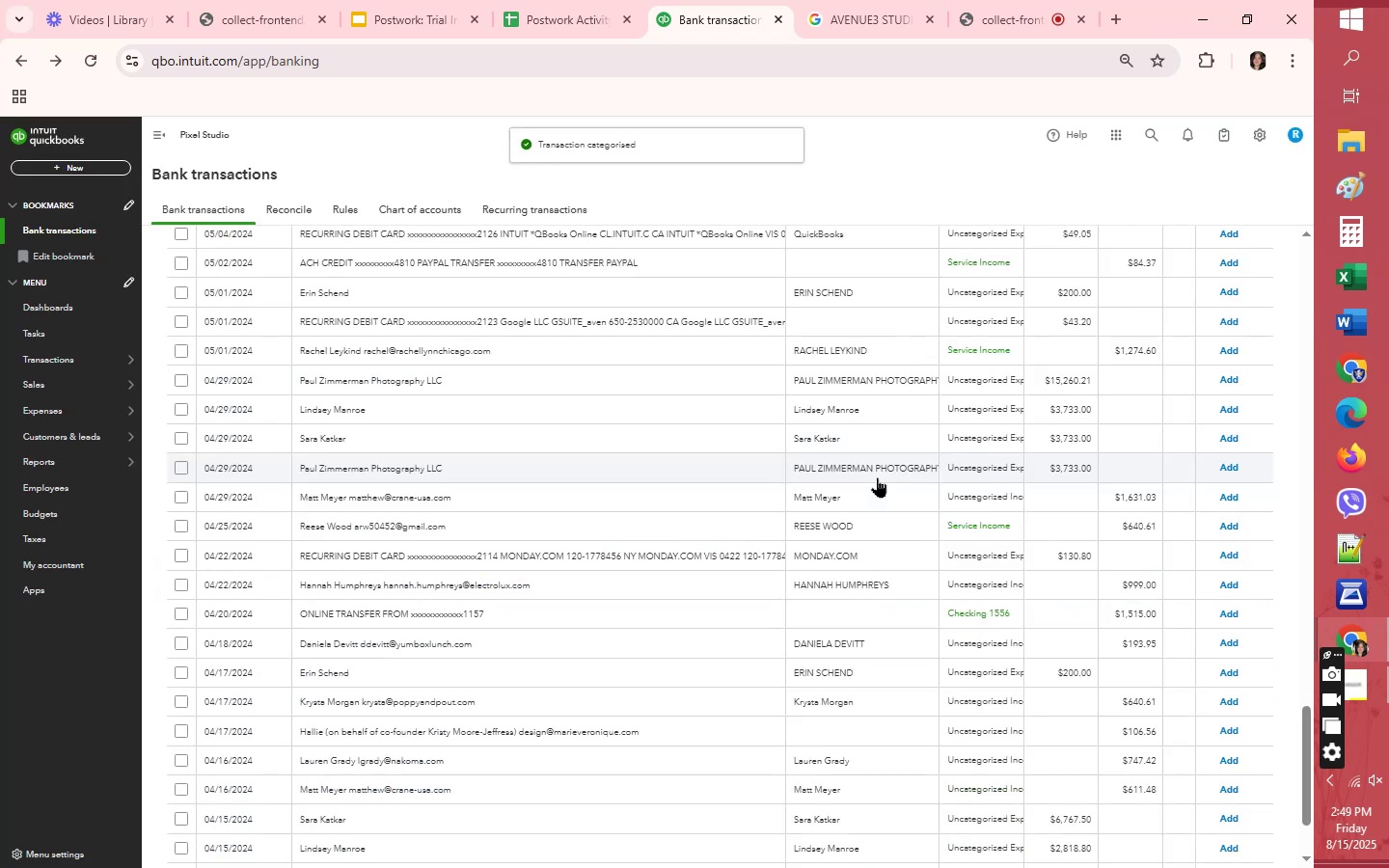 
wait(7.29)
 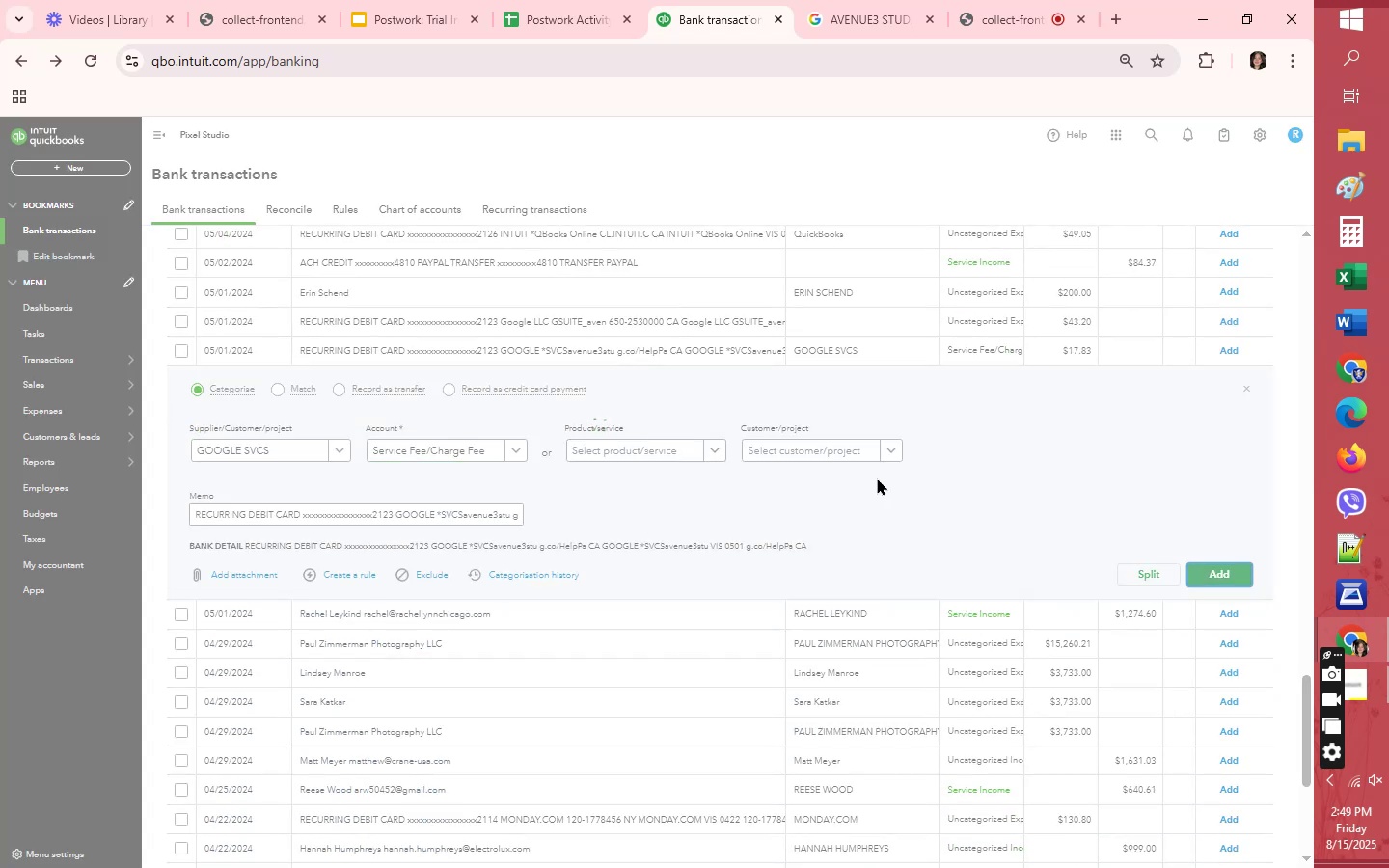 
left_click([1012, 233])
 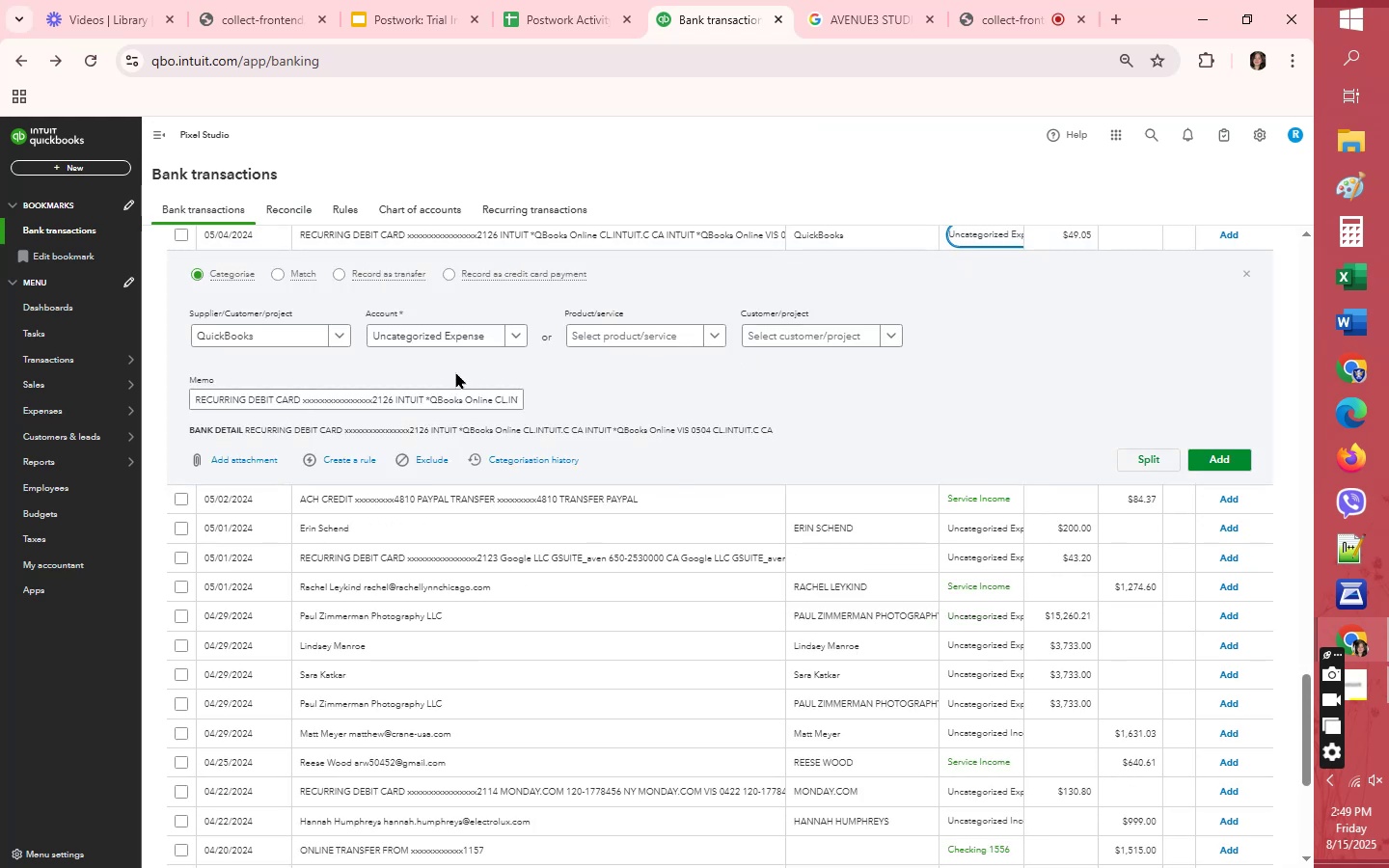 
left_click([451, 339])
 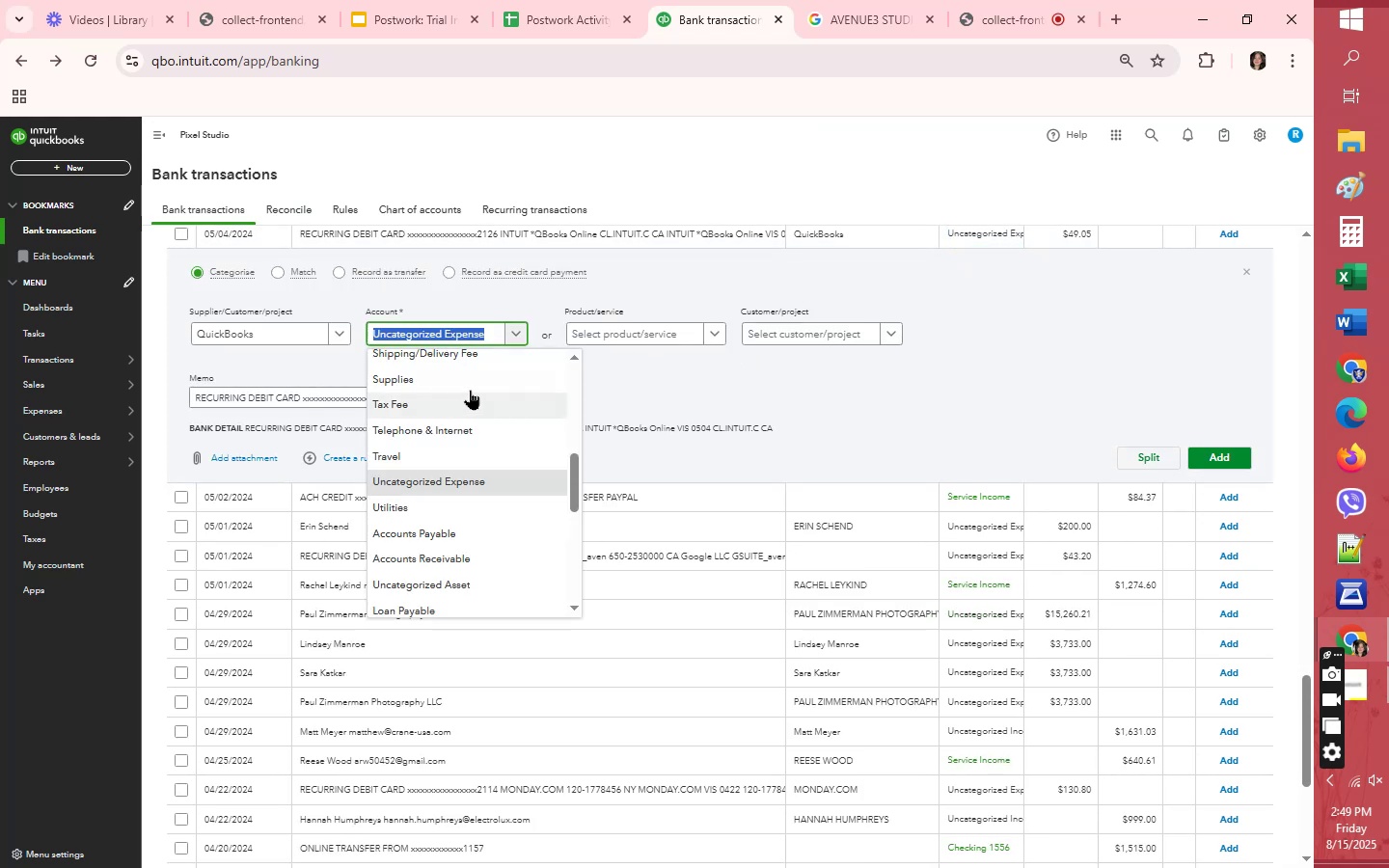 
scroll: coordinate [479, 361], scroll_direction: up, amount: 1.0
 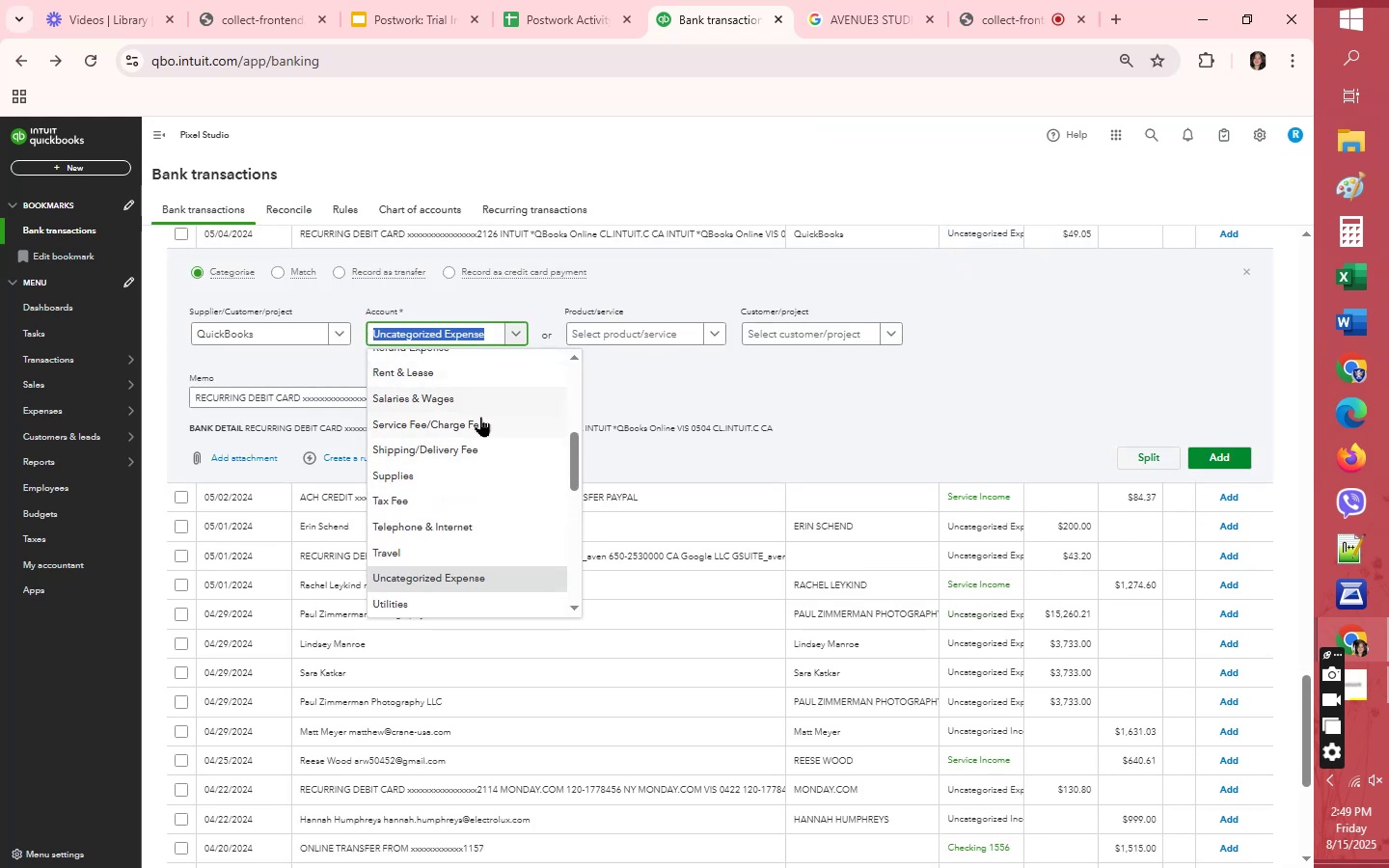 
left_click([481, 420])
 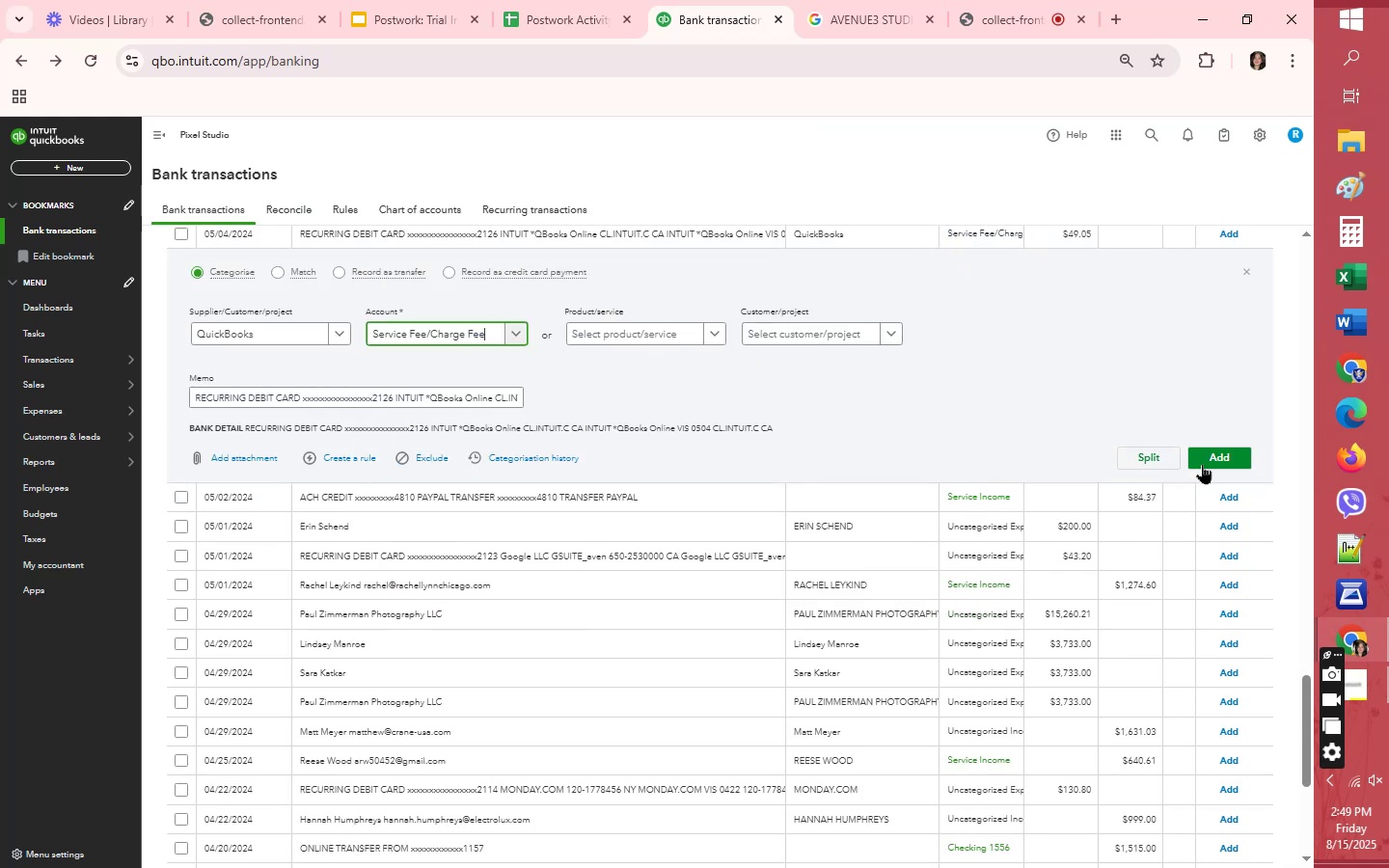 
left_click([1220, 450])
 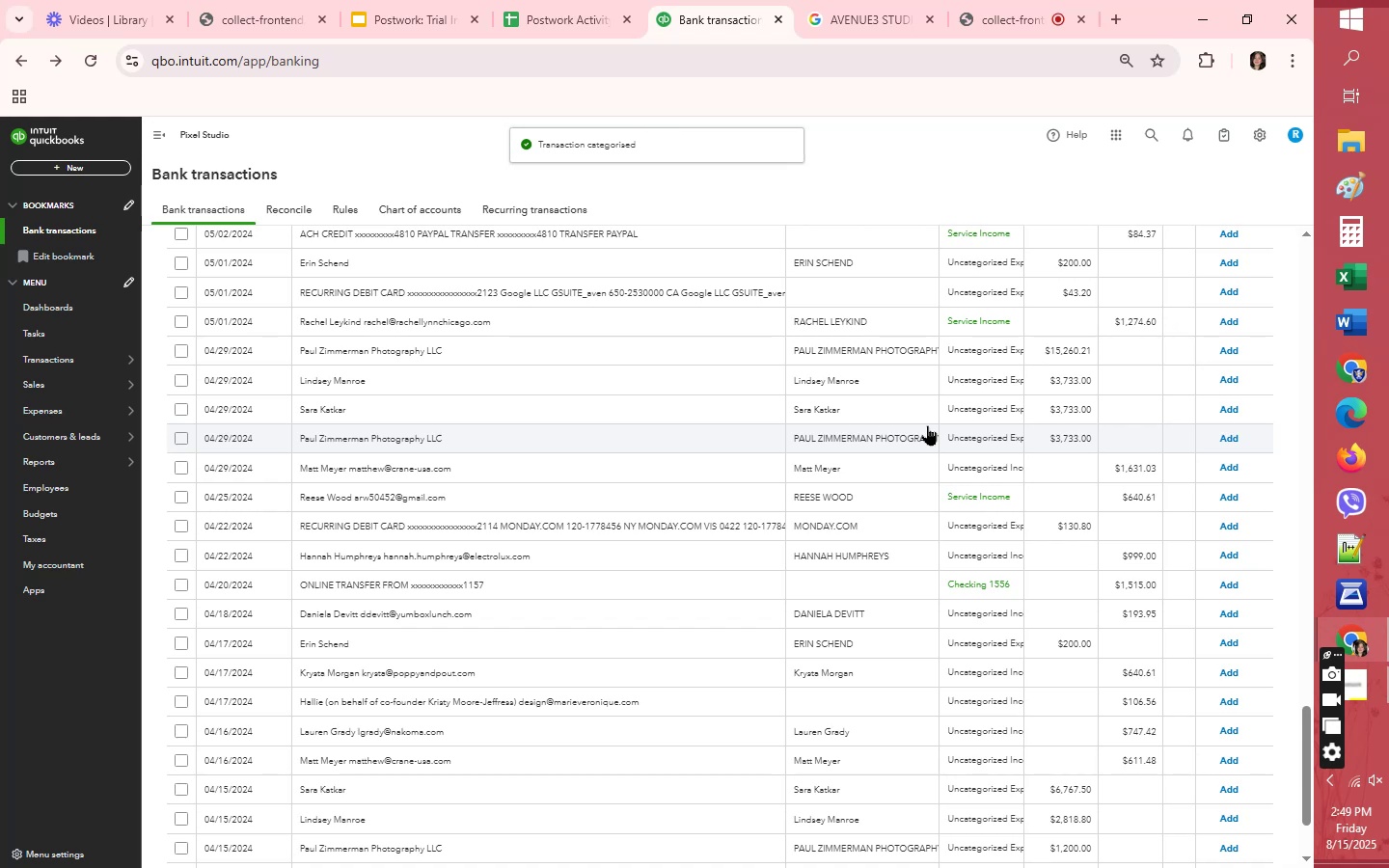 
wait(6.34)
 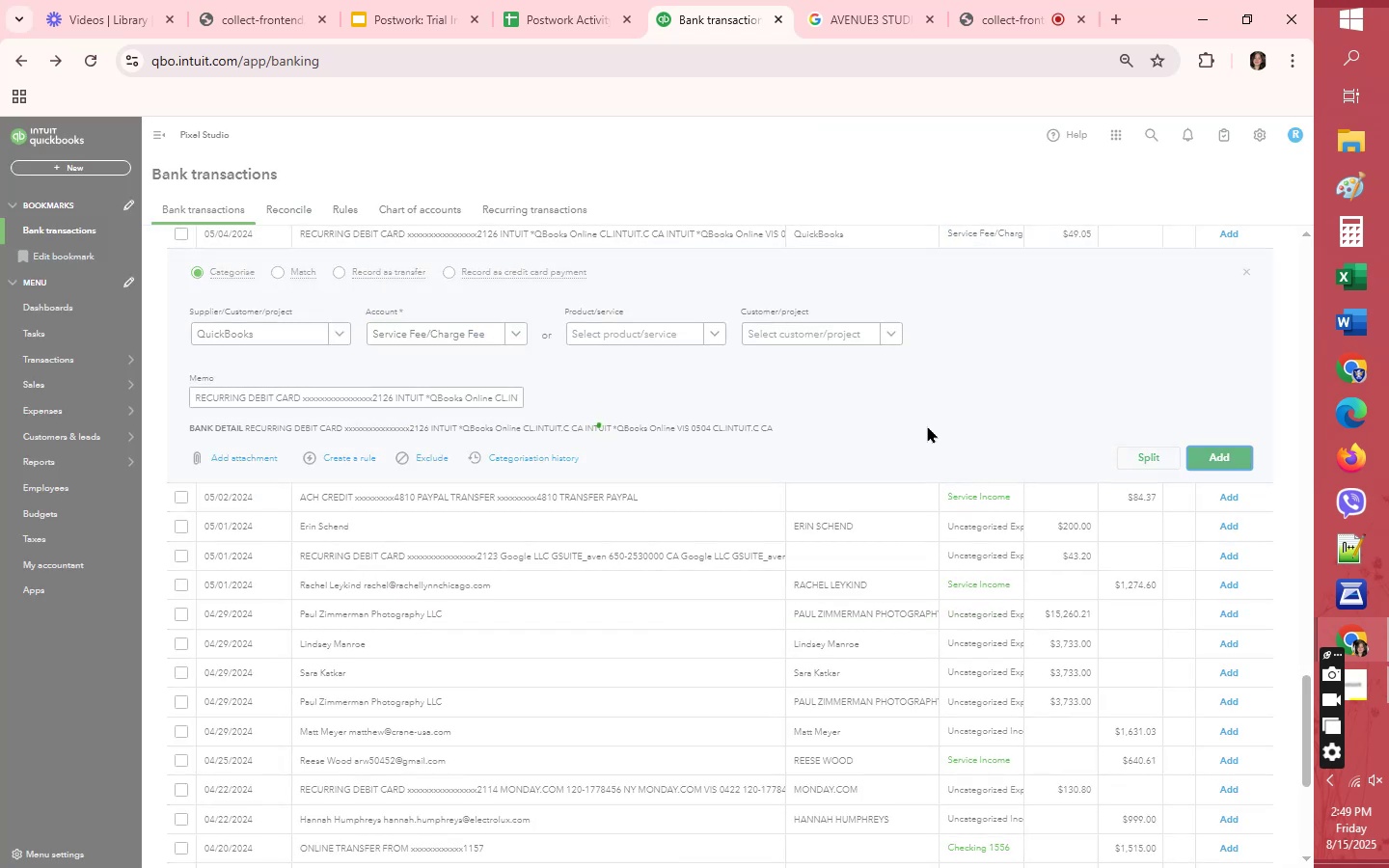 
scroll: coordinate [927, 425], scroll_direction: up, amount: 1.0
 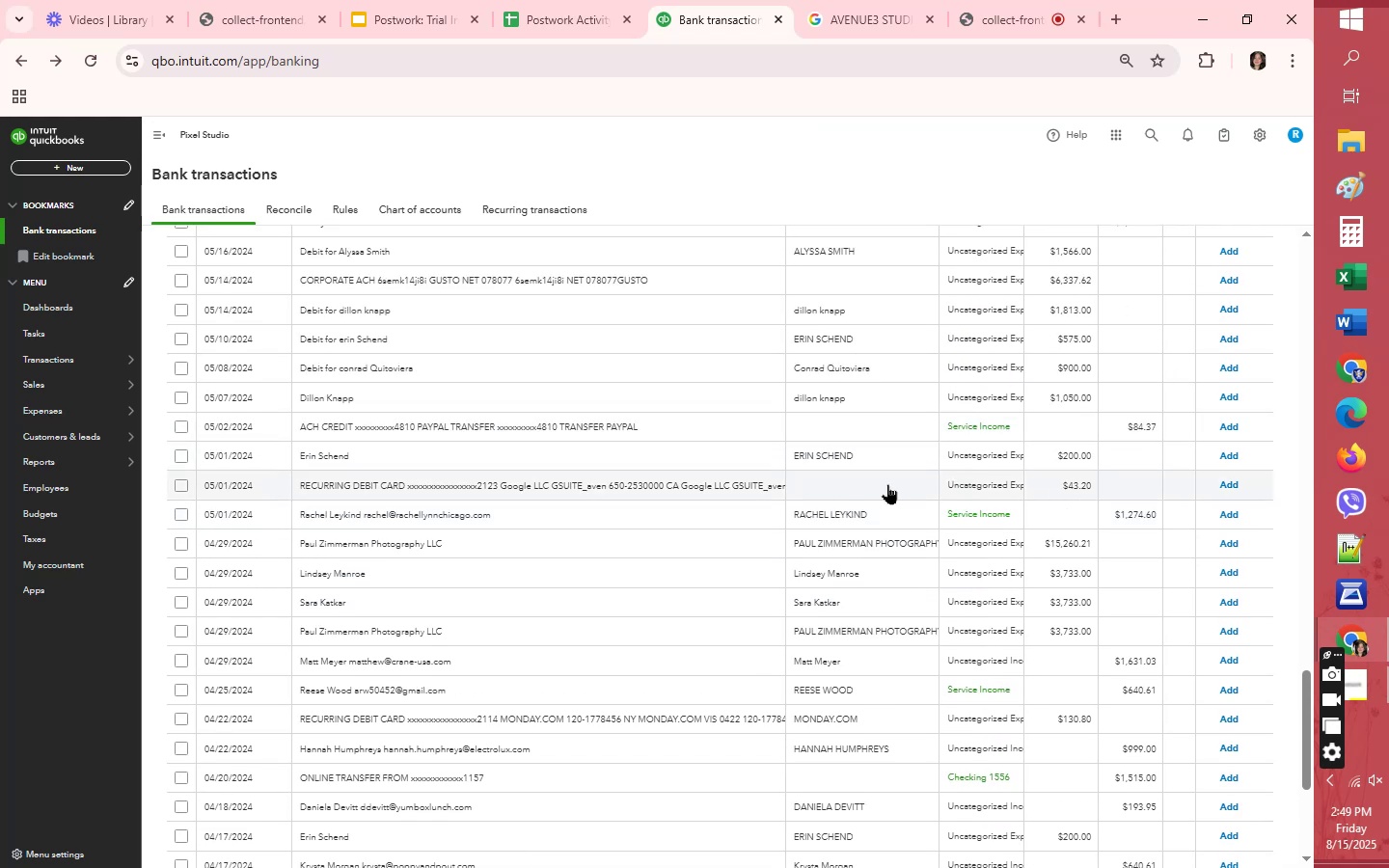 
wait(5.67)
 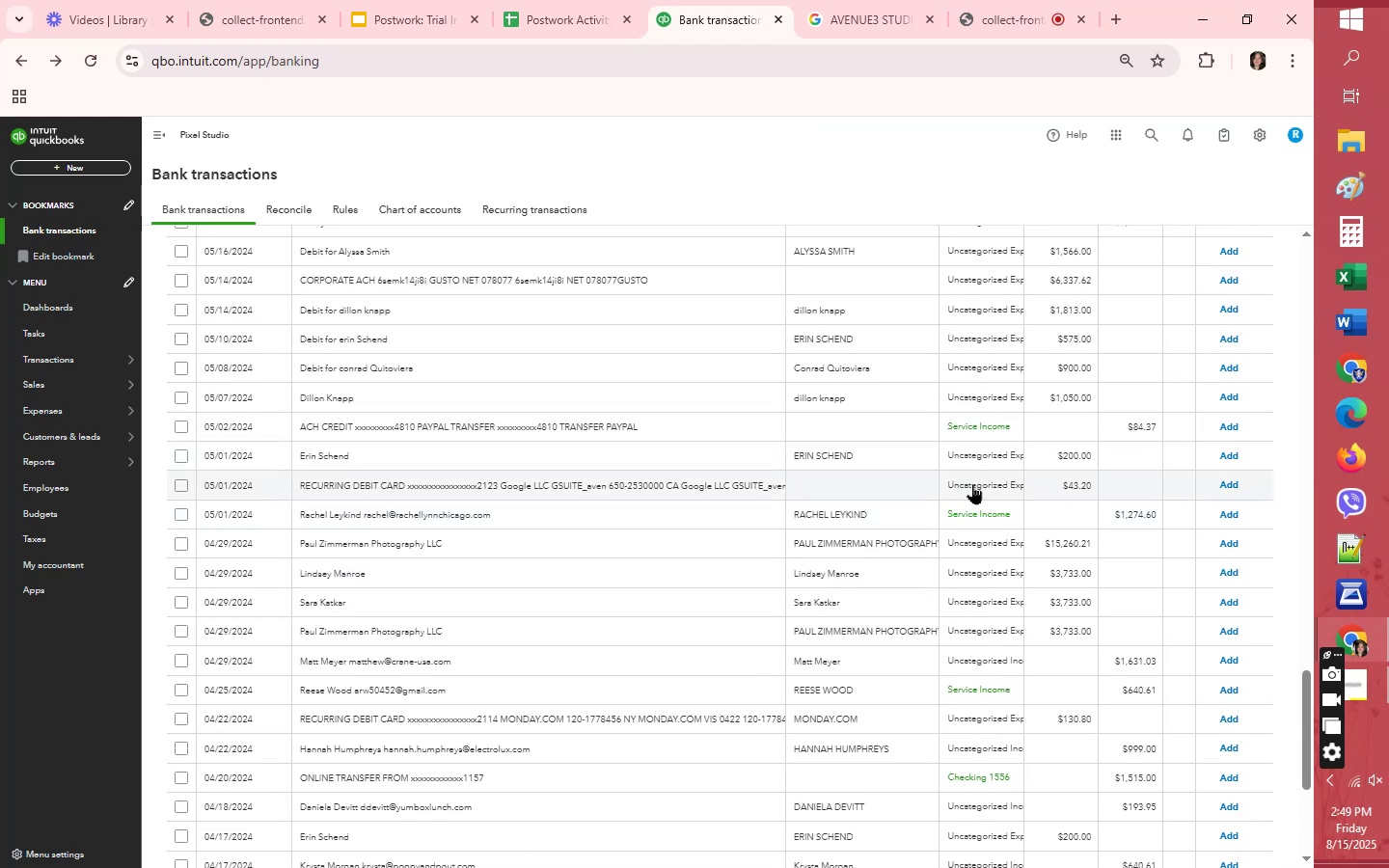 
left_click([886, 482])
 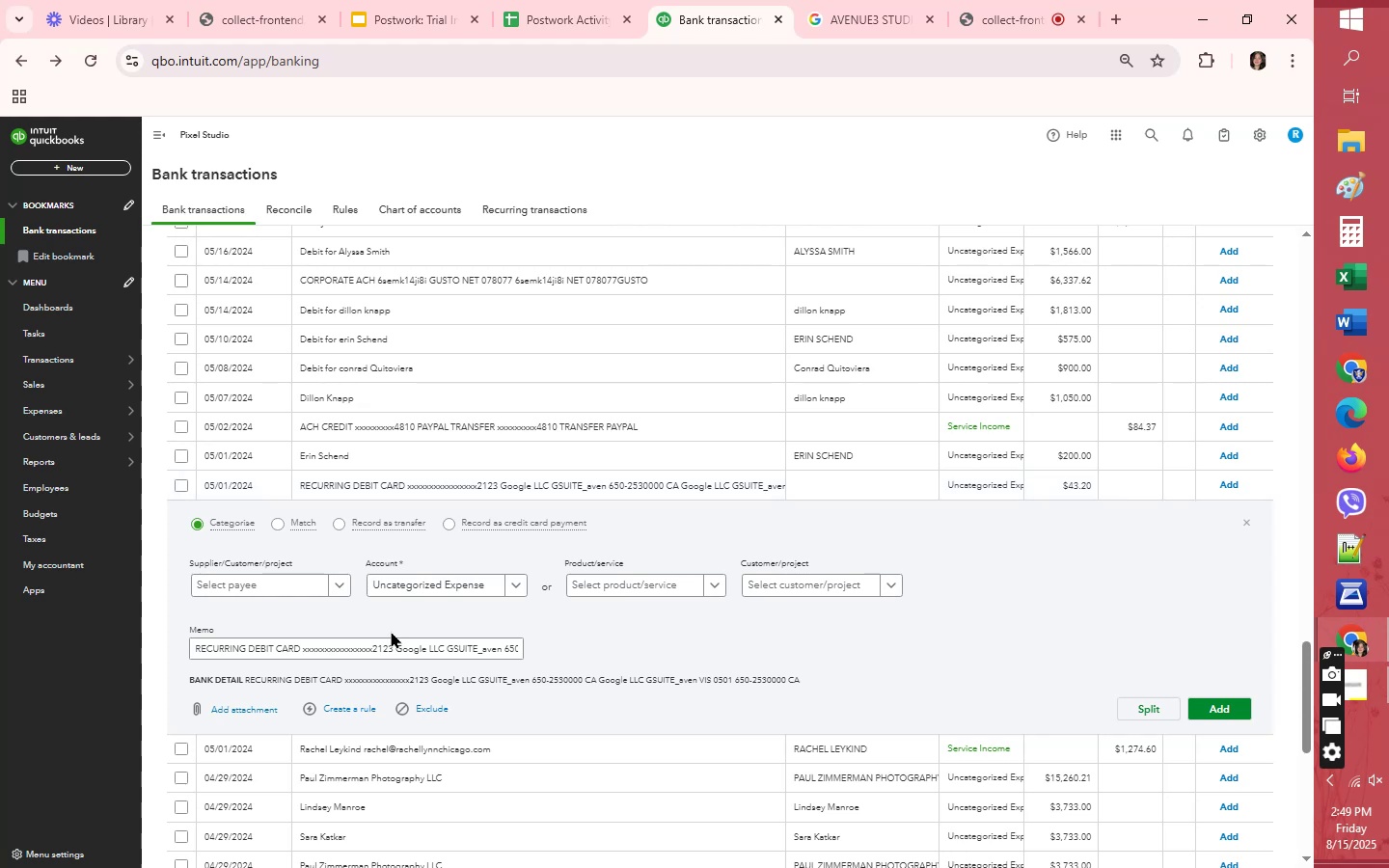 
left_click([289, 585])
 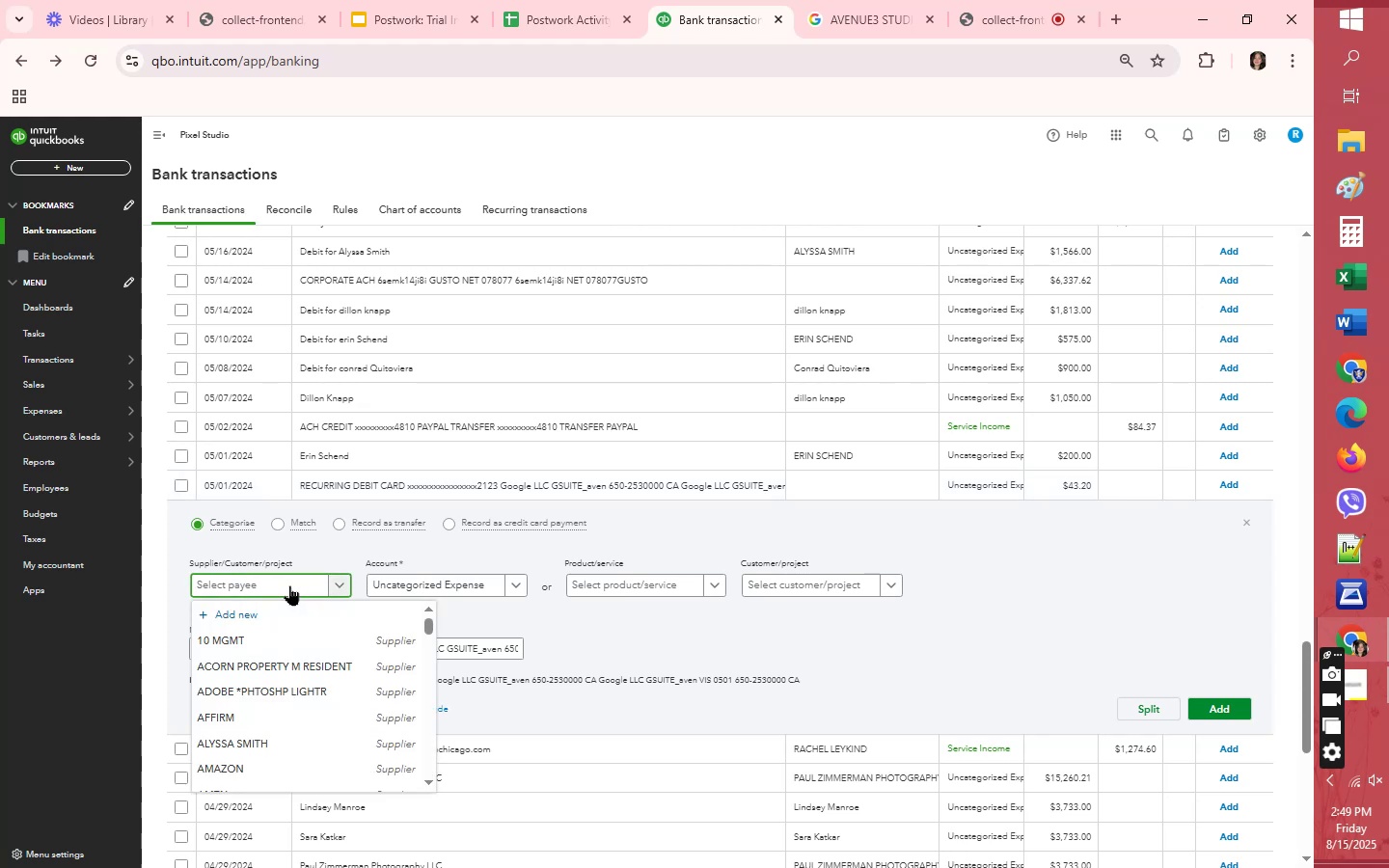 
key(G)
 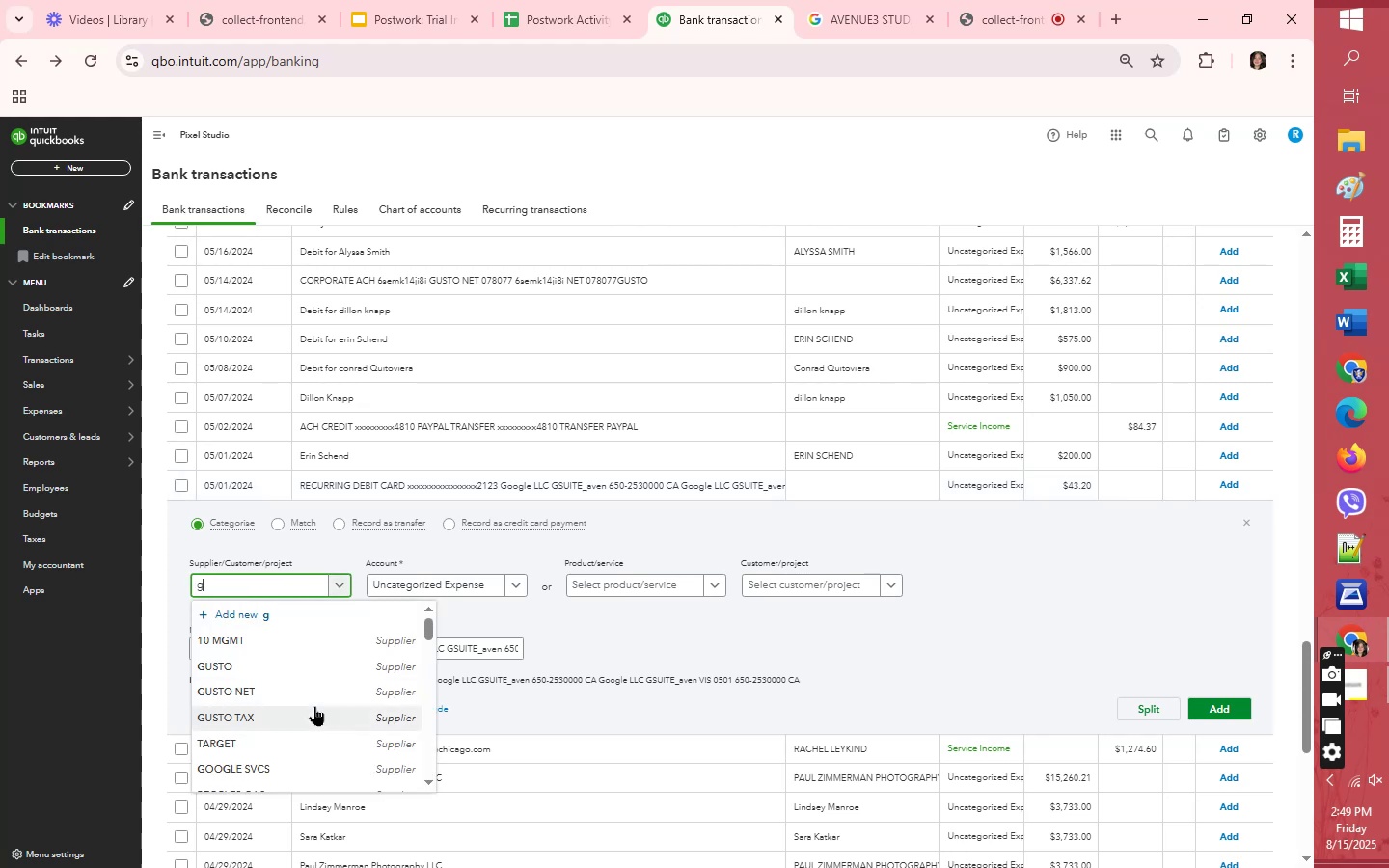 
scroll: coordinate [314, 707], scroll_direction: down, amount: 1.0
 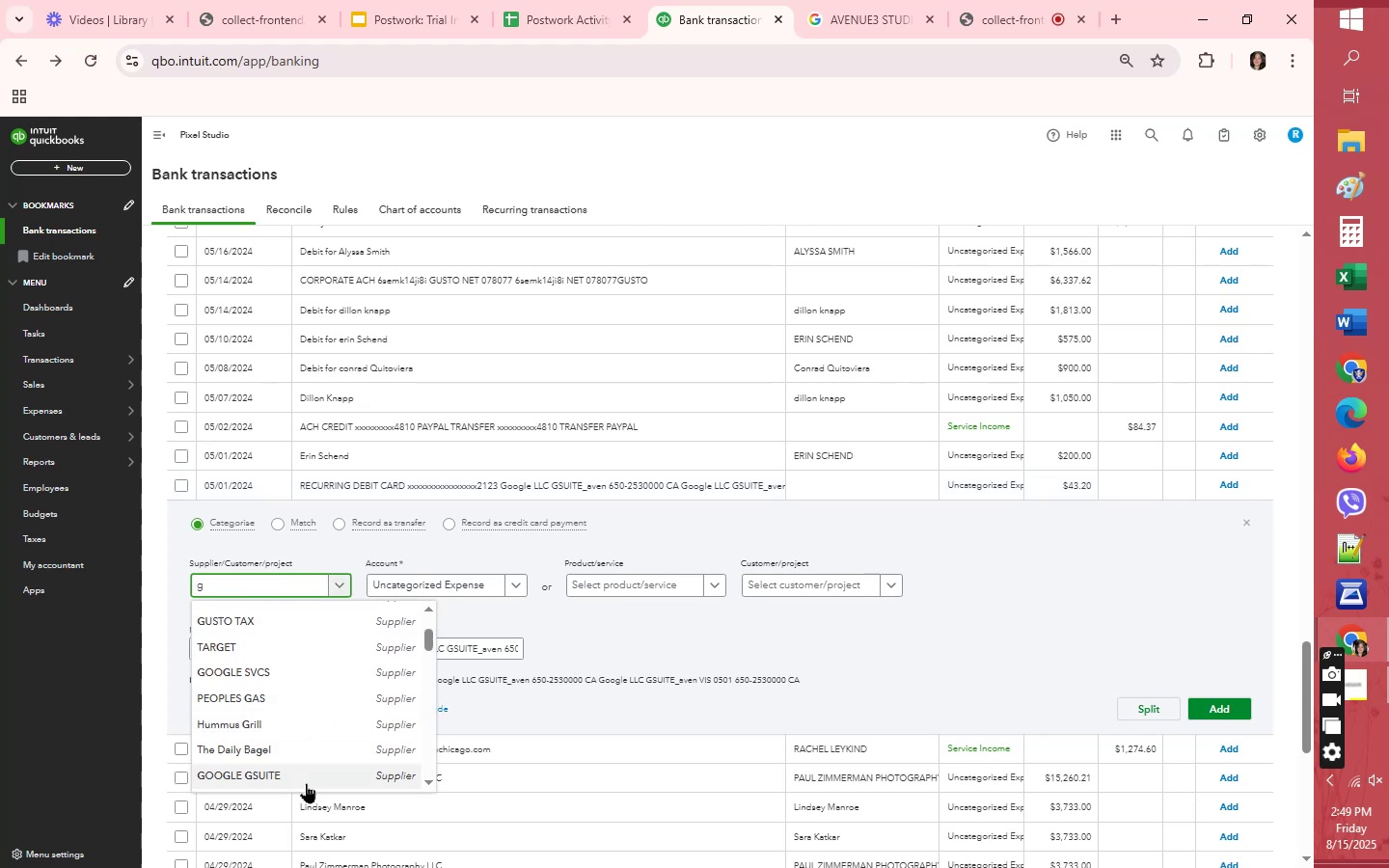 
left_click([306, 779])
 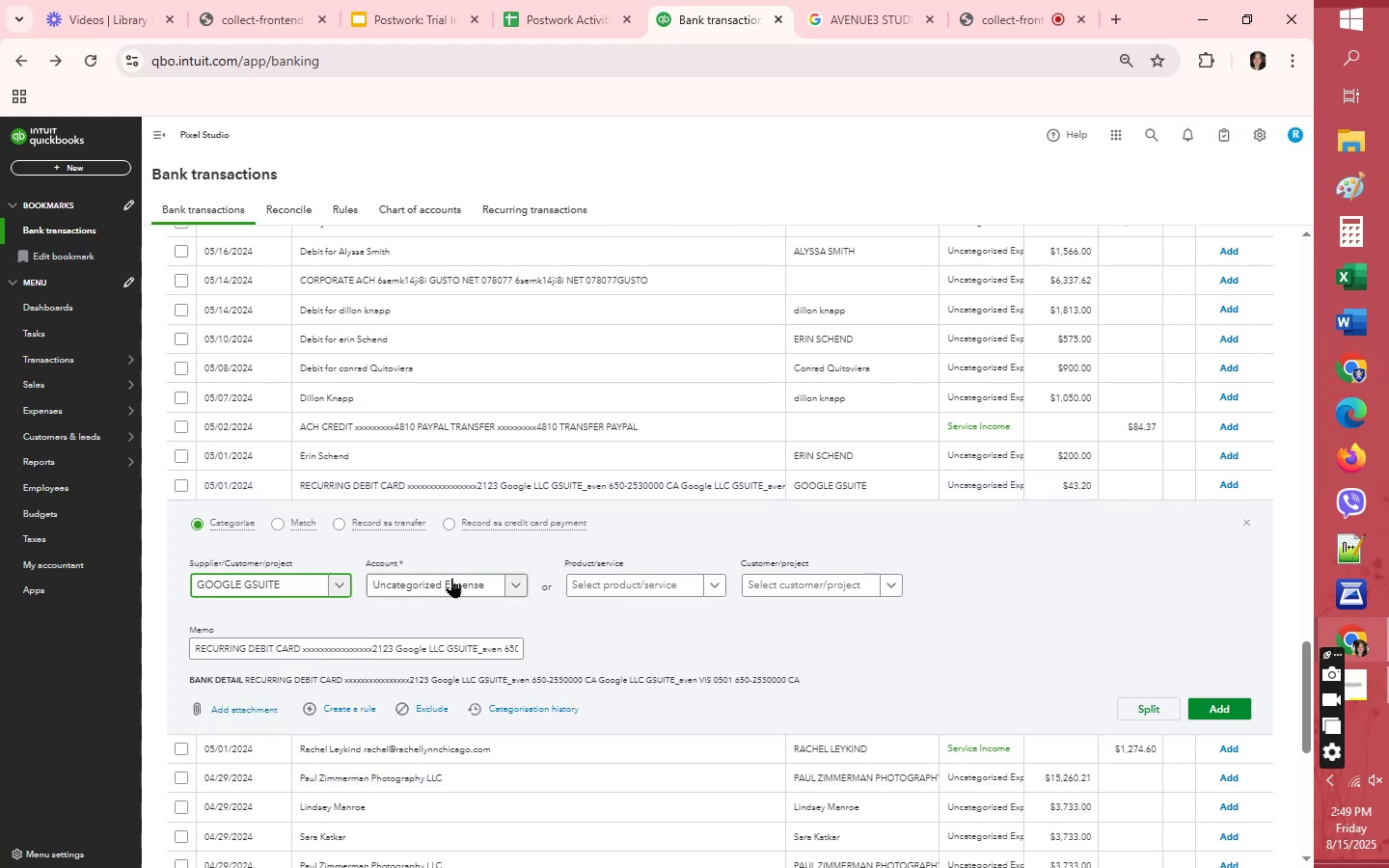 
left_click([451, 578])
 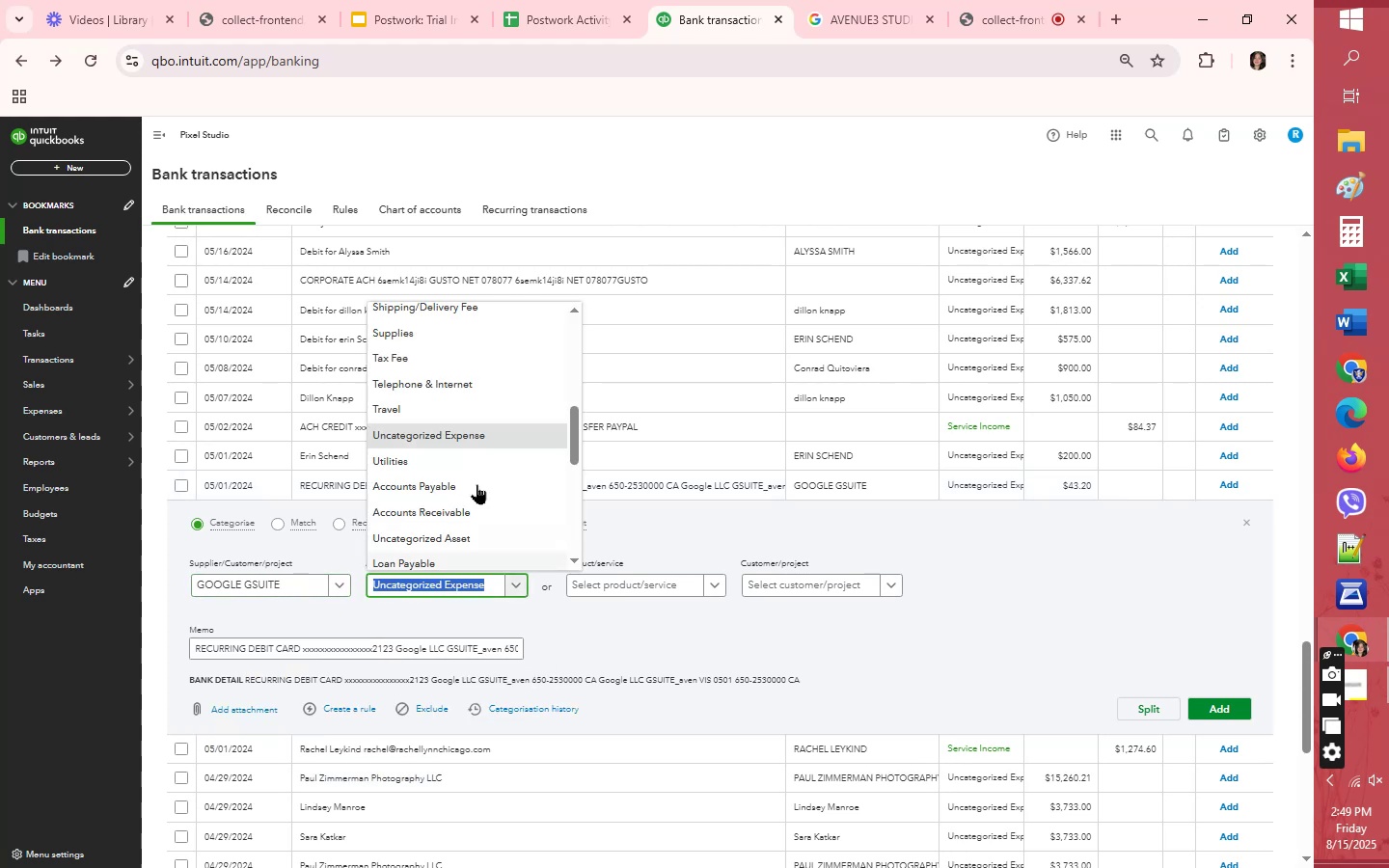 
scroll: coordinate [482, 444], scroll_direction: up, amount: 1.0
 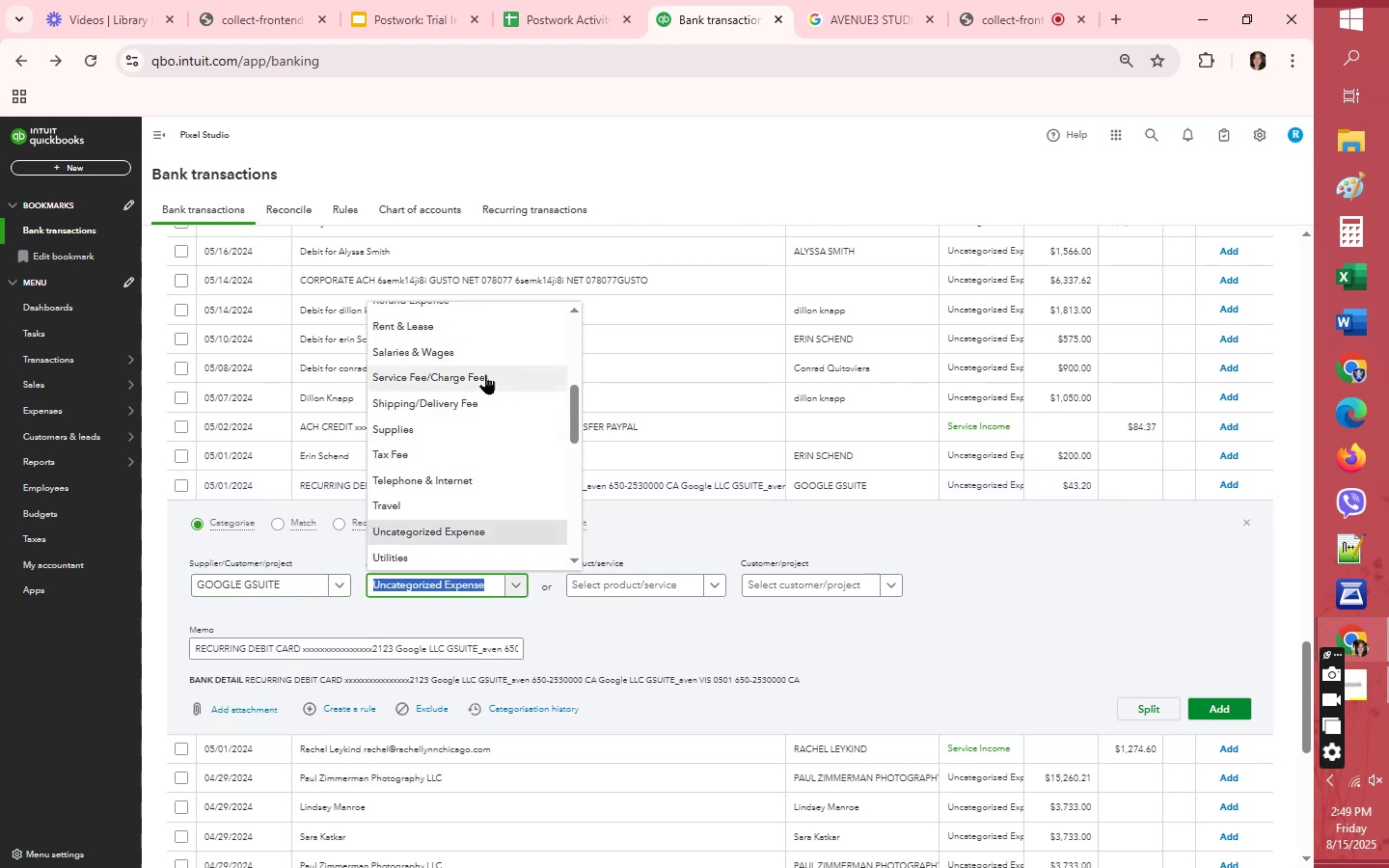 
left_click([485, 374])
 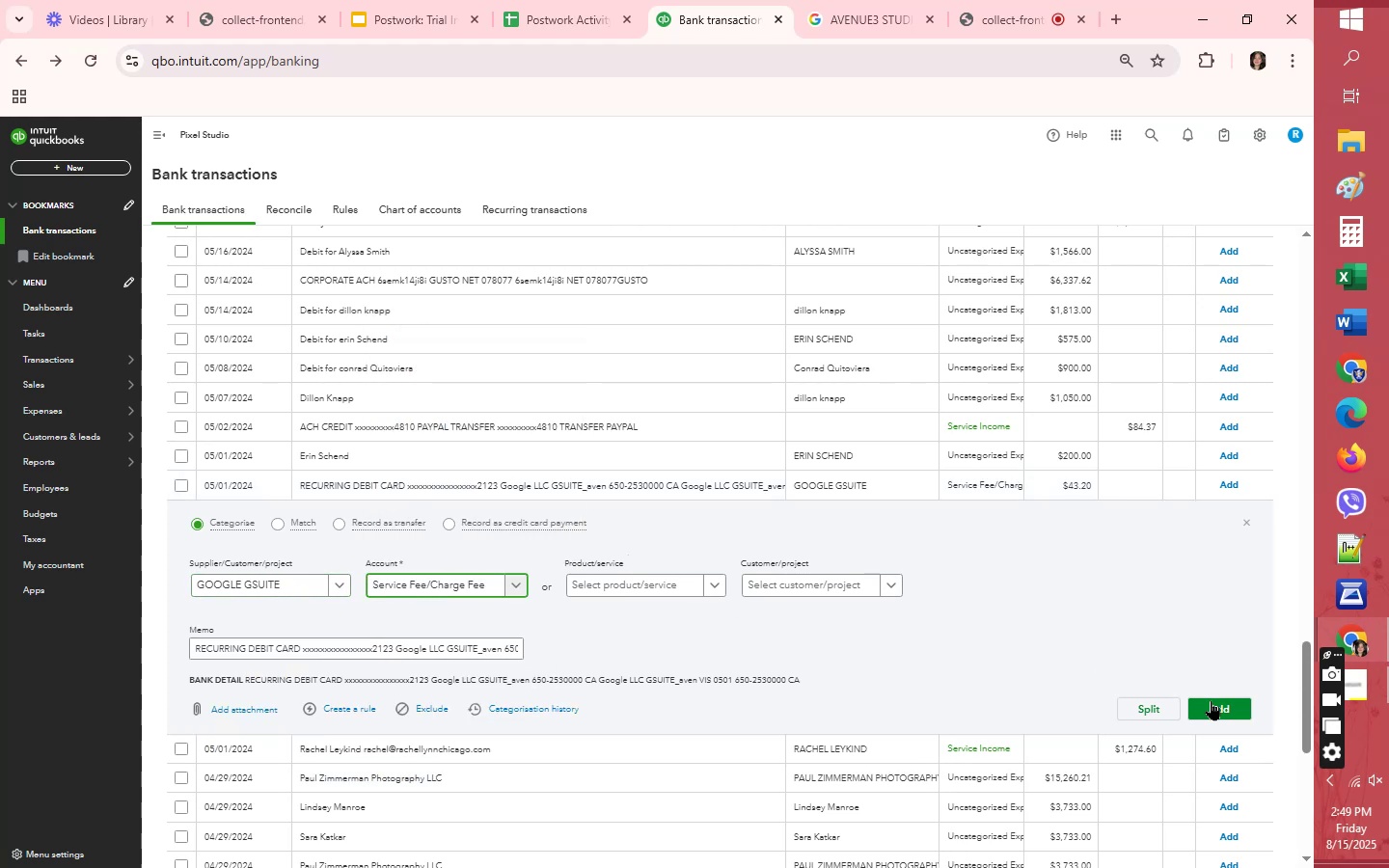 
left_click([1227, 702])
 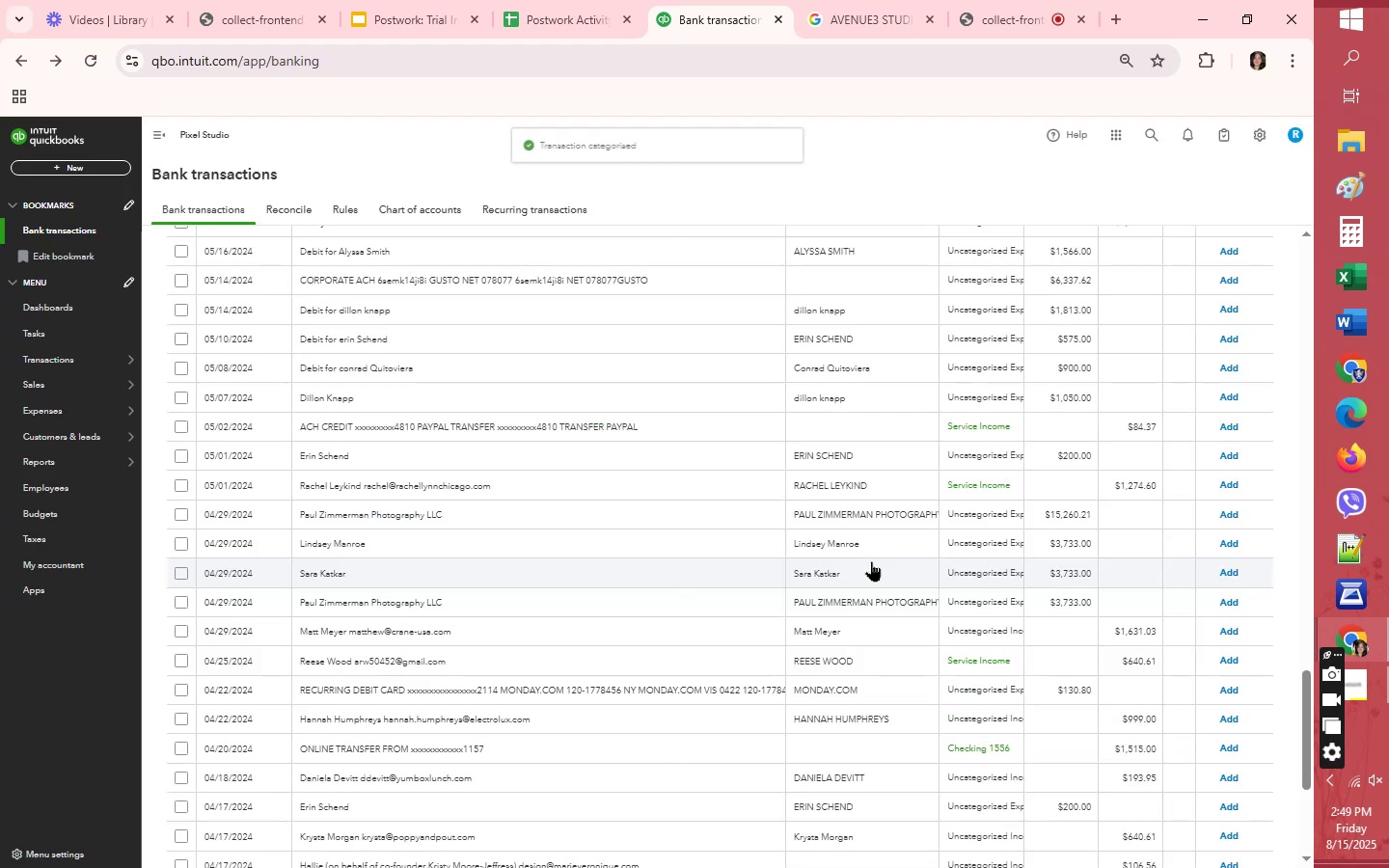 
scroll: coordinate [874, 566], scroll_direction: up, amount: 2.0
 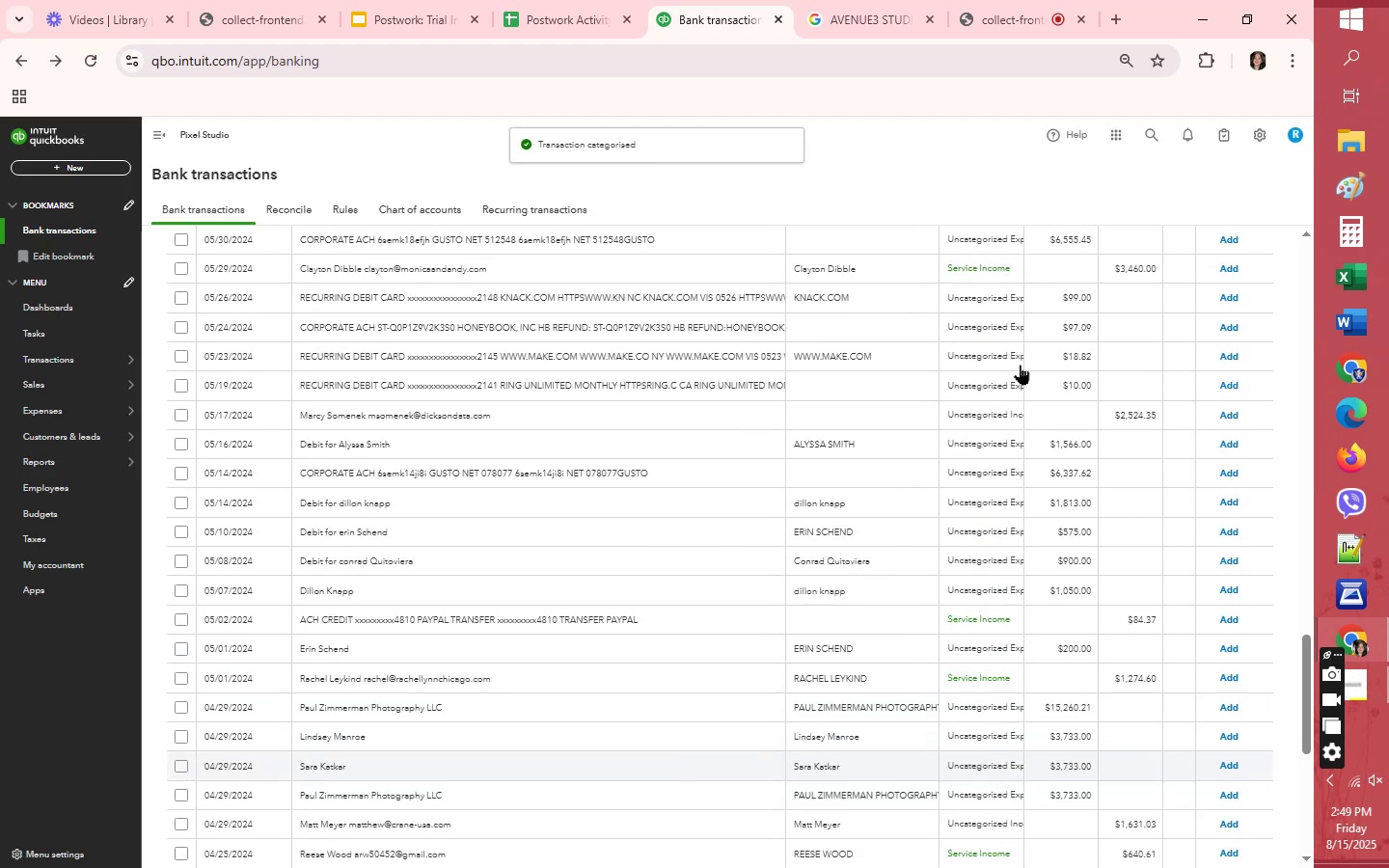 
left_click([990, 344])
 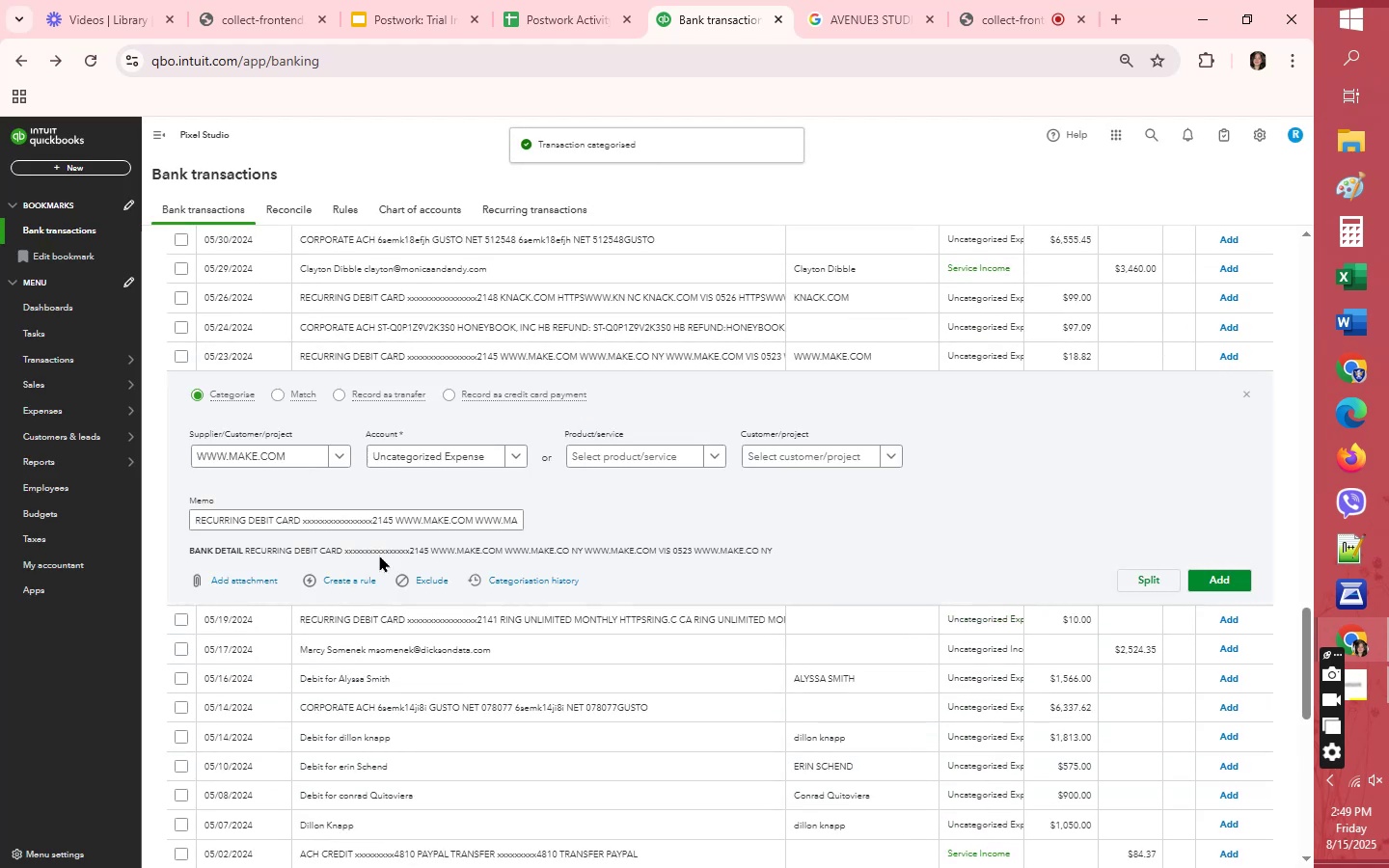 
left_click([451, 453])
 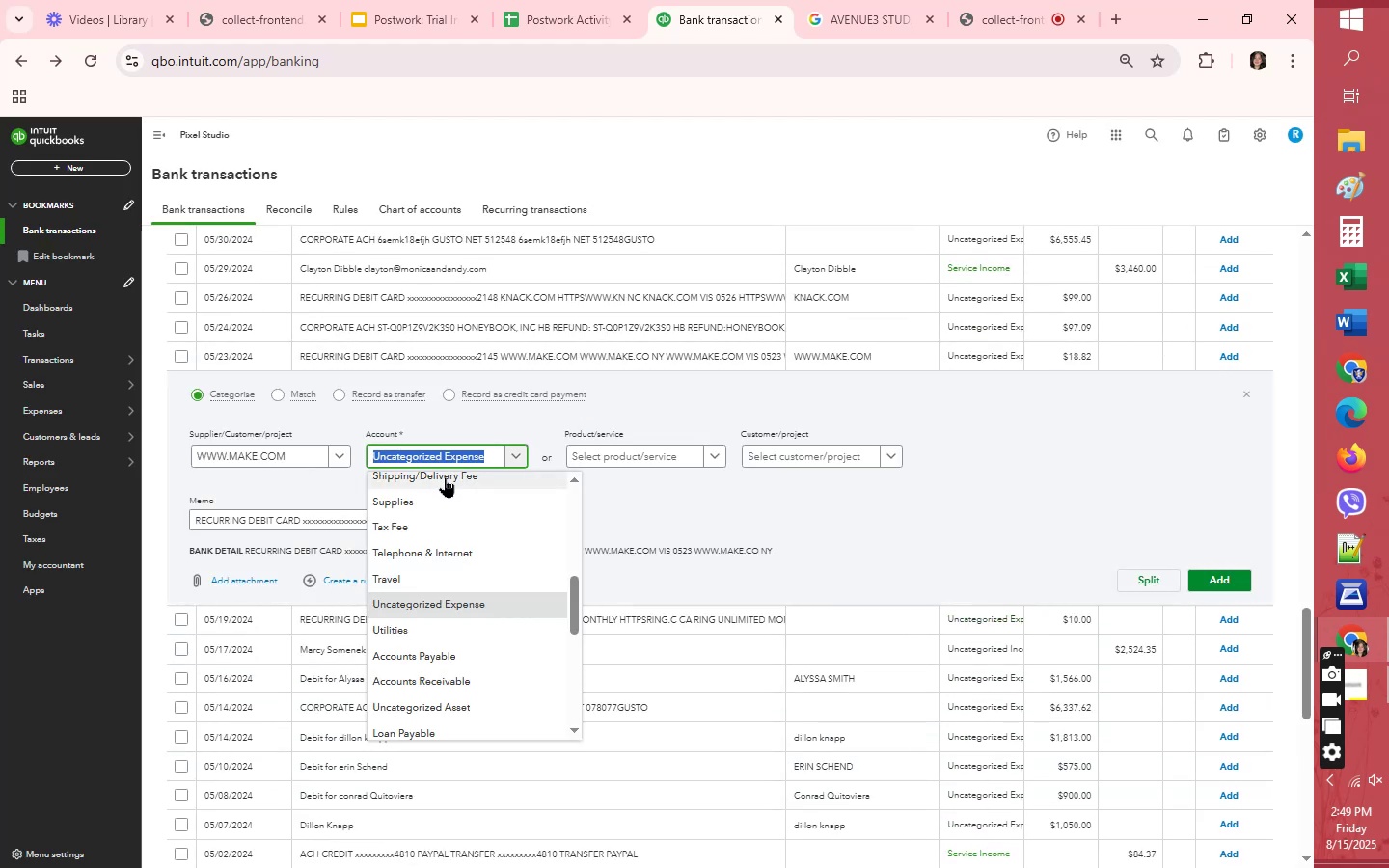 
scroll: coordinate [445, 499], scroll_direction: up, amount: 1.0
 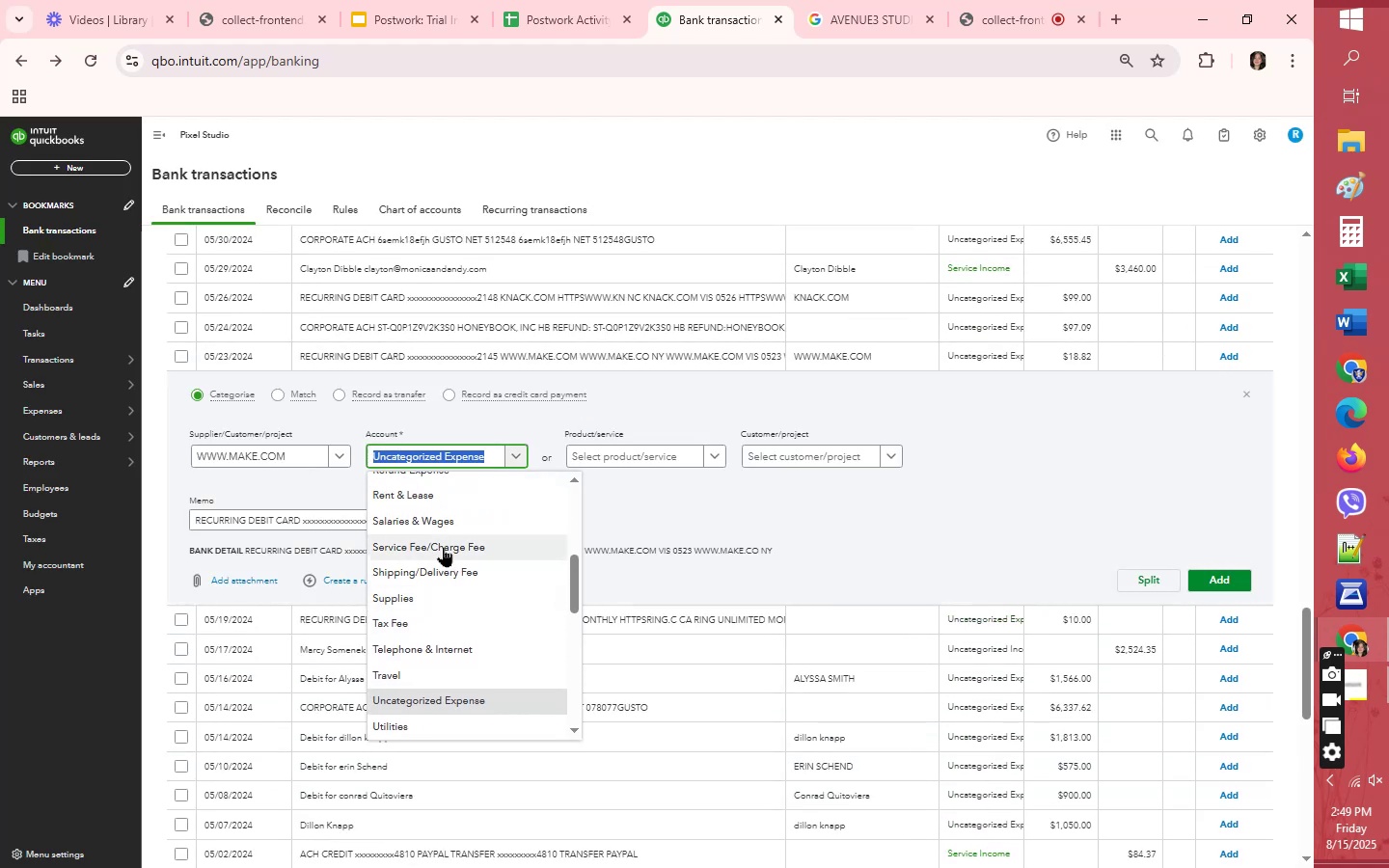 
left_click([443, 546])
 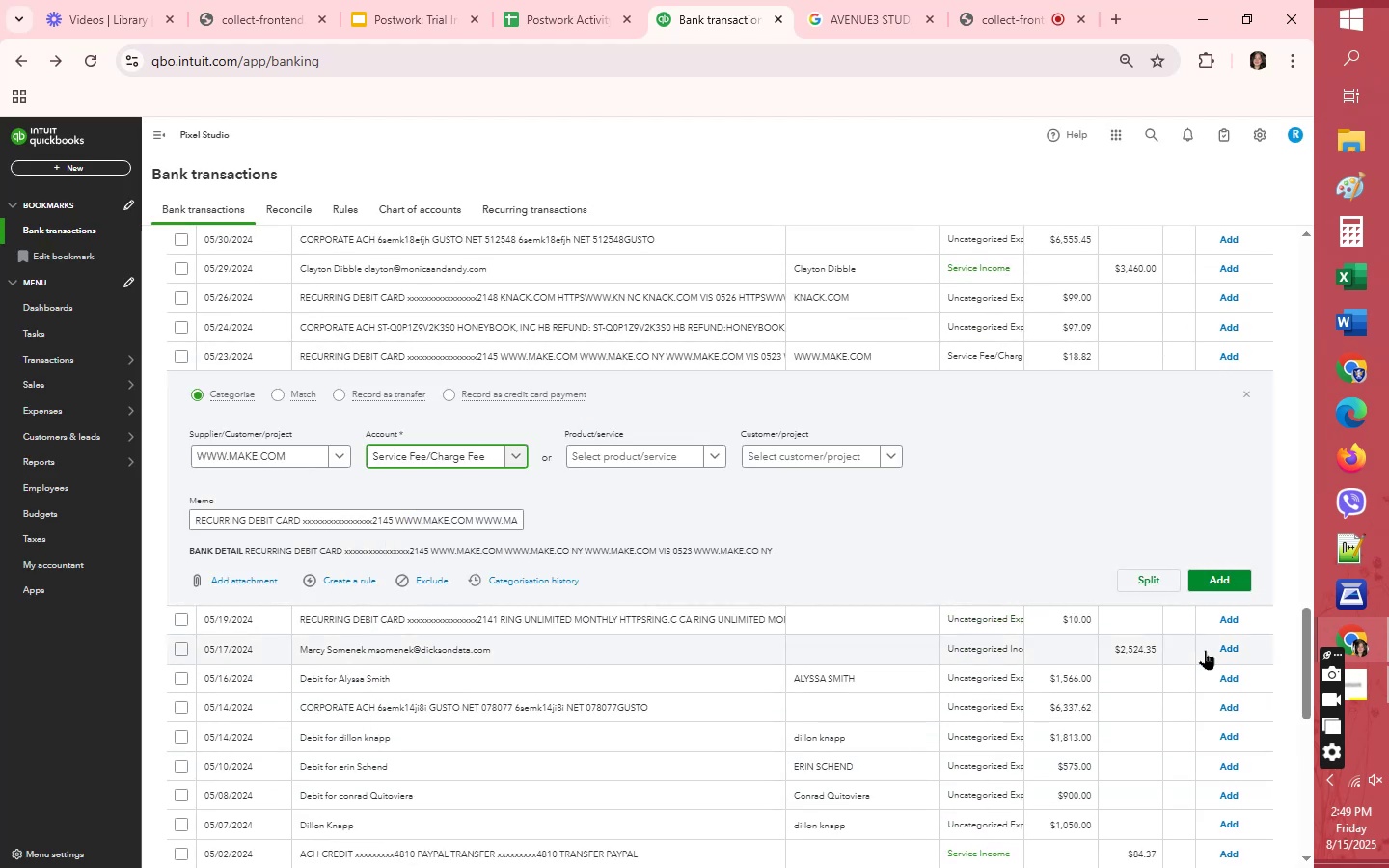 
left_click([1221, 578])
 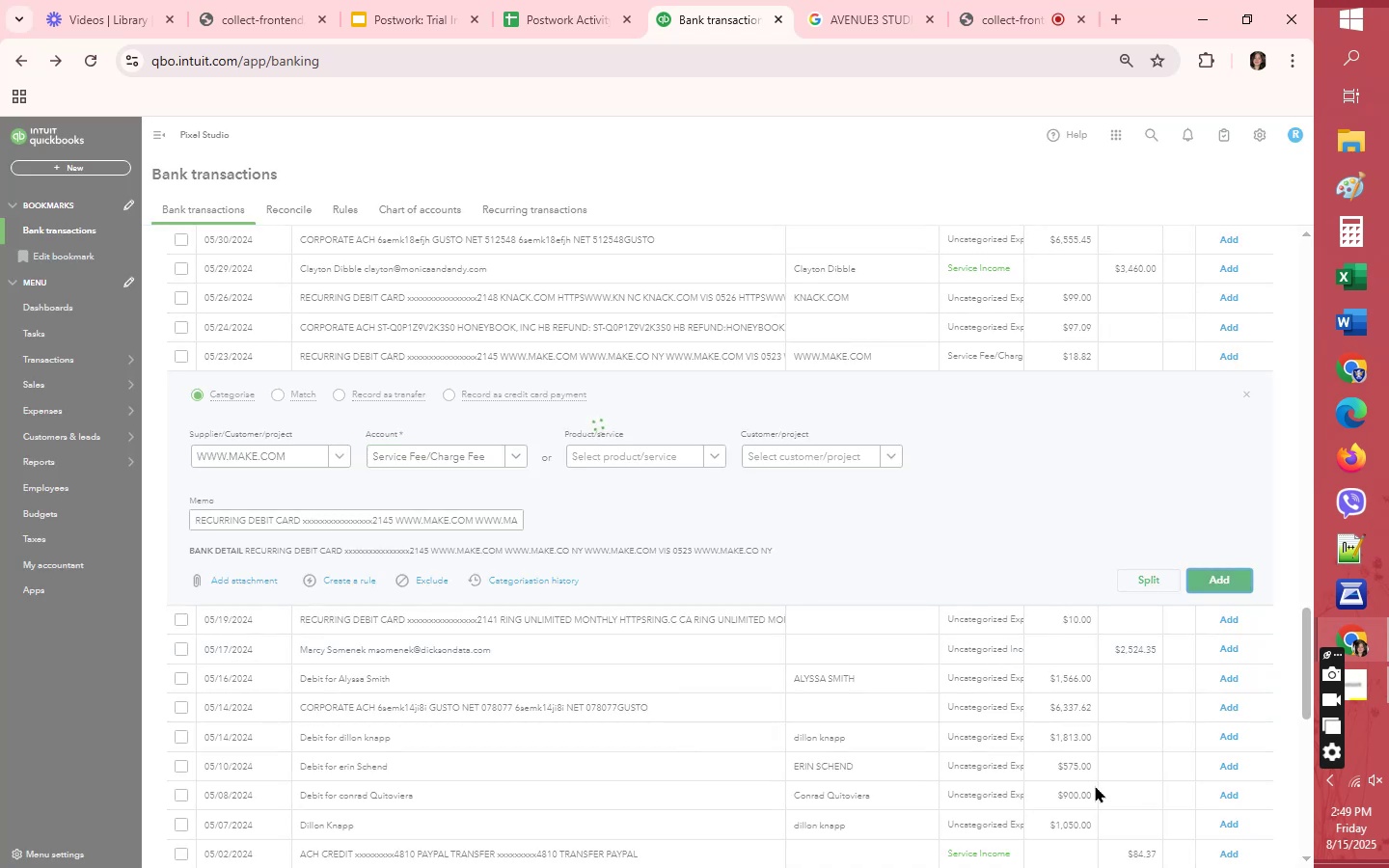 
wait(9.45)
 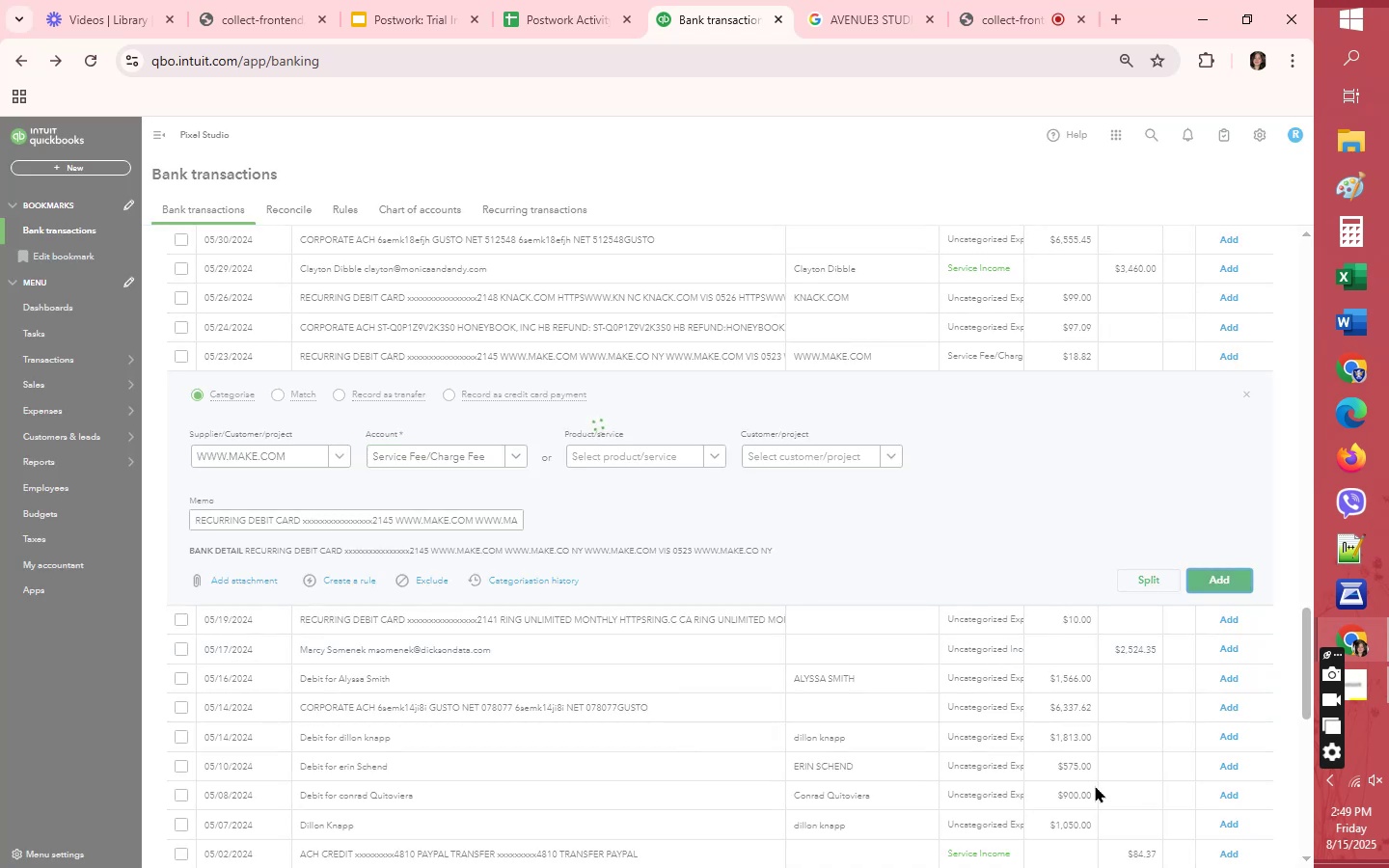 
scroll: coordinate [1167, 492], scroll_direction: up, amount: 28.0
 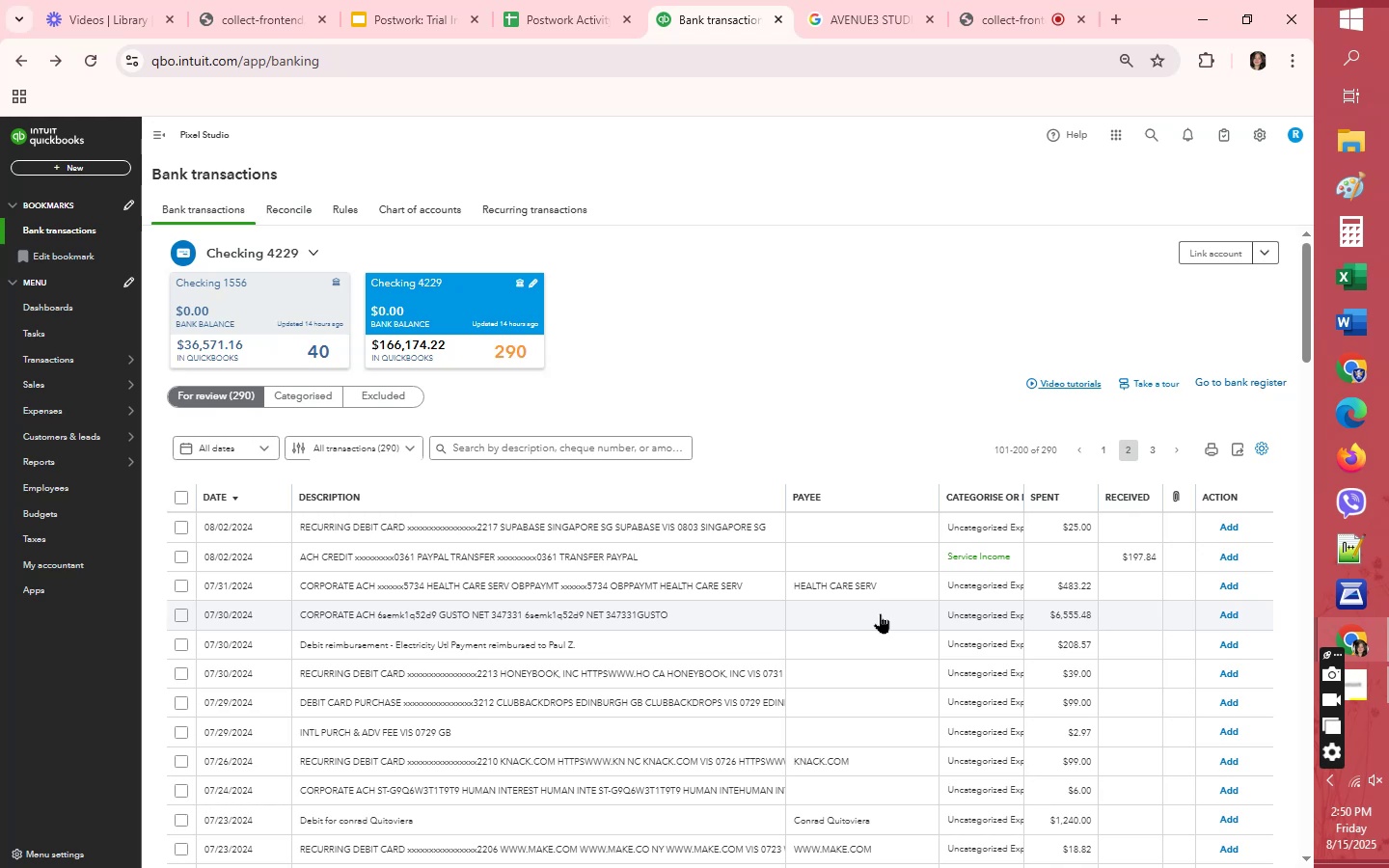 
wait(13.11)
 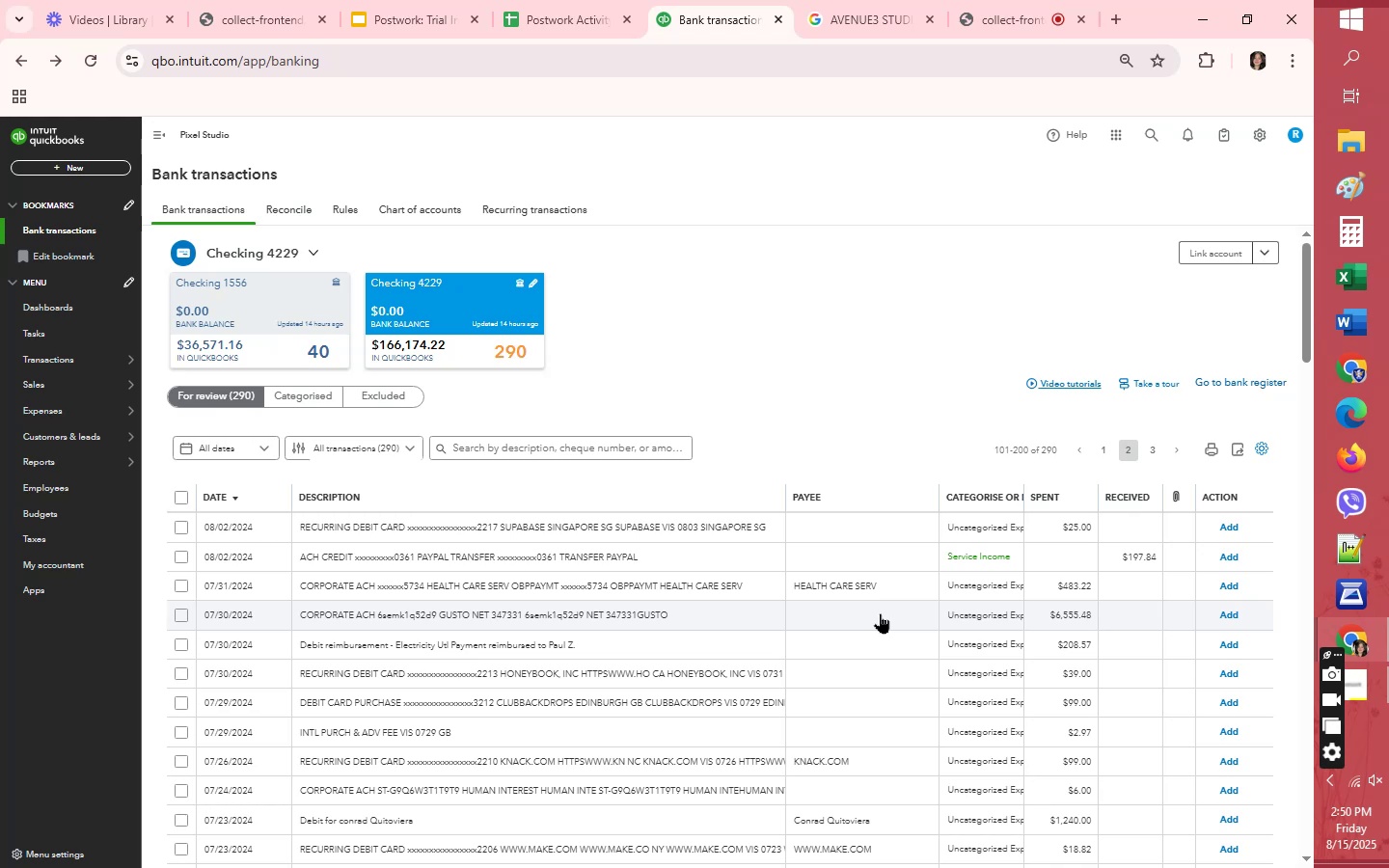 
left_click([668, 528])
 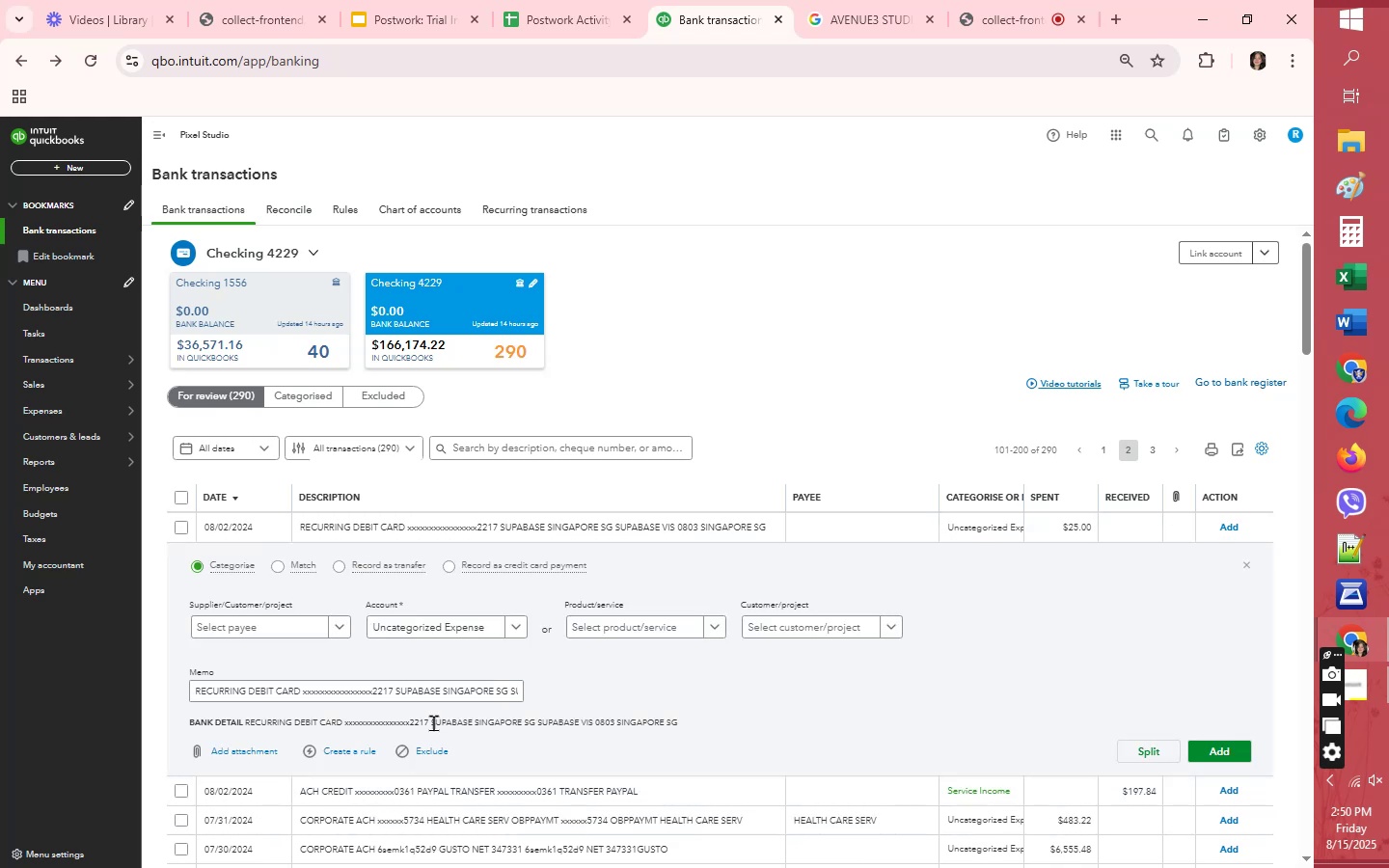 
left_click([433, 721])
 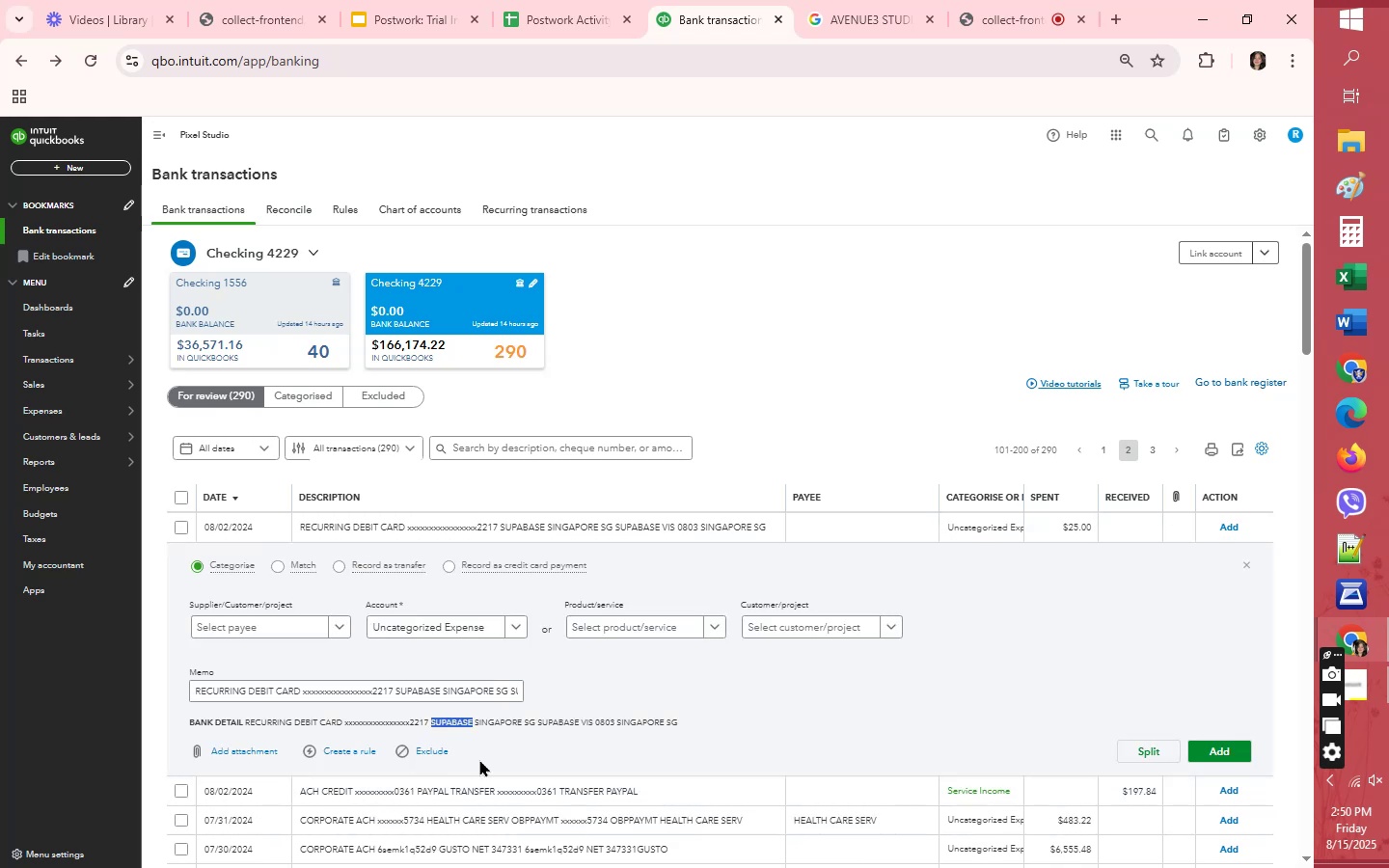 
key(Control+ControlLeft)
 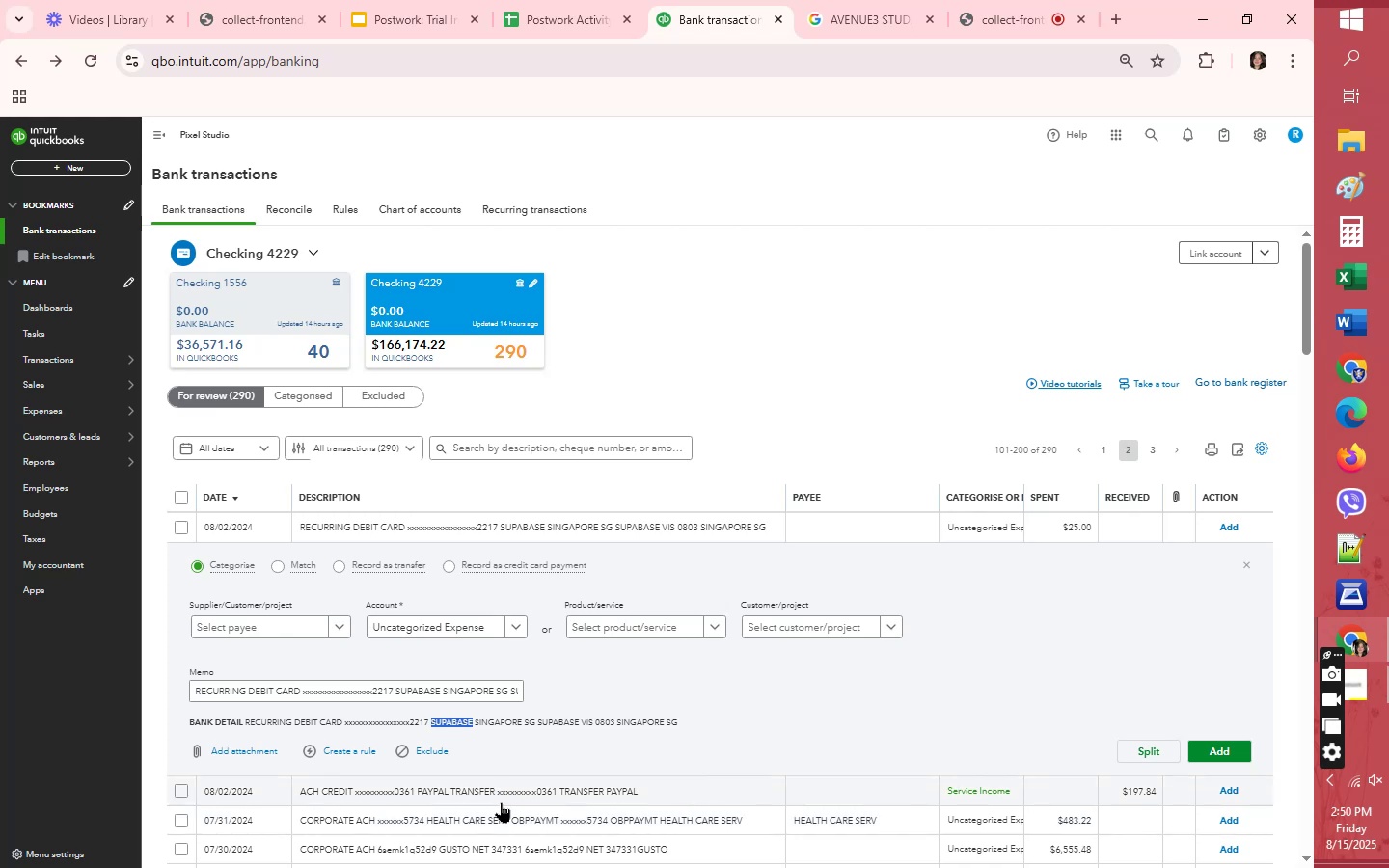 
key(C)
 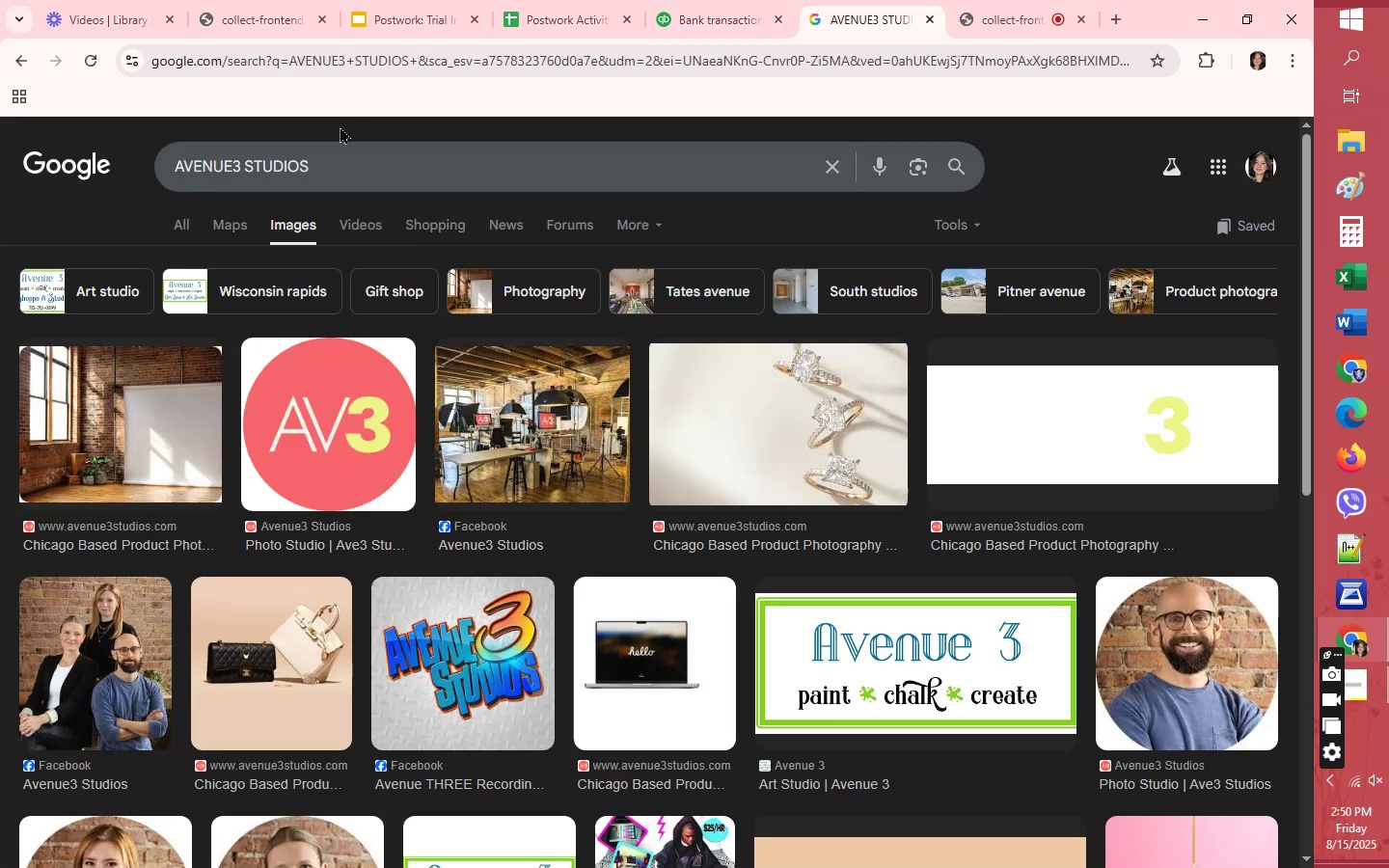 
double_click([328, 169])
 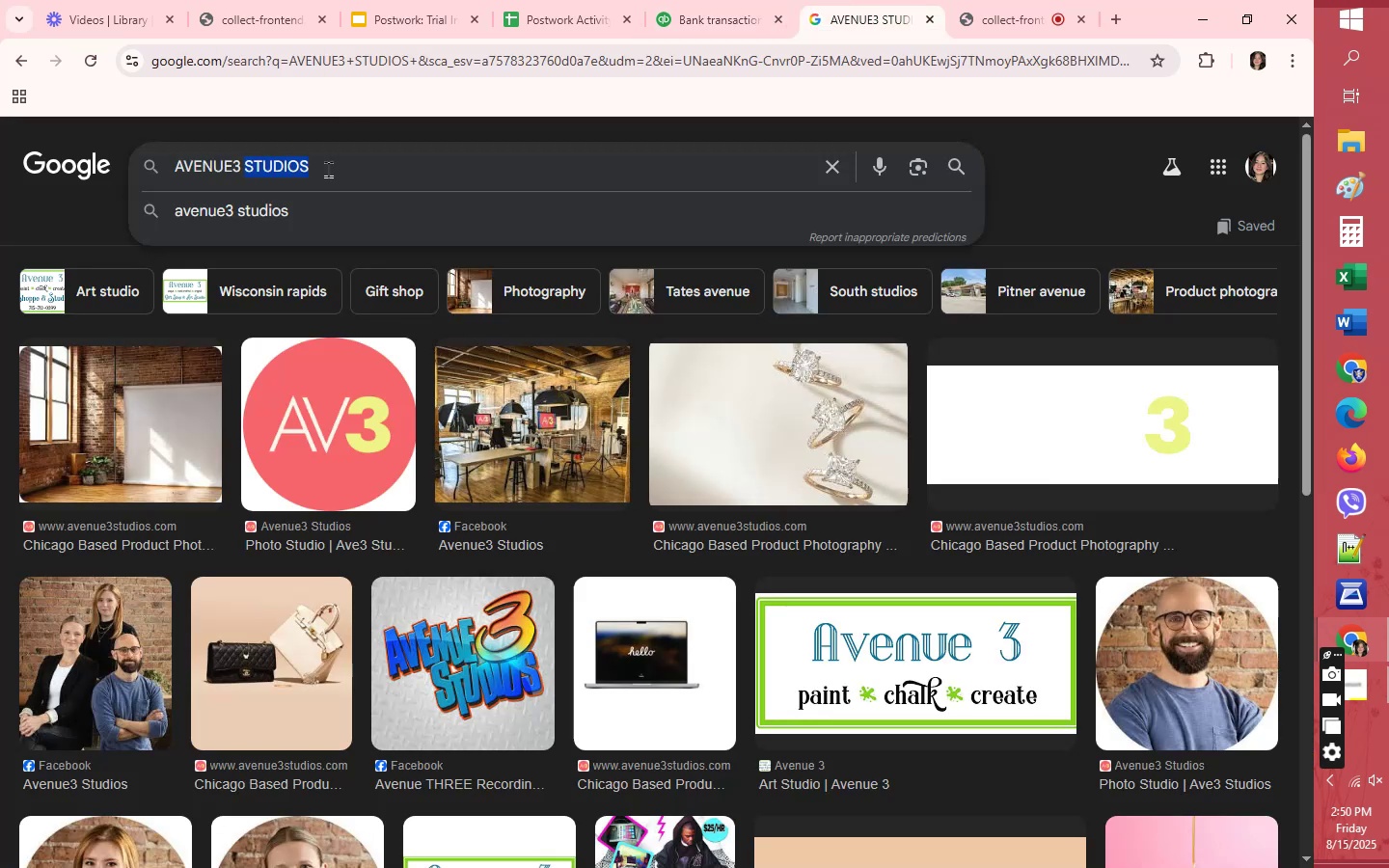 
triple_click([328, 169])
 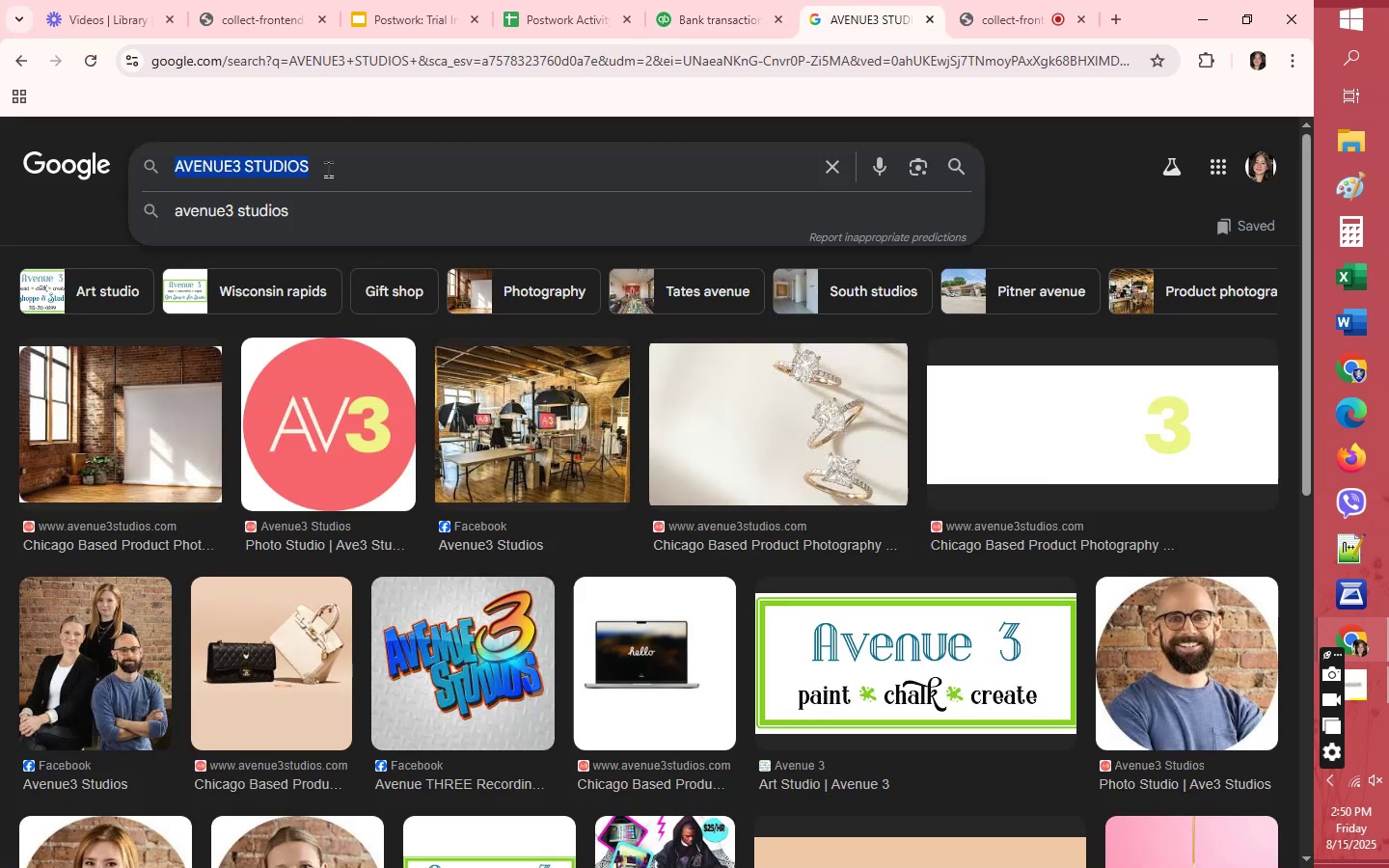 
key(Control+V)
 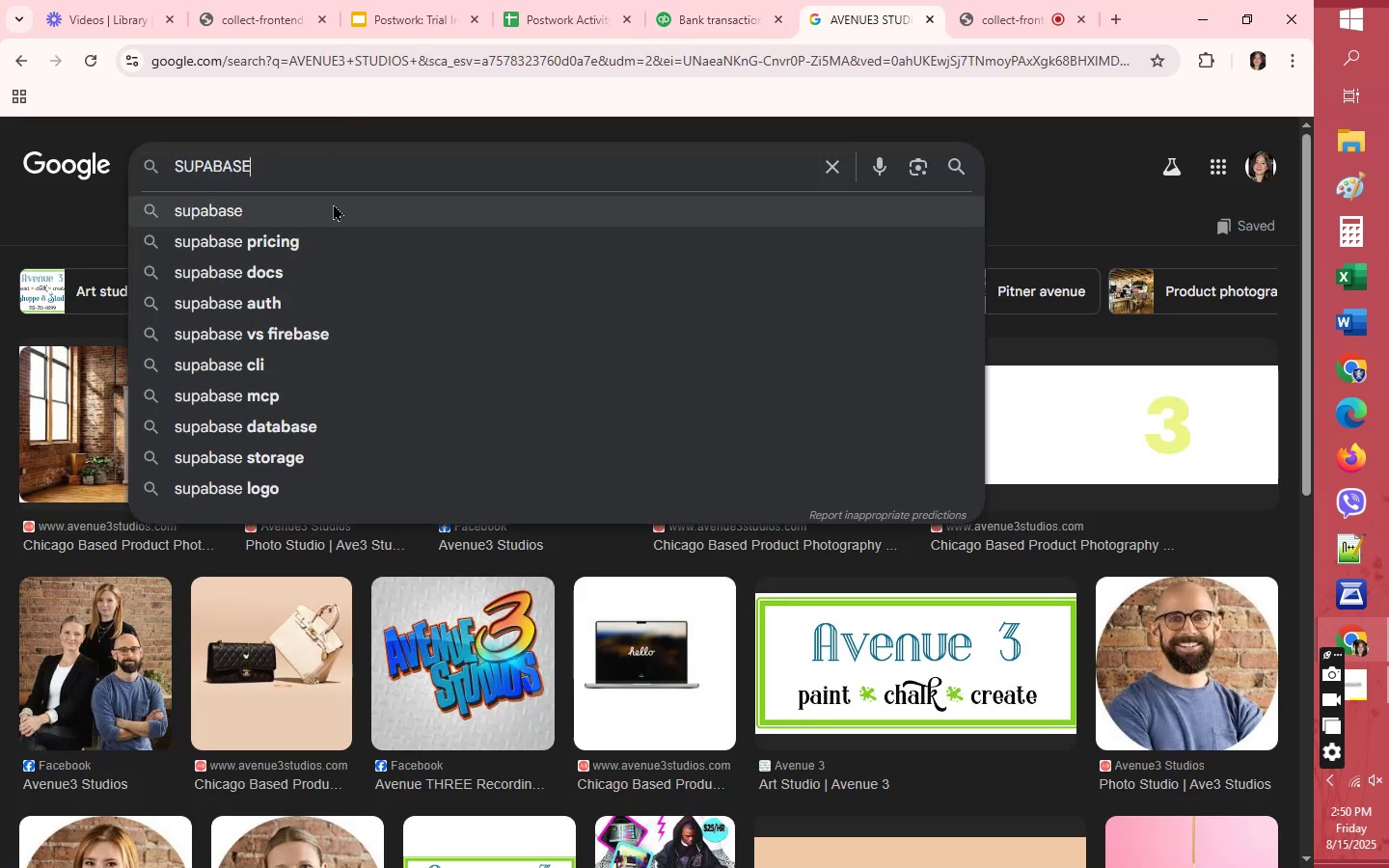 
key(Enter)
 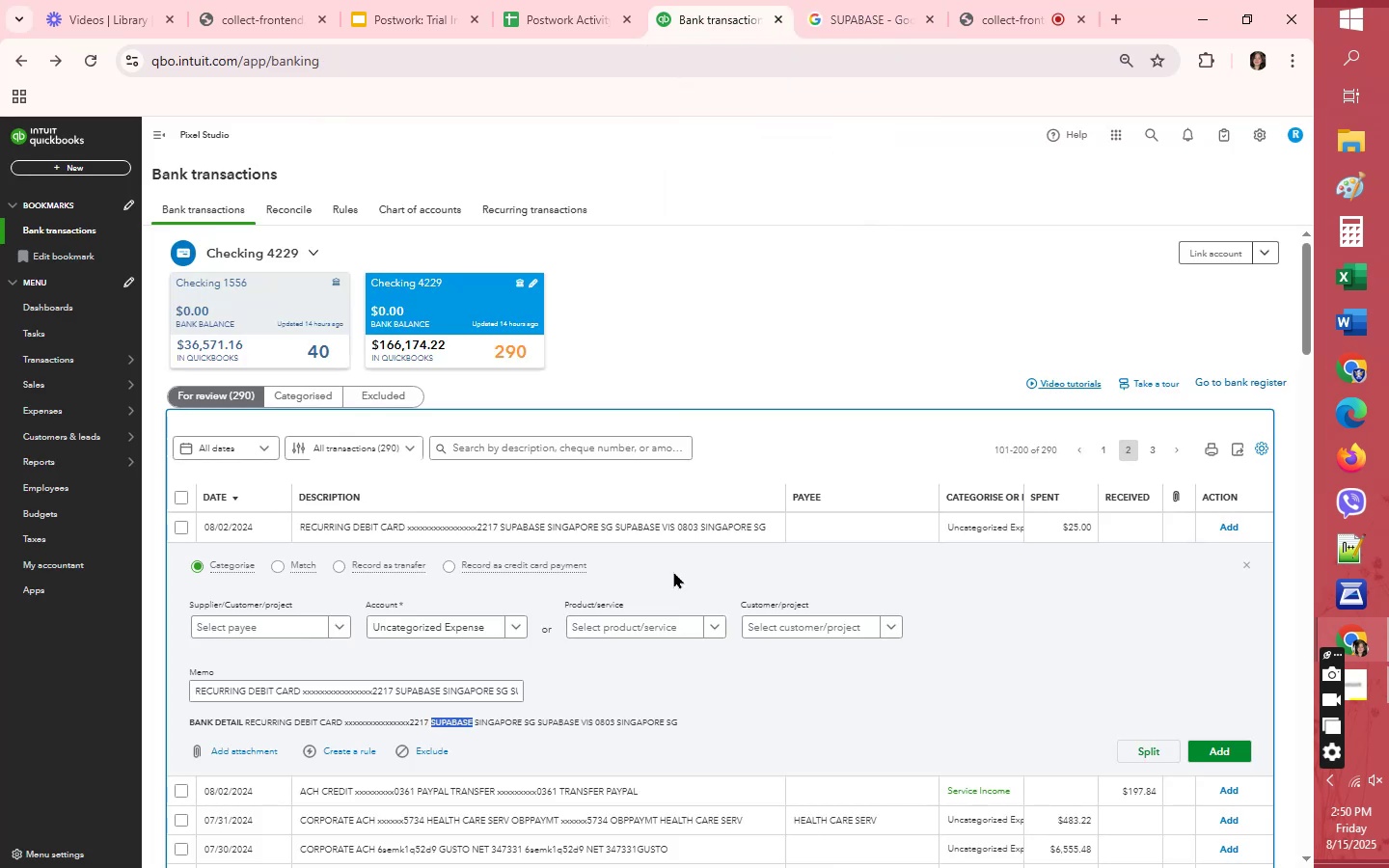 
hold_key(key=ControlLeft, duration=1.26)
scroll: coordinate [673, 571], scroll_direction: up, amount: 1.0
 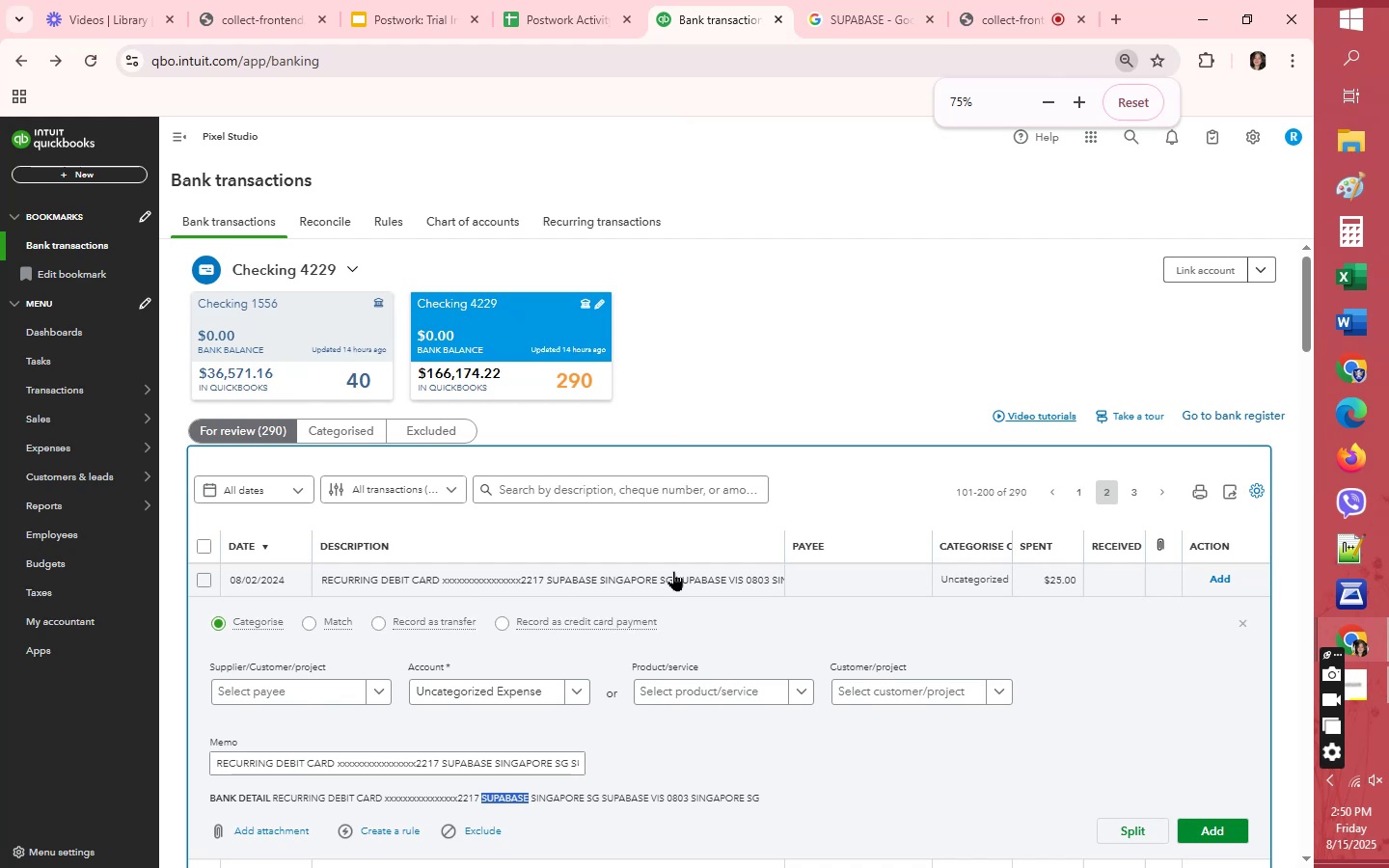 
scroll: coordinate [670, 582], scroll_direction: down, amount: 3.0
 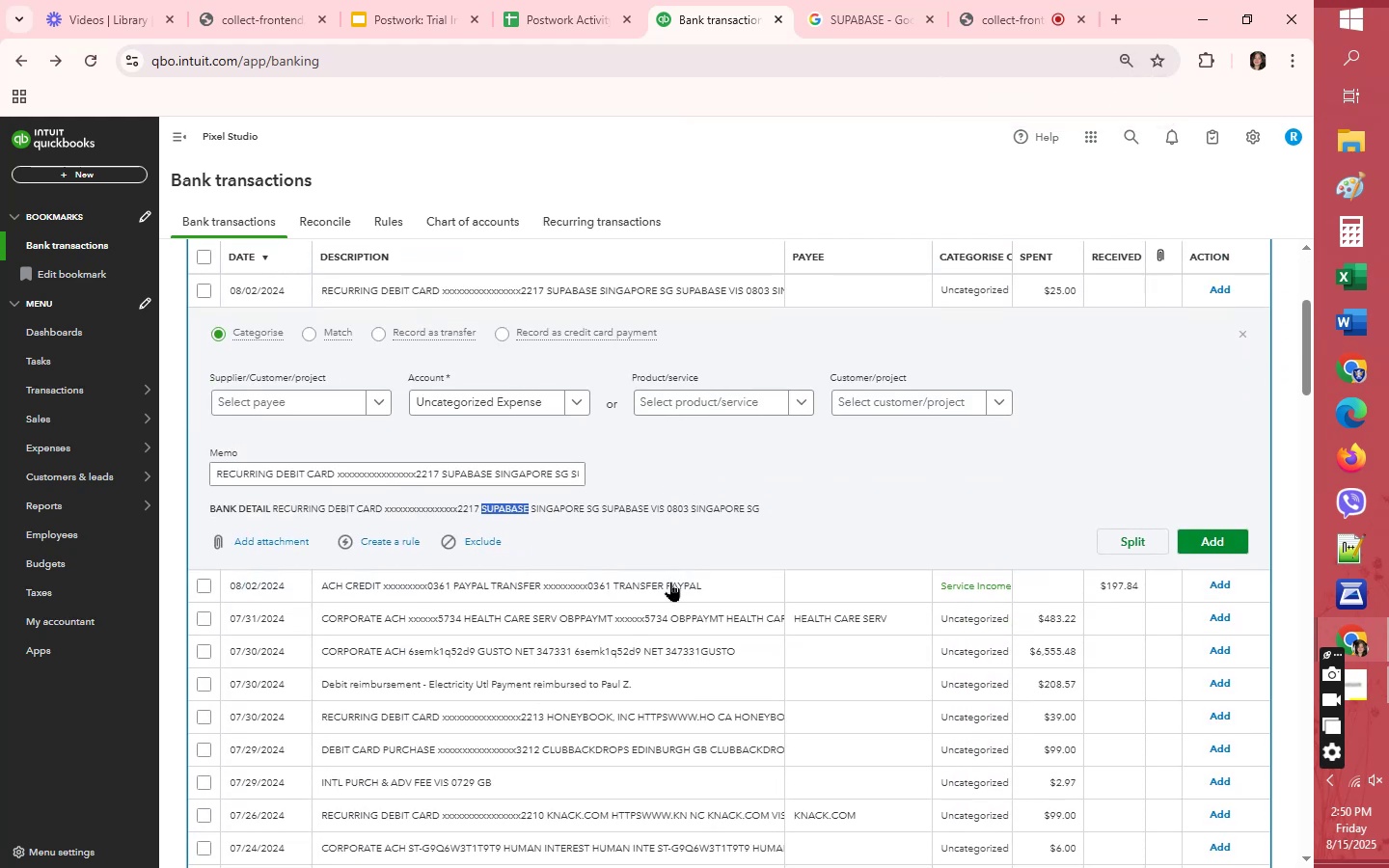 
scroll: coordinate [670, 582], scroll_direction: up, amount: 4.0
 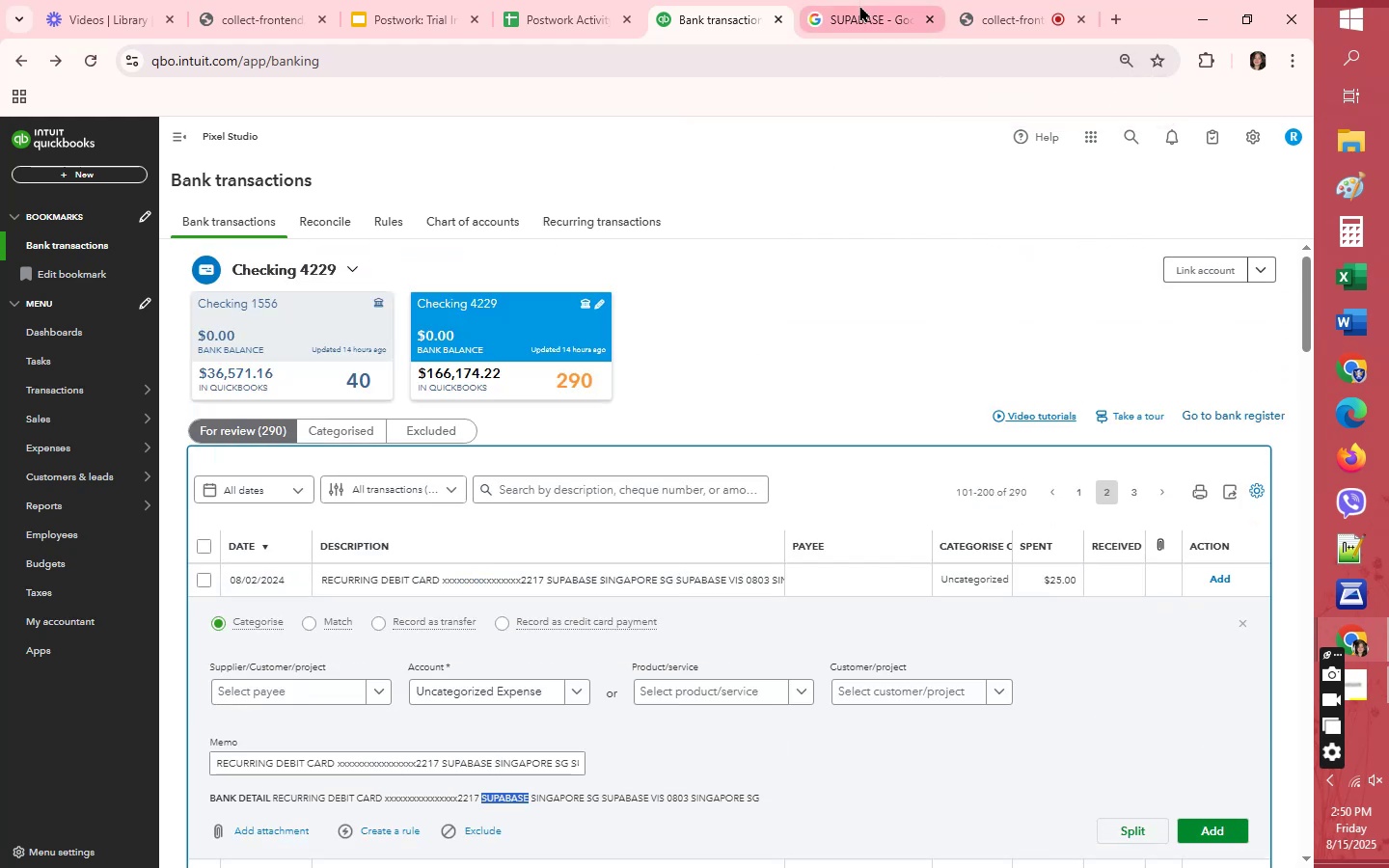 
left_click([859, 5])
 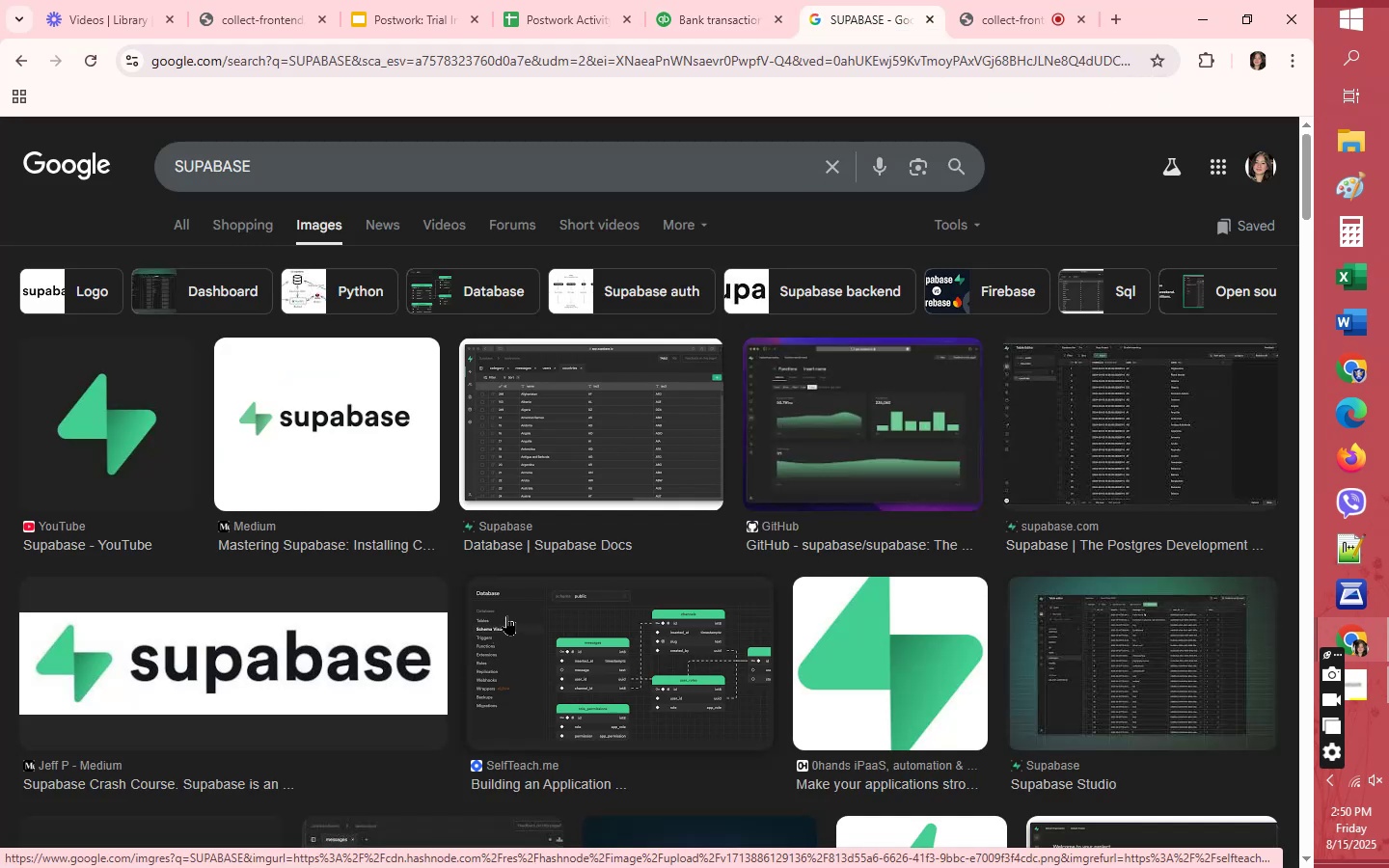 
wait(8.93)
 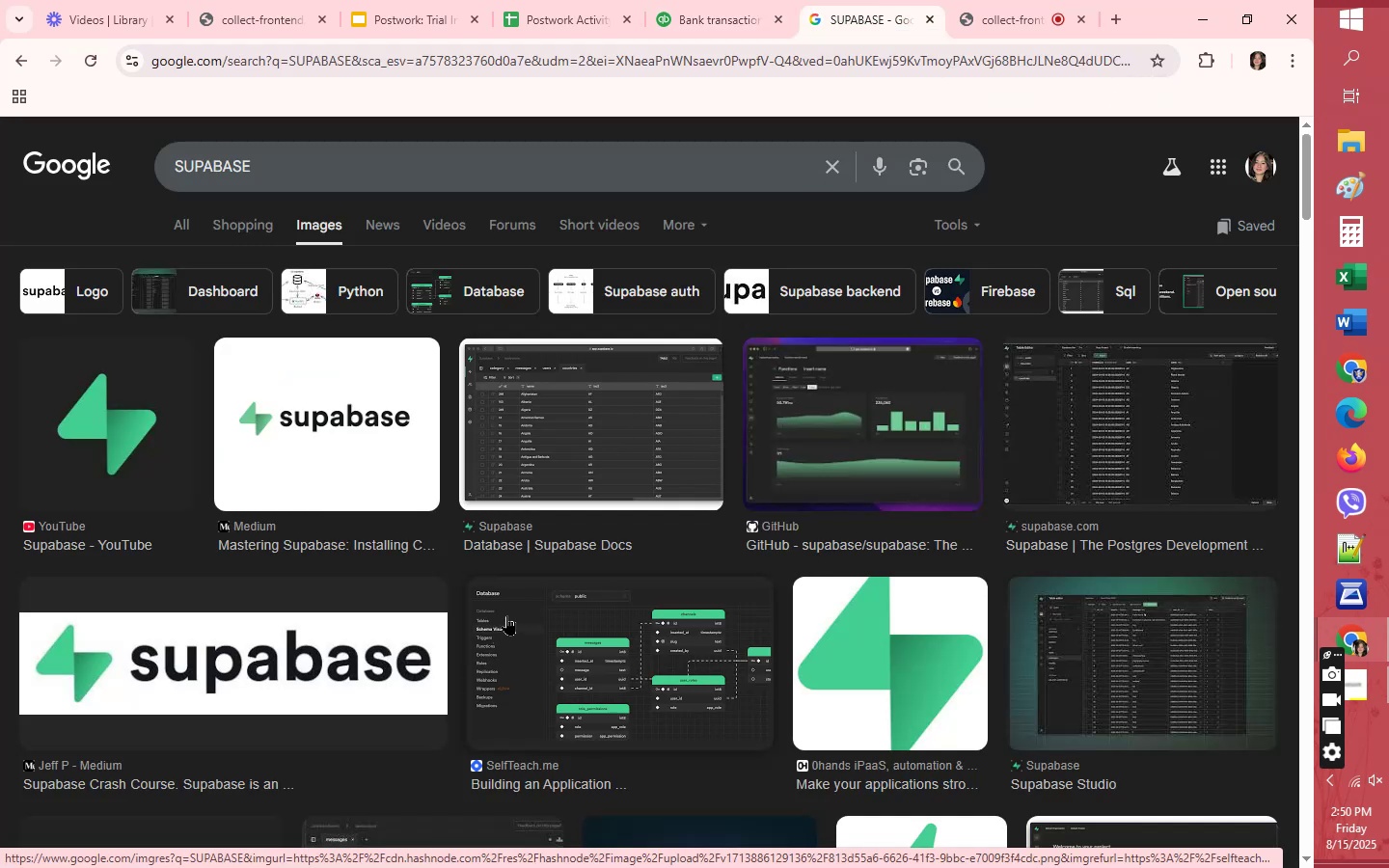 
left_click([744, 26])
 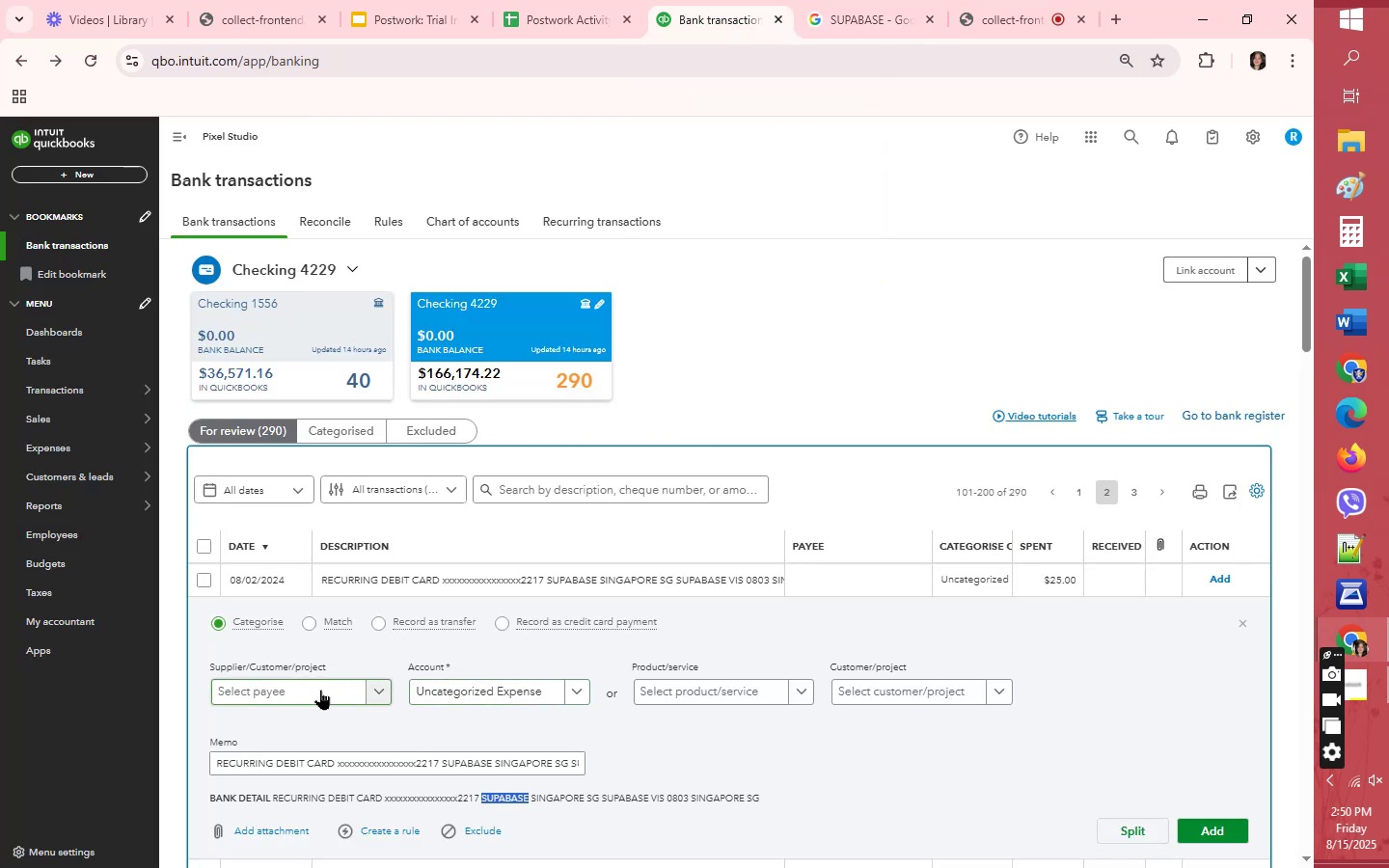 
left_click([321, 693])
 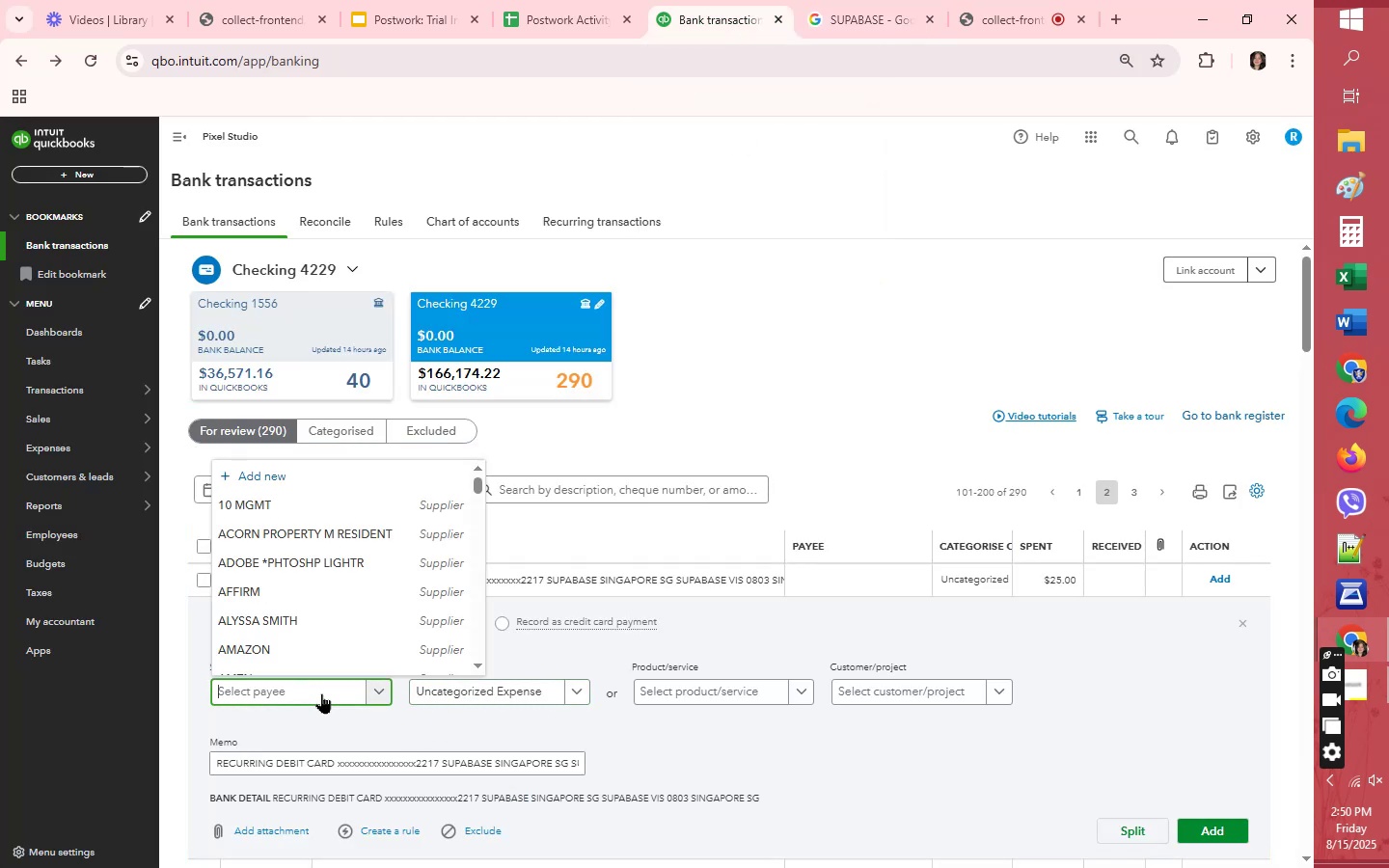 
key(Control+V)
 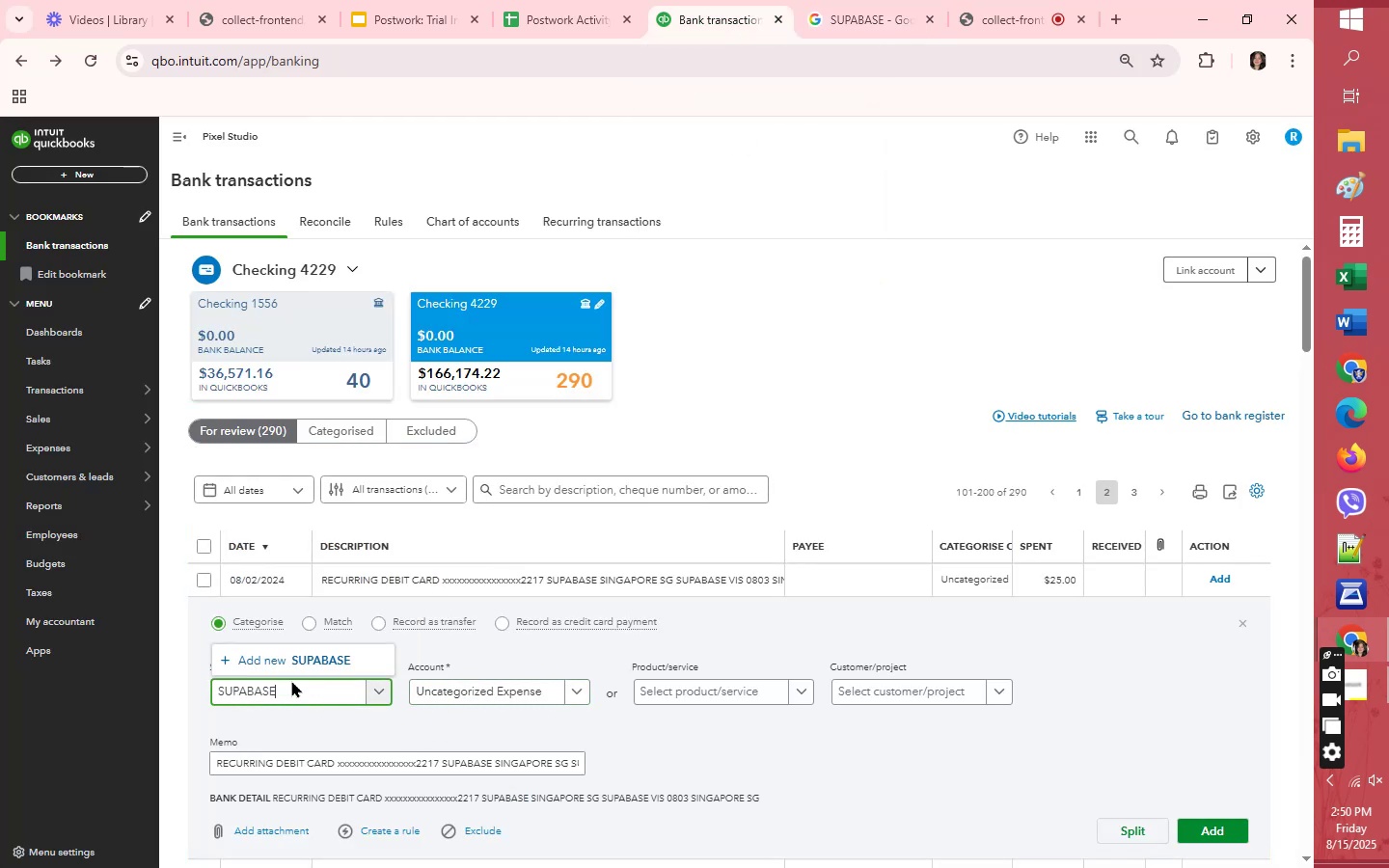 
left_click([298, 656])
 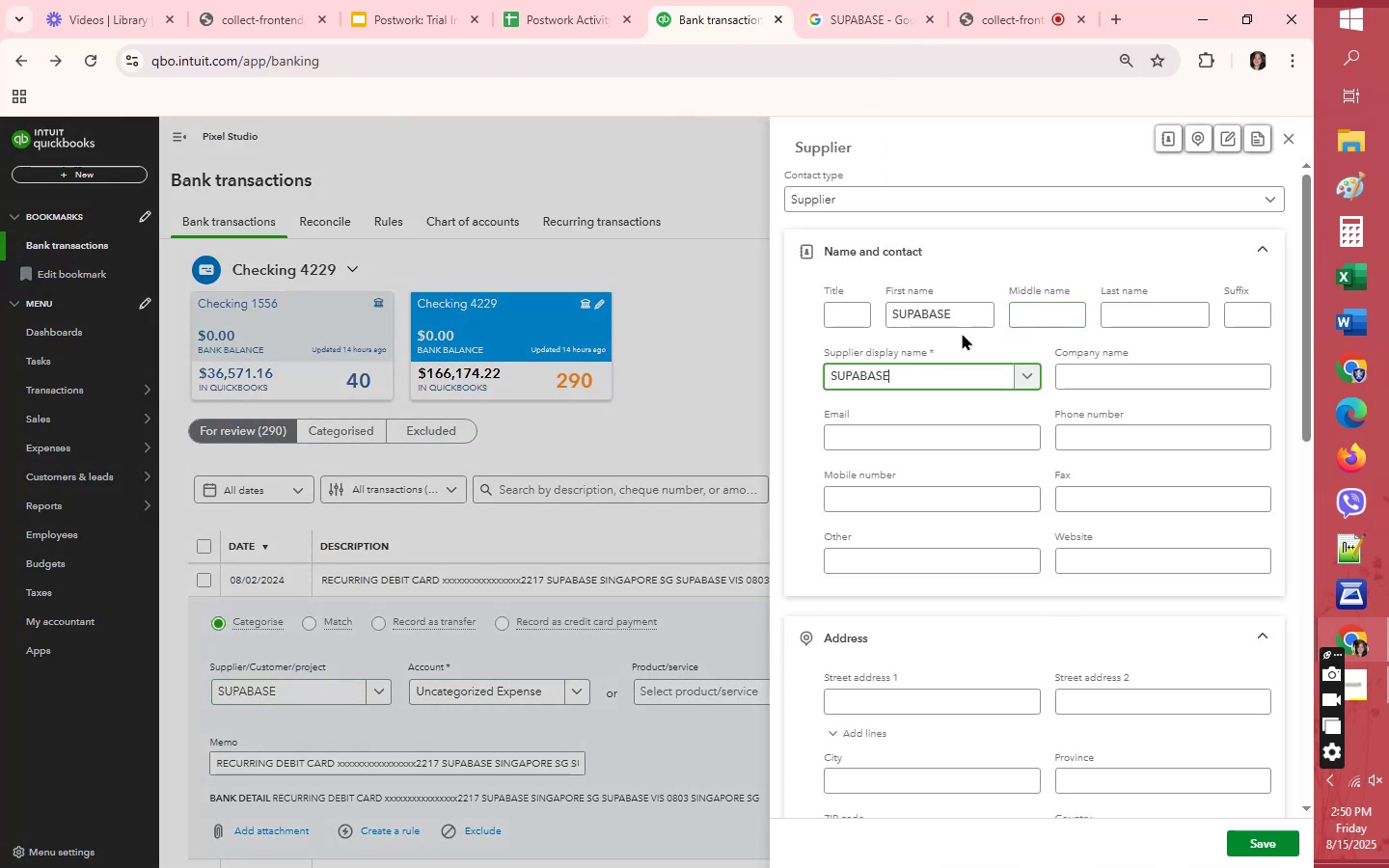 
double_click([965, 308])
 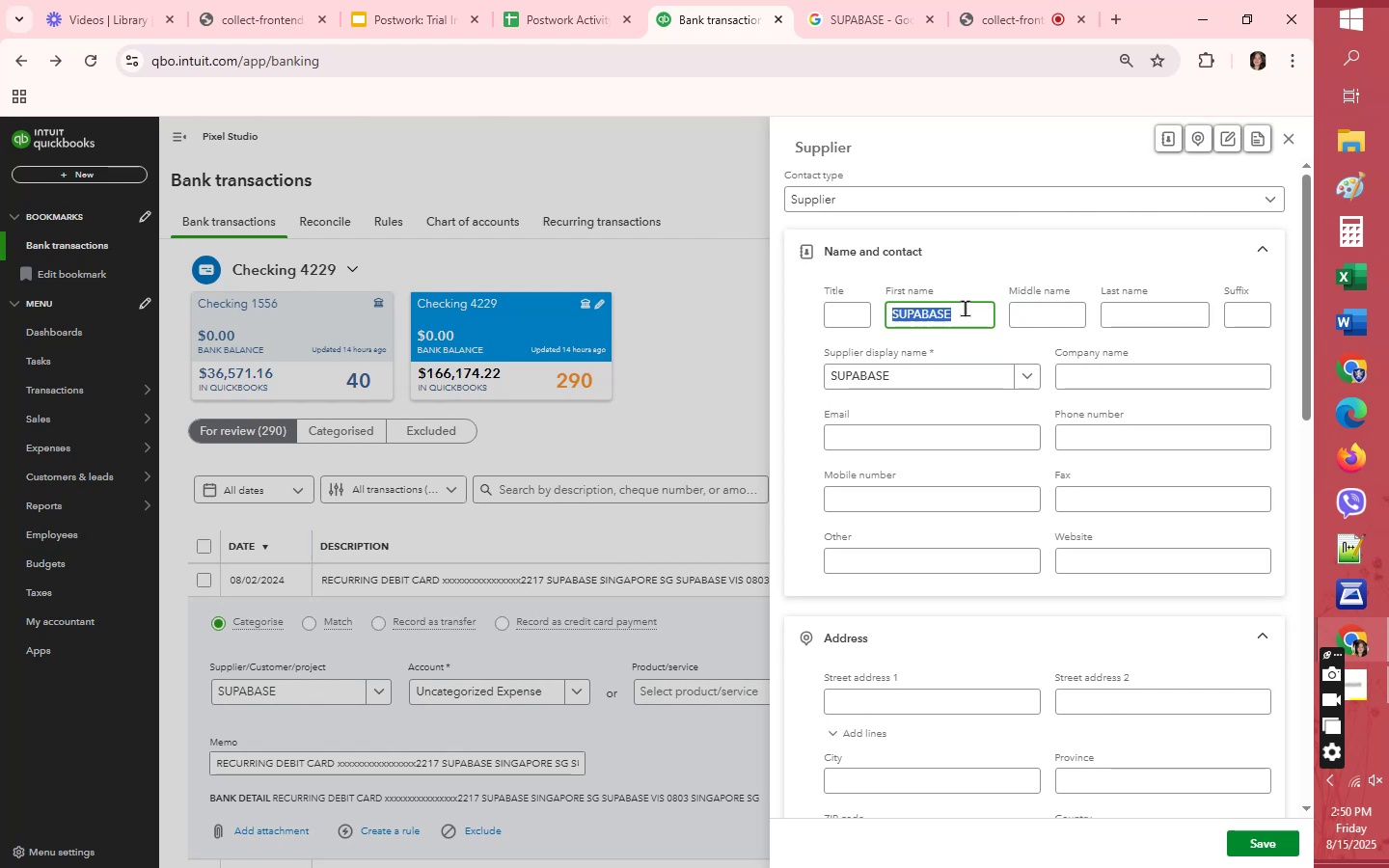 
key(Backspace)
 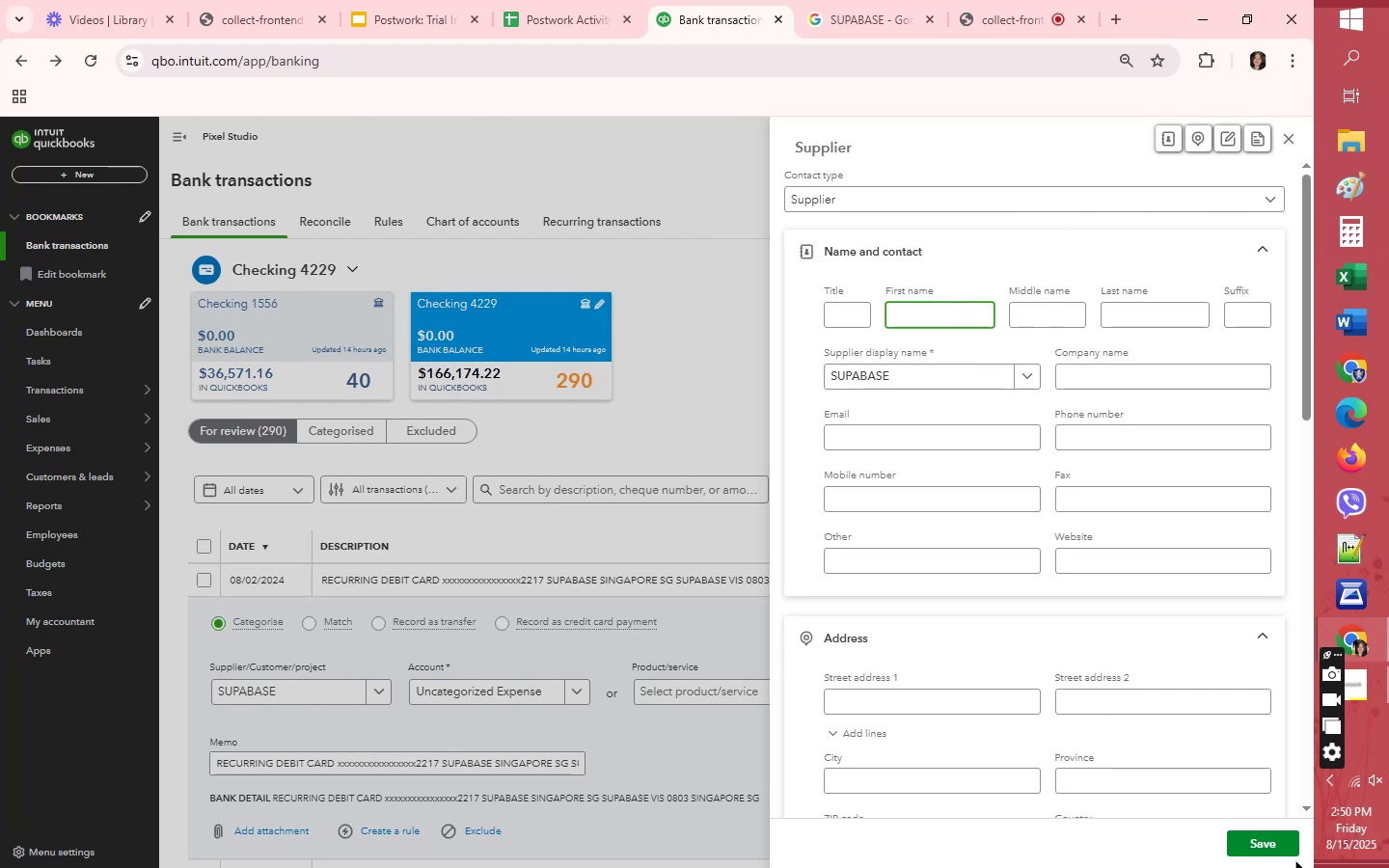 
left_click([1276, 848])
 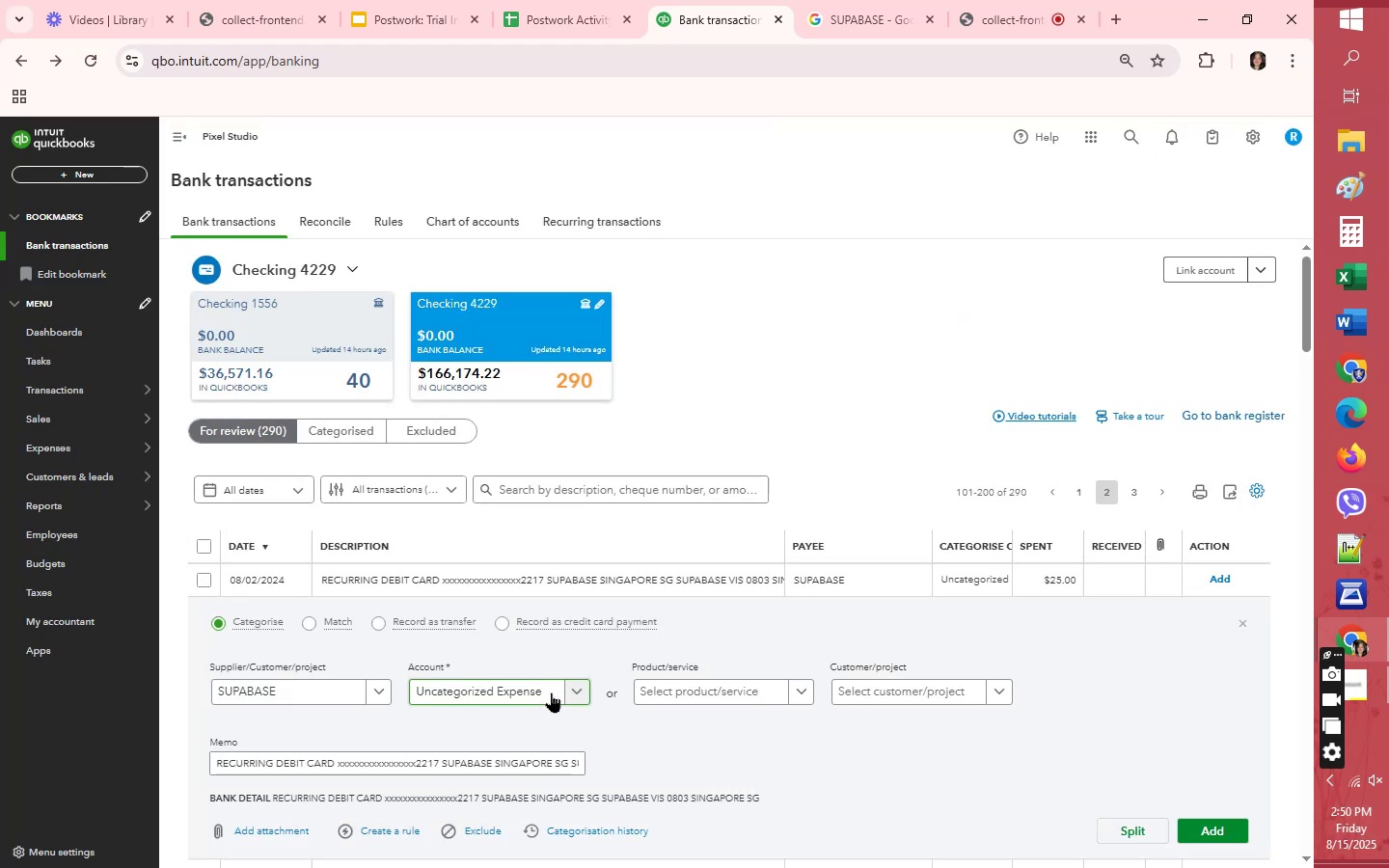 
left_click([547, 692])
 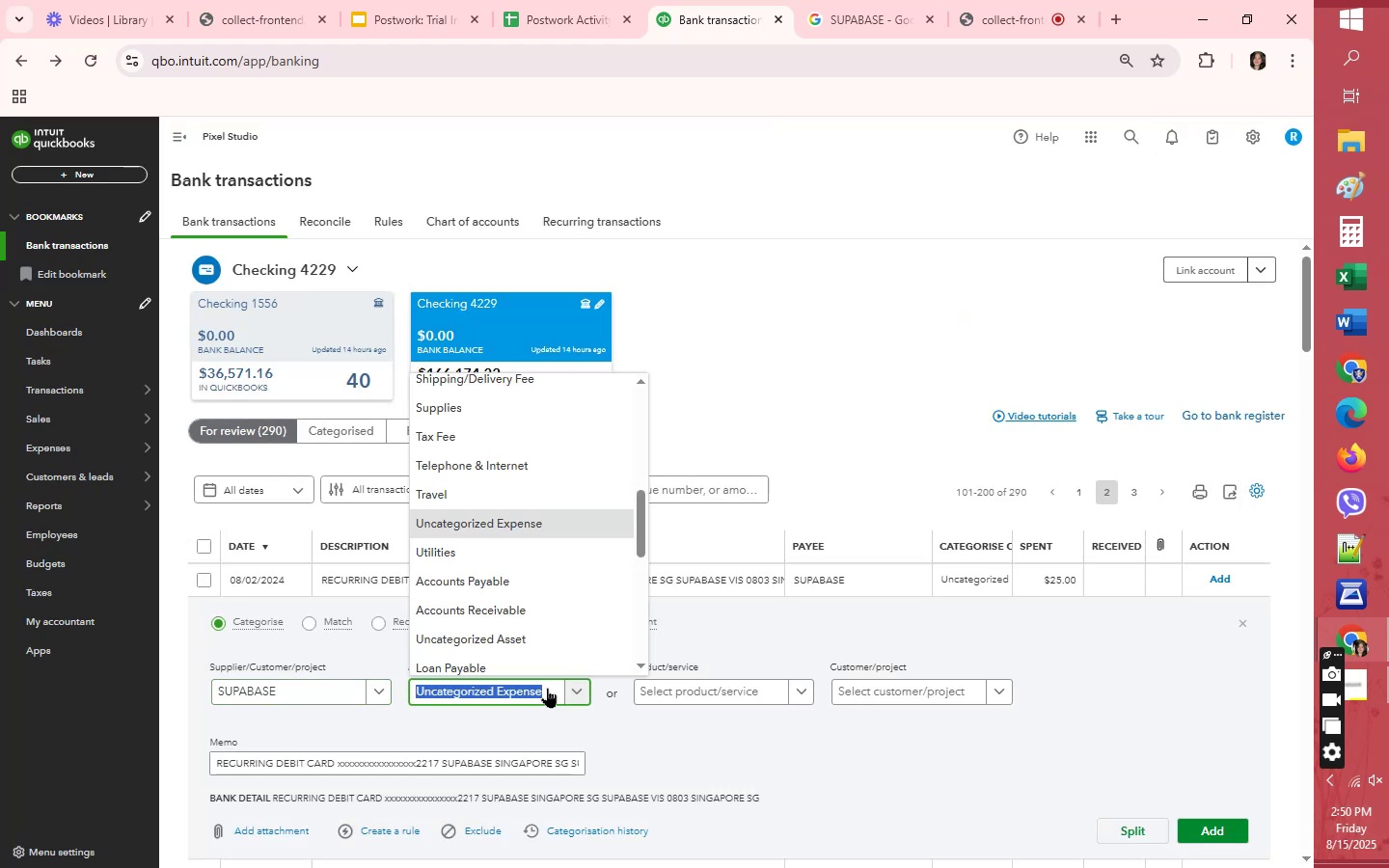 
type(soft)
 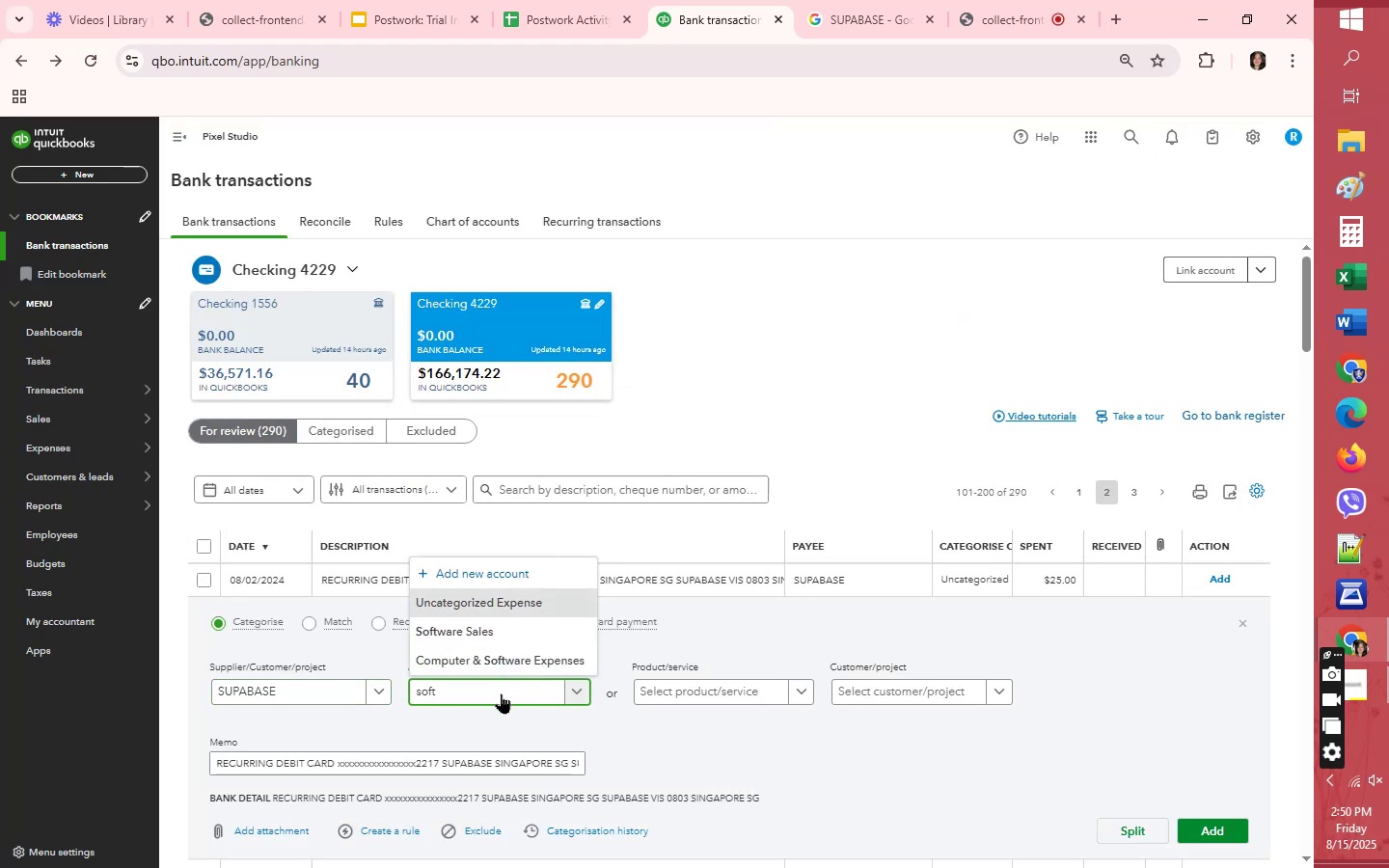 
left_click([507, 660])
 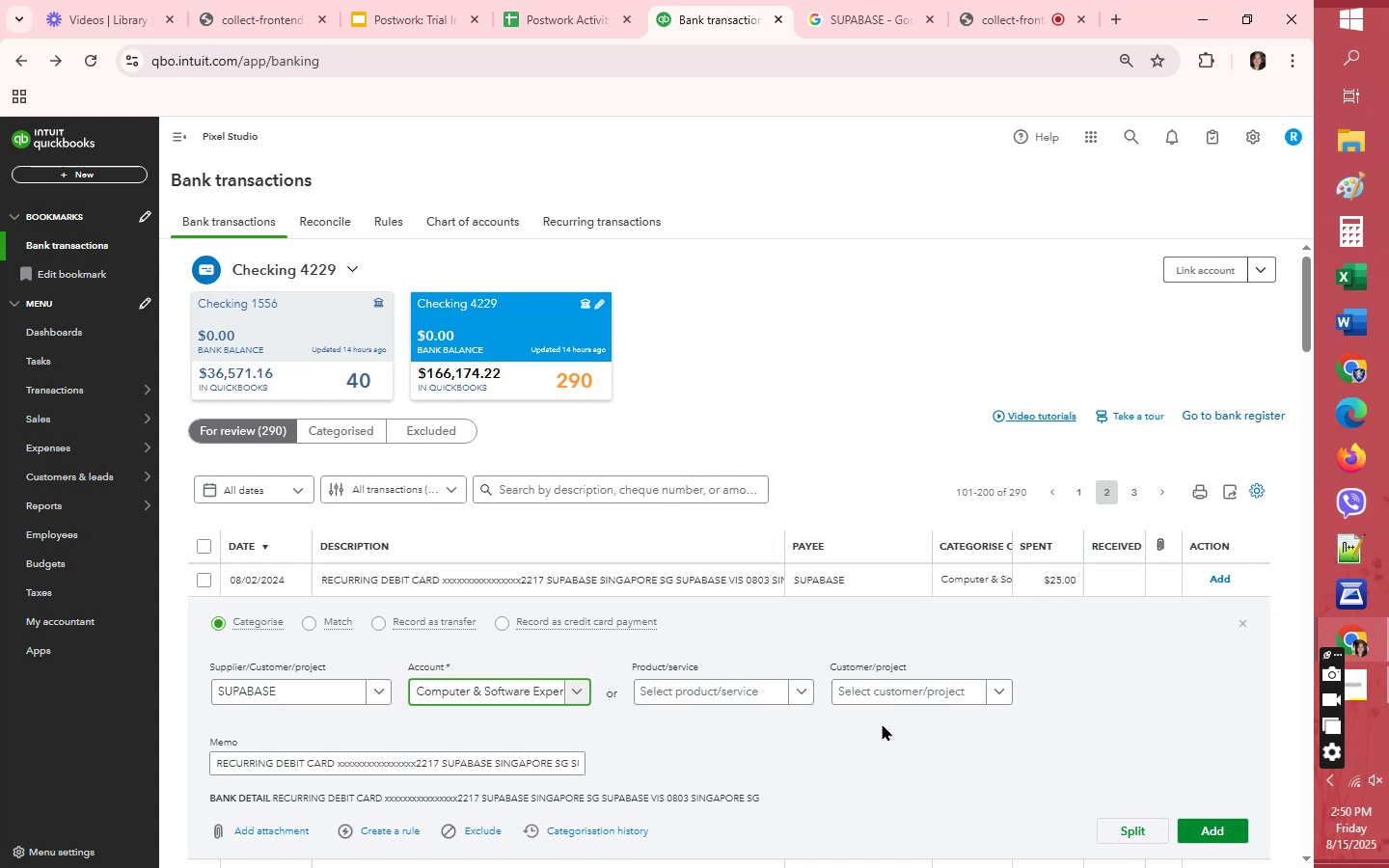 
scroll: coordinate [882, 724], scroll_direction: down, amount: 1.0
 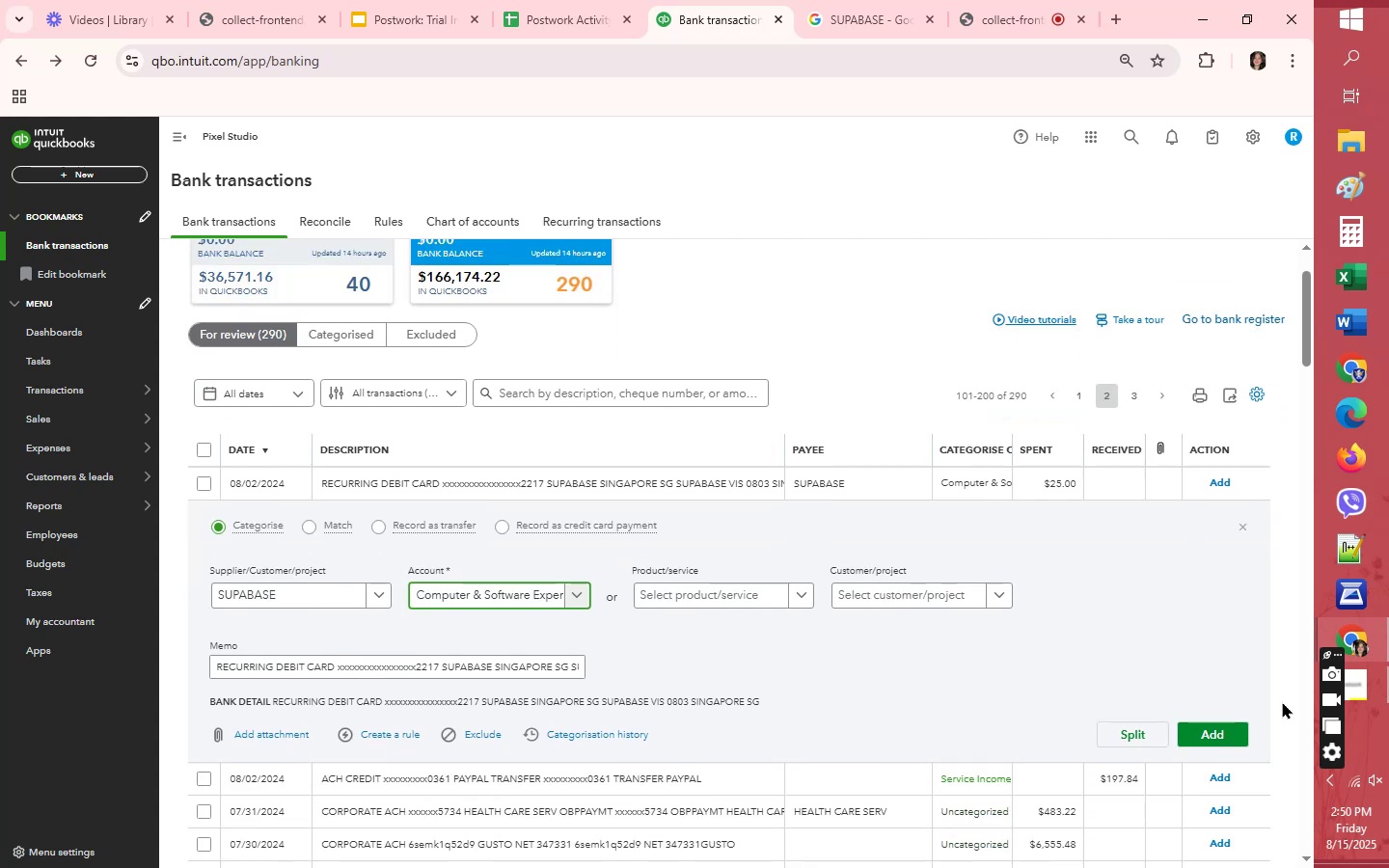 
left_click([1227, 730])
 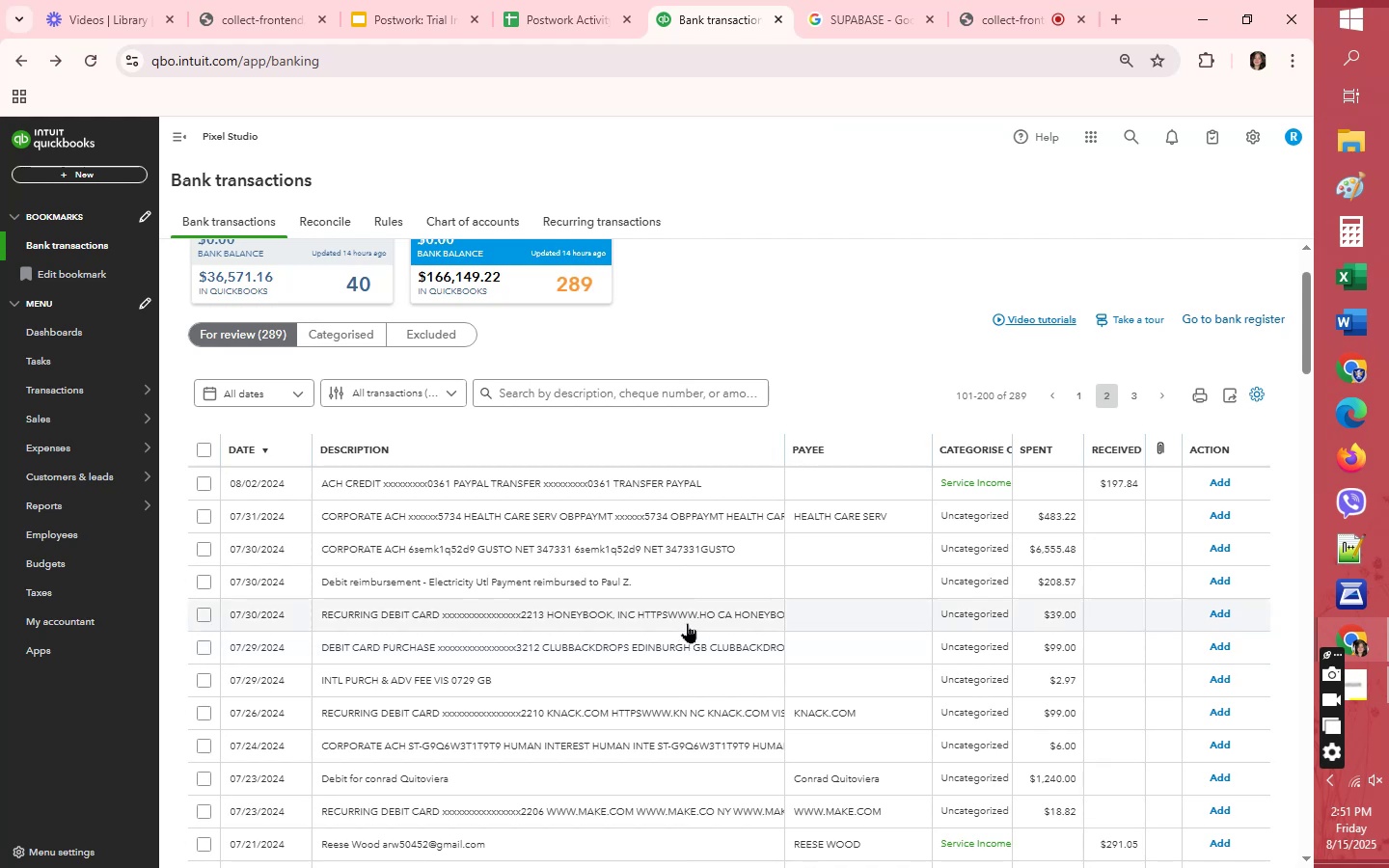 
wait(18.08)
 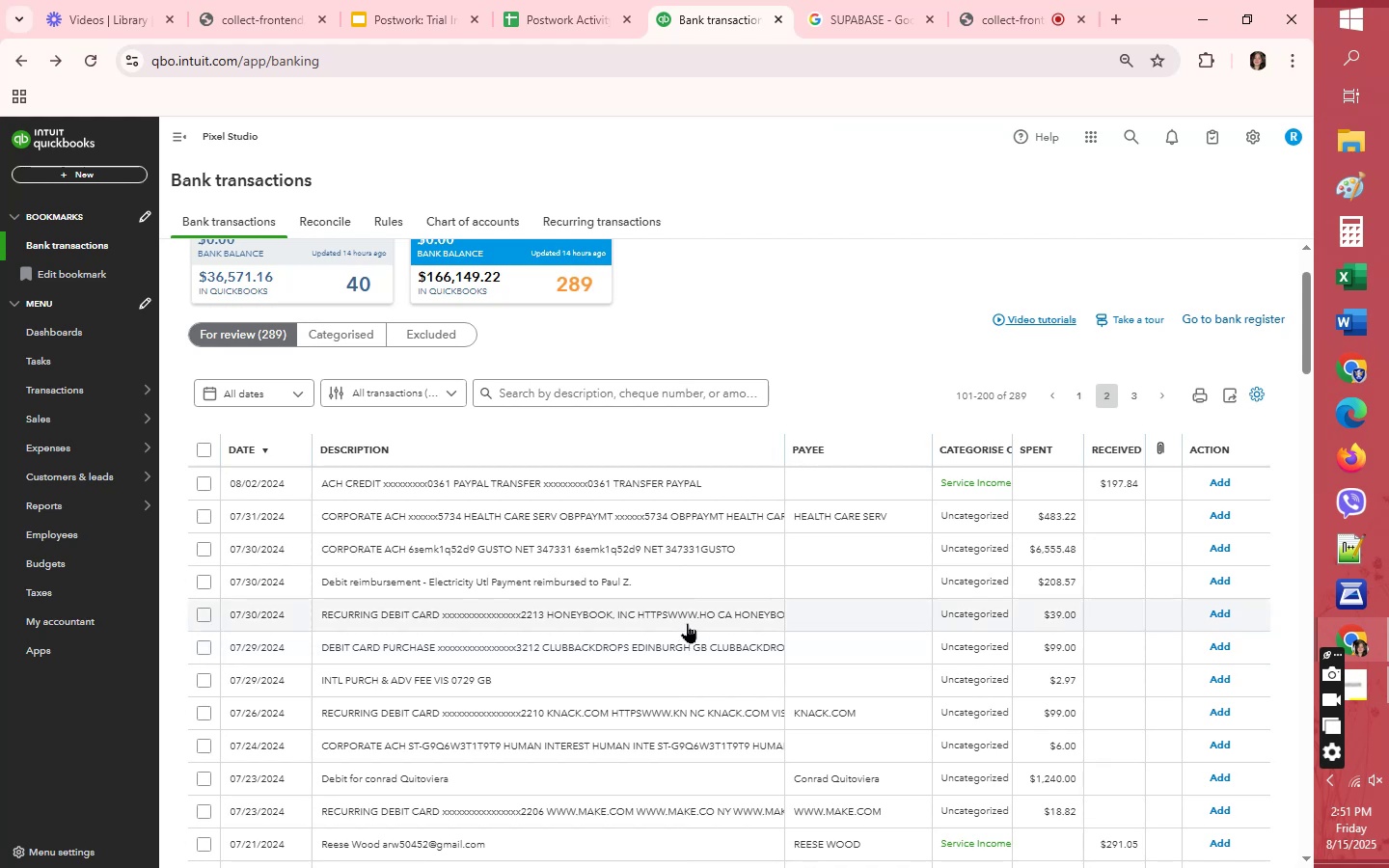 
left_click([966, 585])
 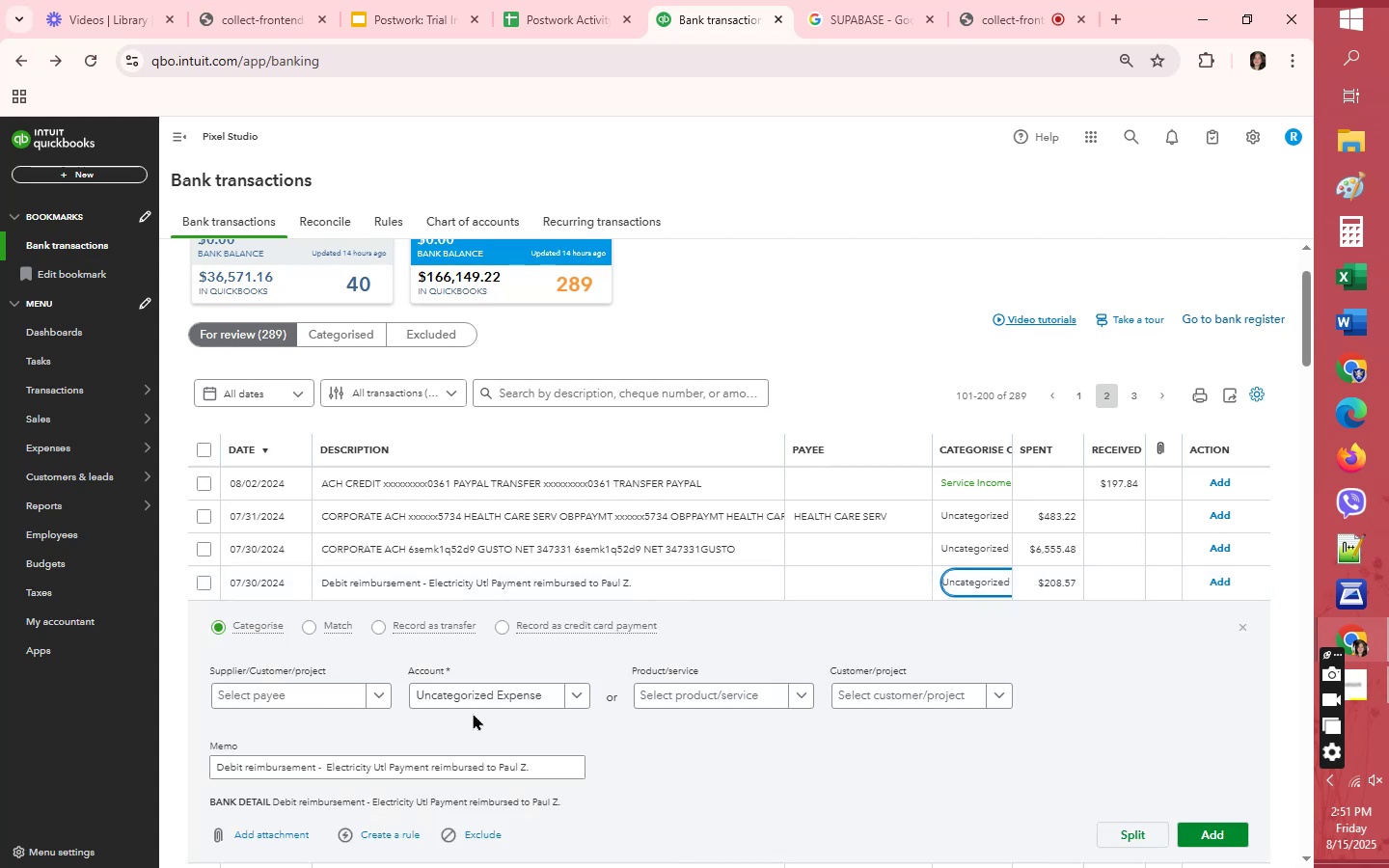 
left_click([477, 695])
 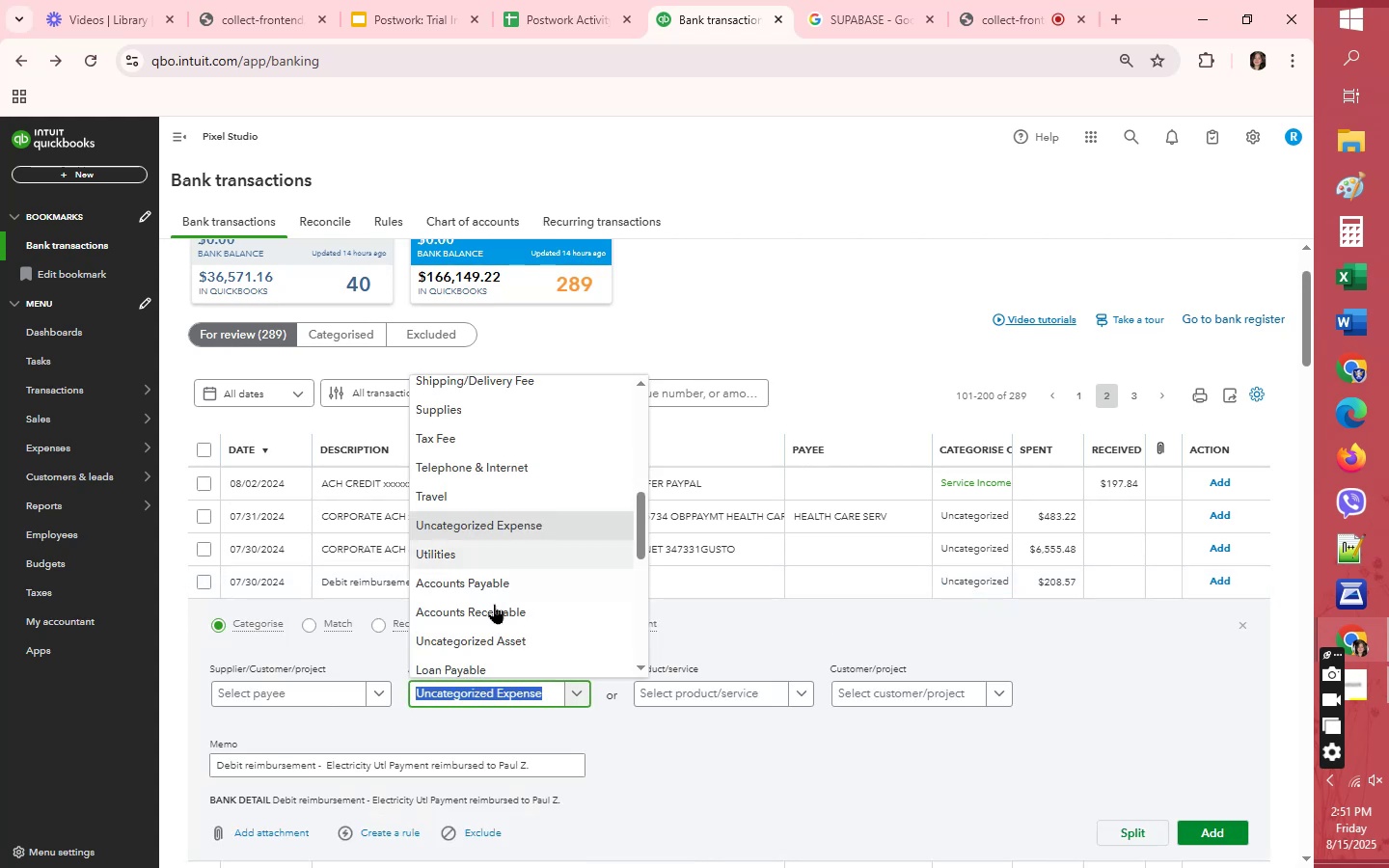 
scroll: coordinate [498, 575], scroll_direction: up, amount: 15.0
 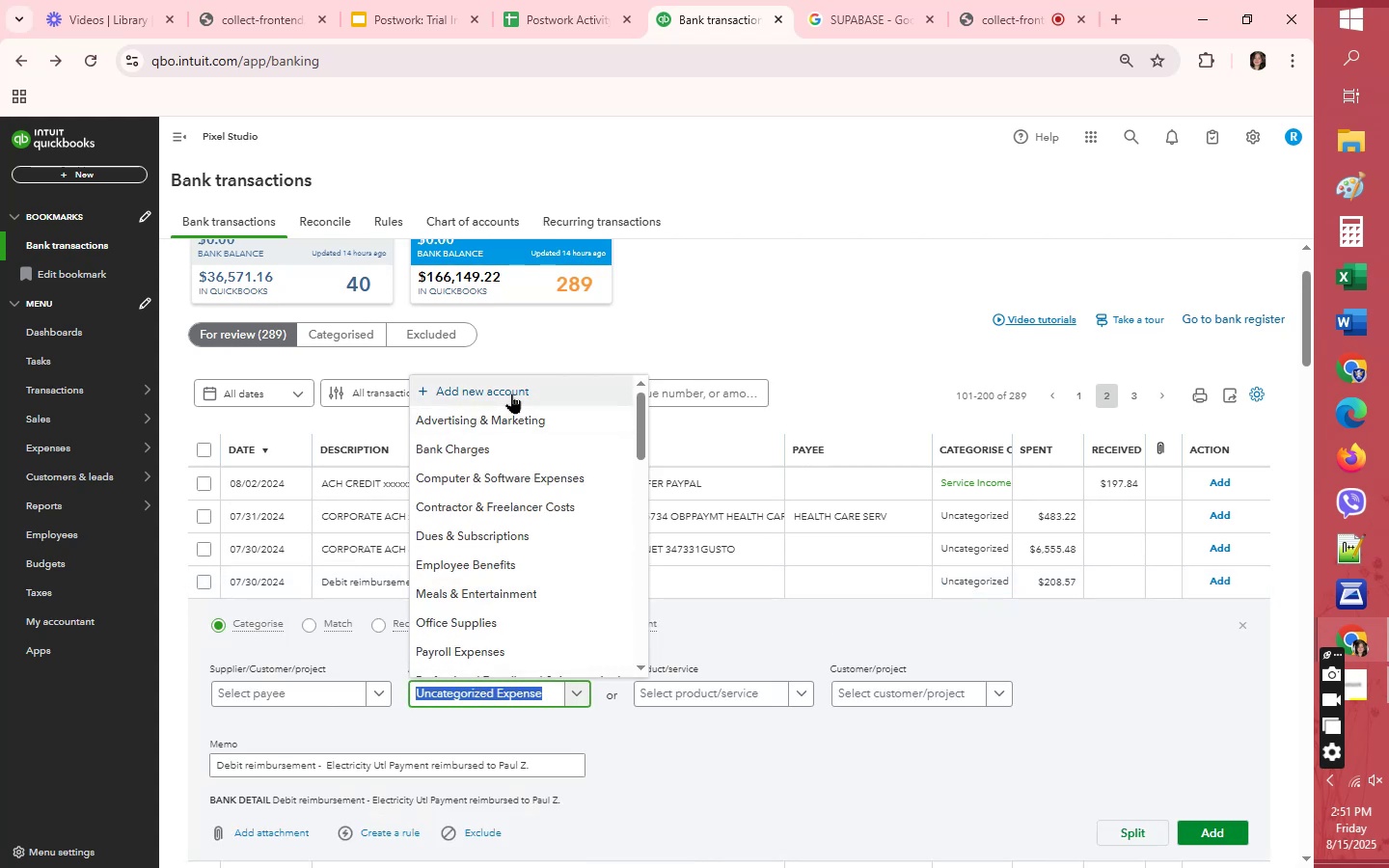 
left_click([513, 389])
 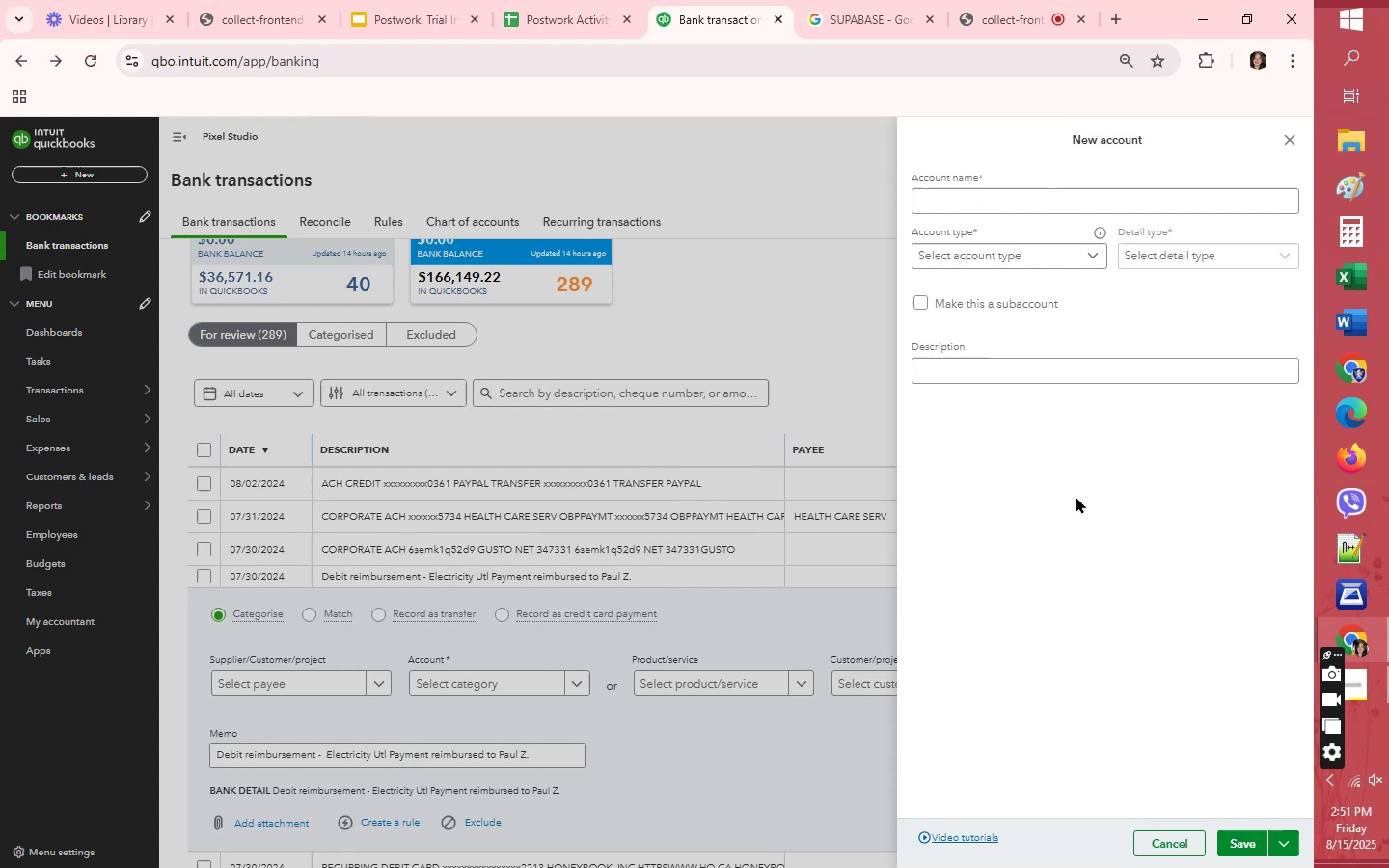 
left_click([1007, 208])
 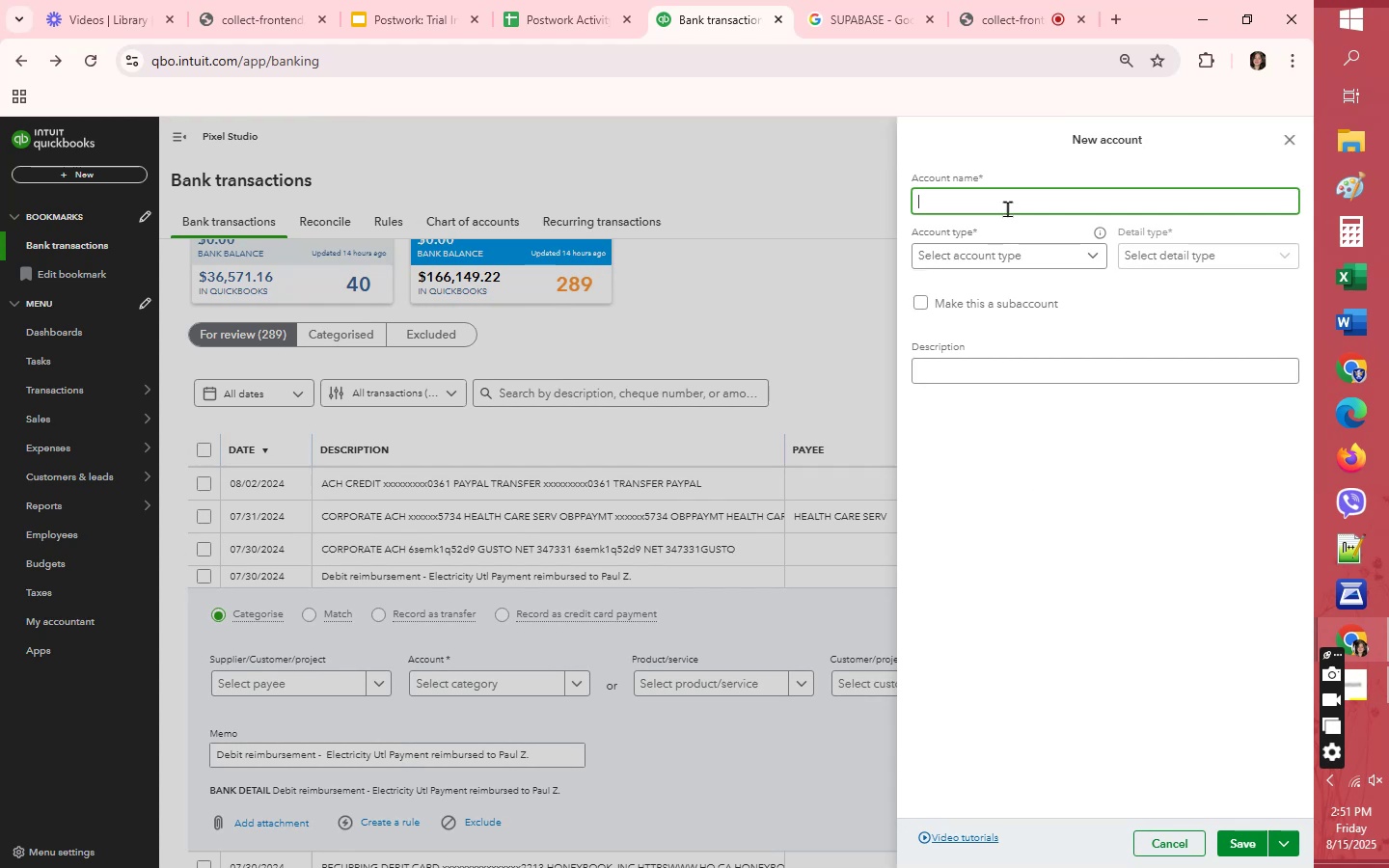 
type(Reimbure)
key(Backspace)
type(sement)
 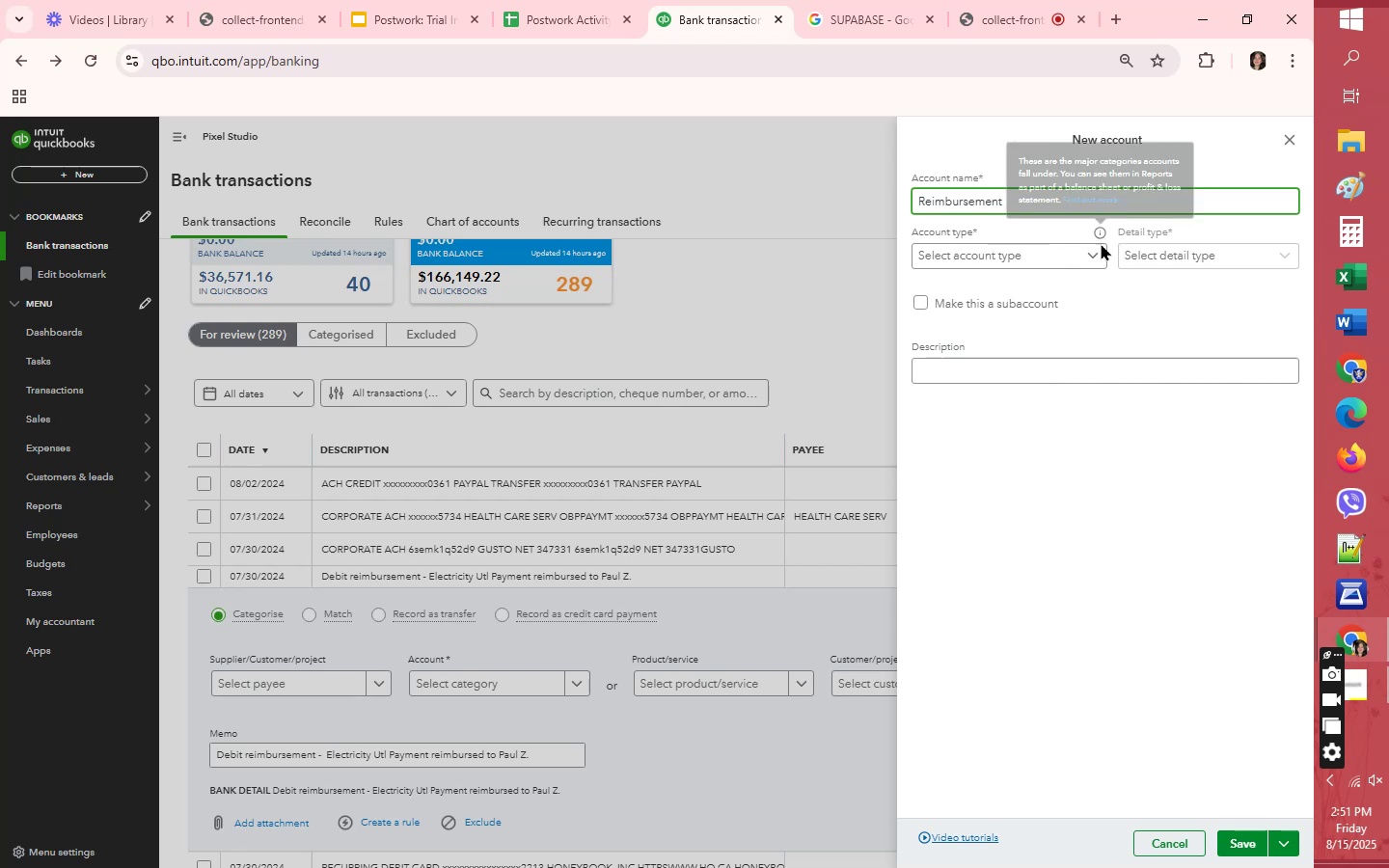 
left_click([1021, 265])
 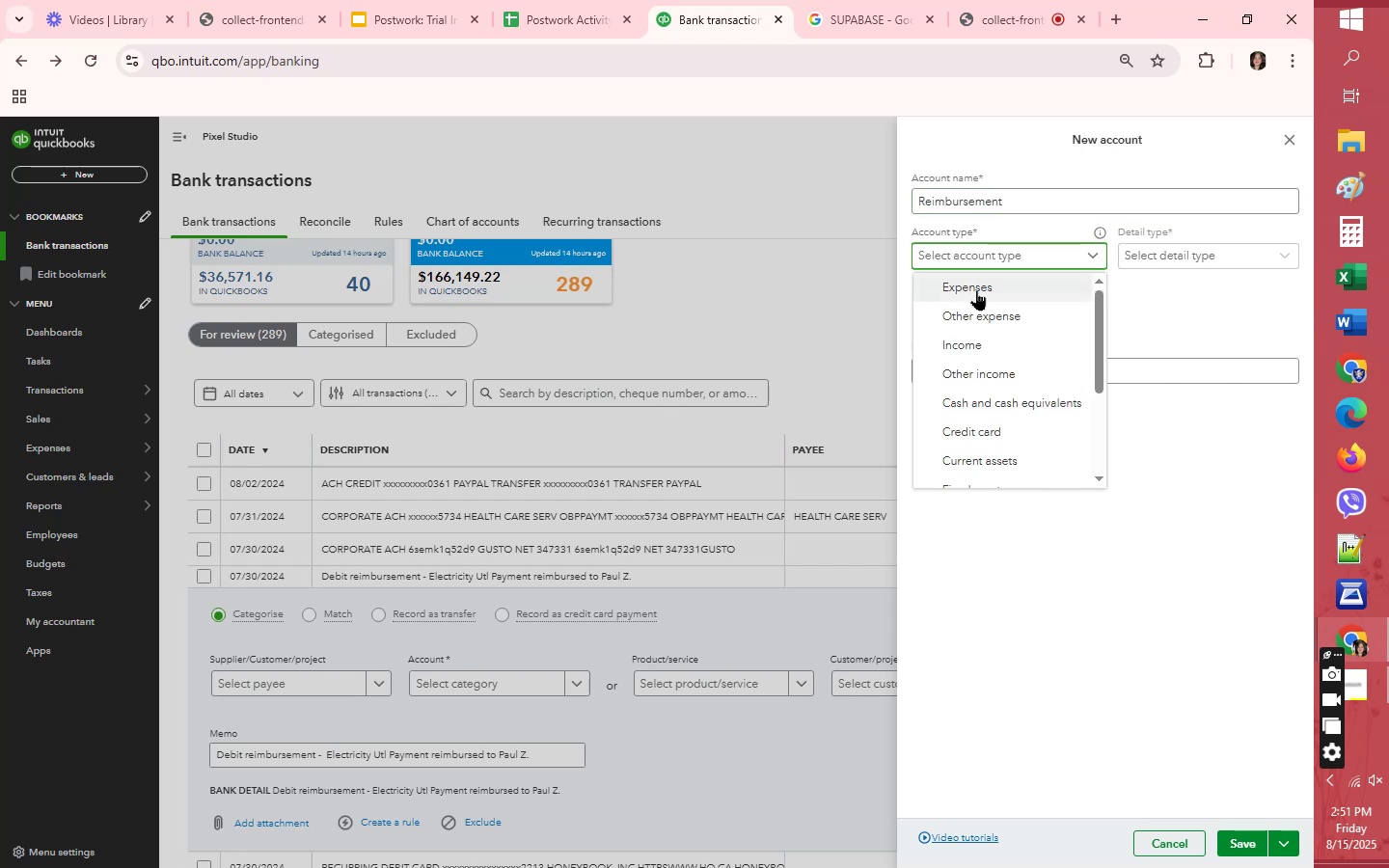 
scroll: coordinate [988, 338], scroll_direction: down, amount: 6.0
 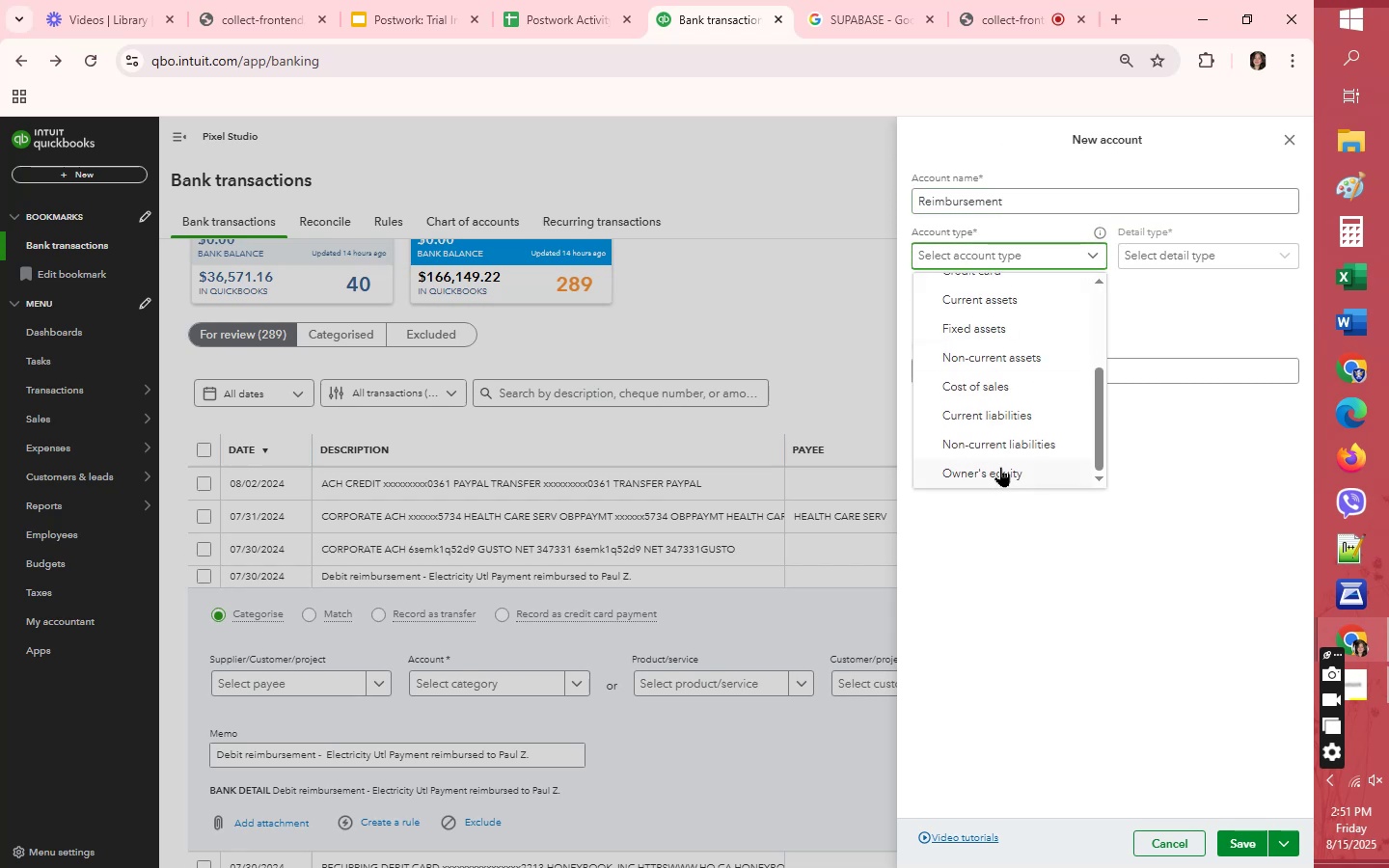 
scroll: coordinate [1000, 466], scroll_direction: up, amount: 3.0
 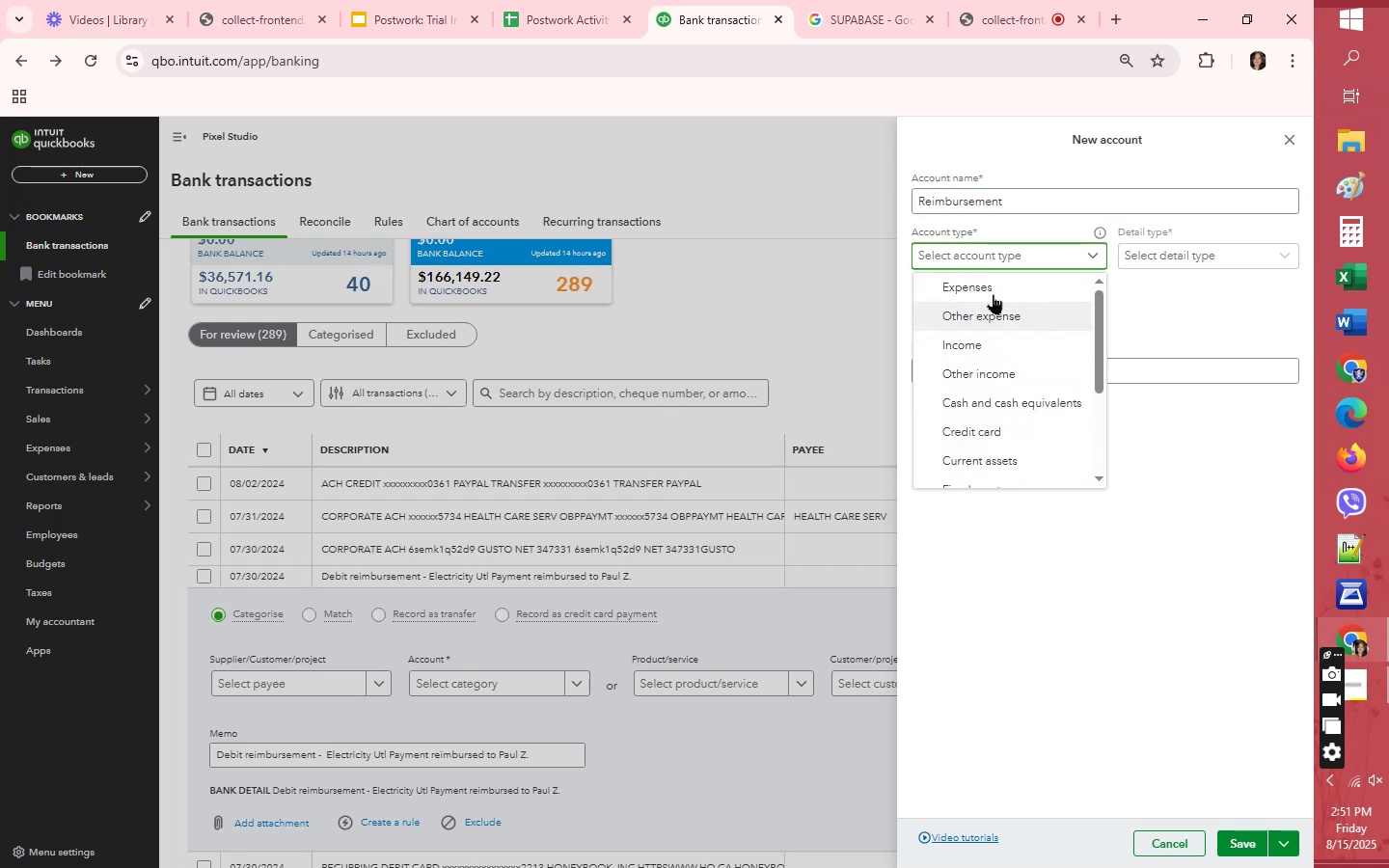 
left_click([993, 289])
 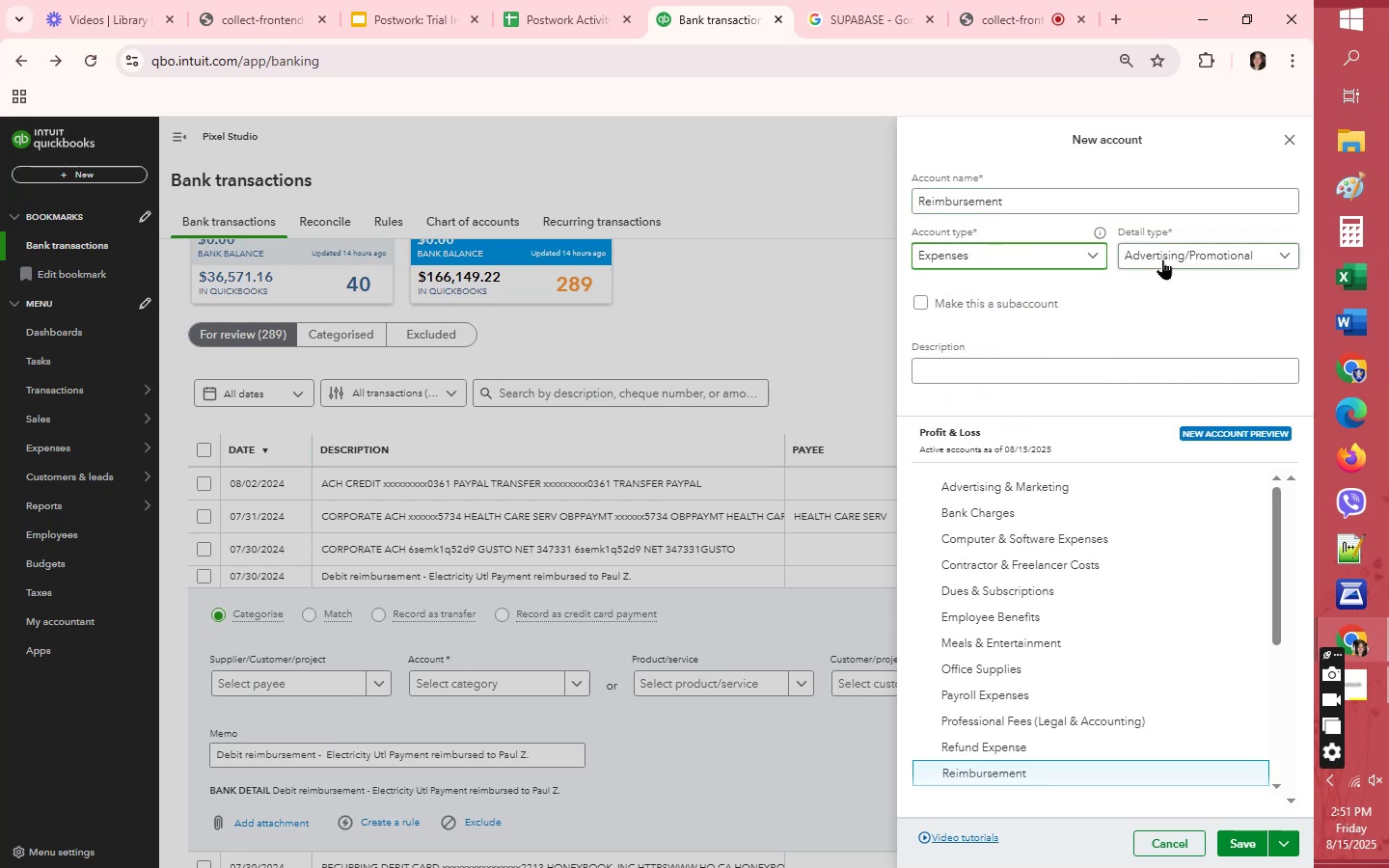 
left_click([1162, 259])
 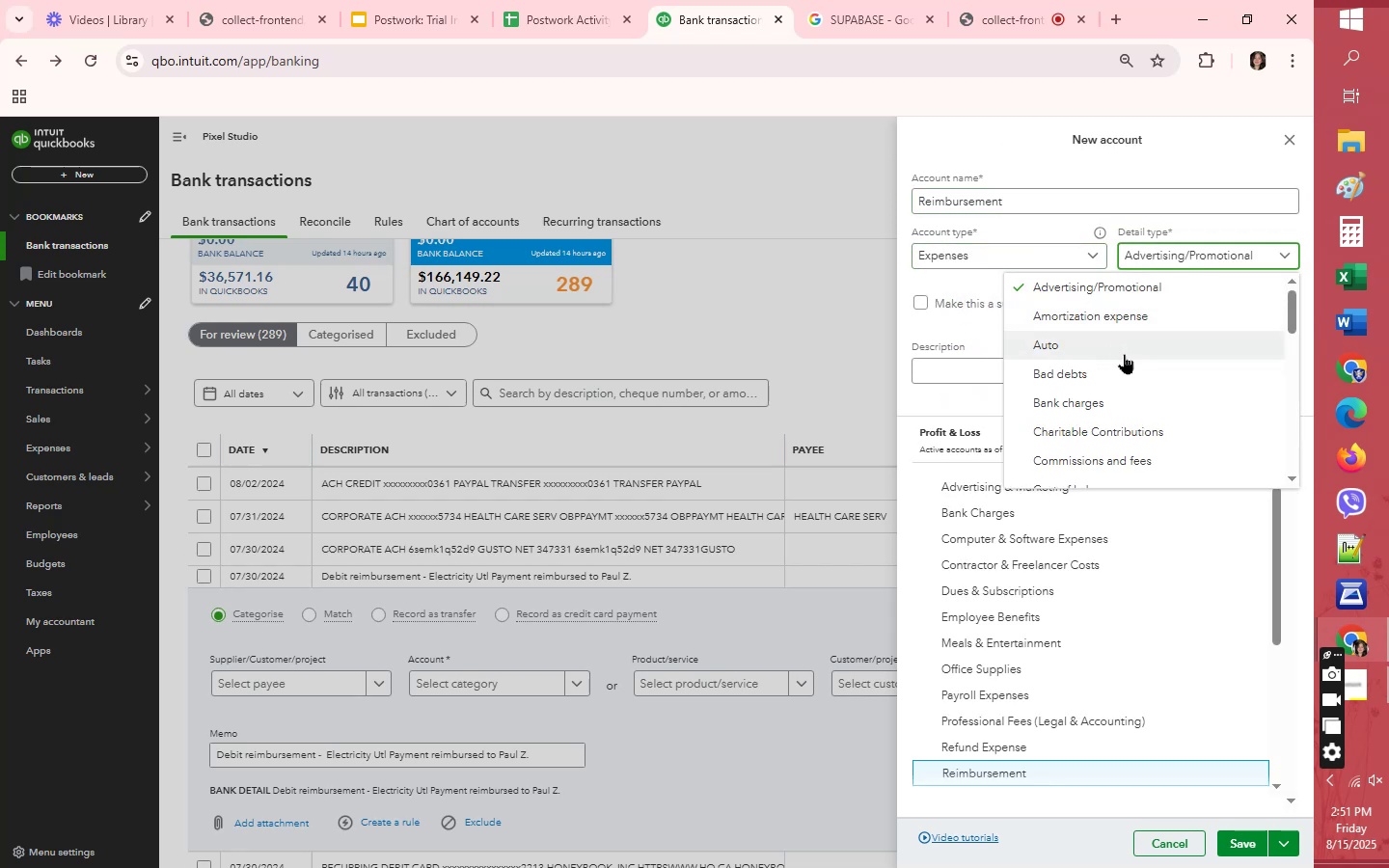 
scroll: coordinate [1119, 385], scroll_direction: down, amount: 7.0
 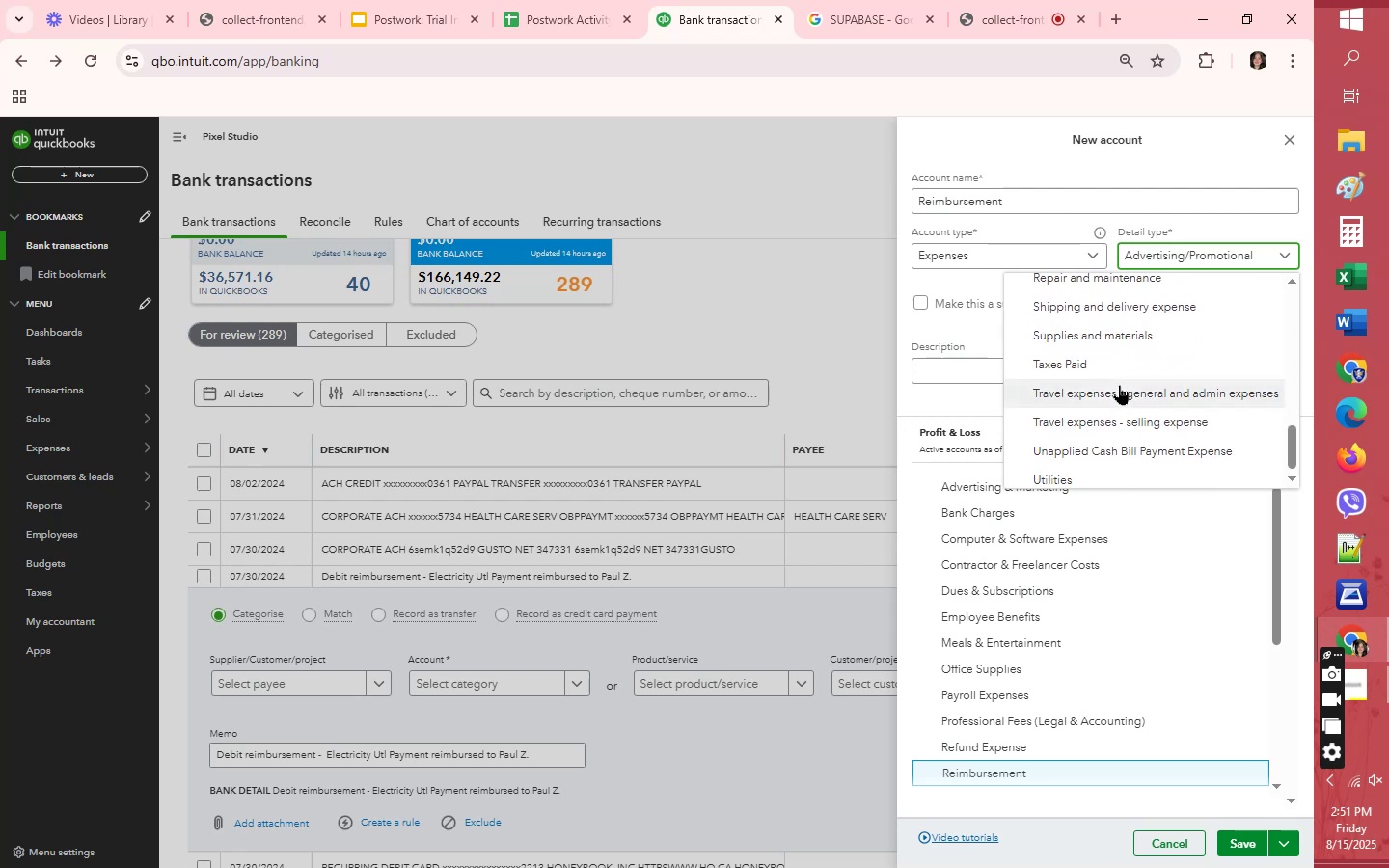 
scroll: coordinate [1119, 385], scroll_direction: up, amount: 1.0
 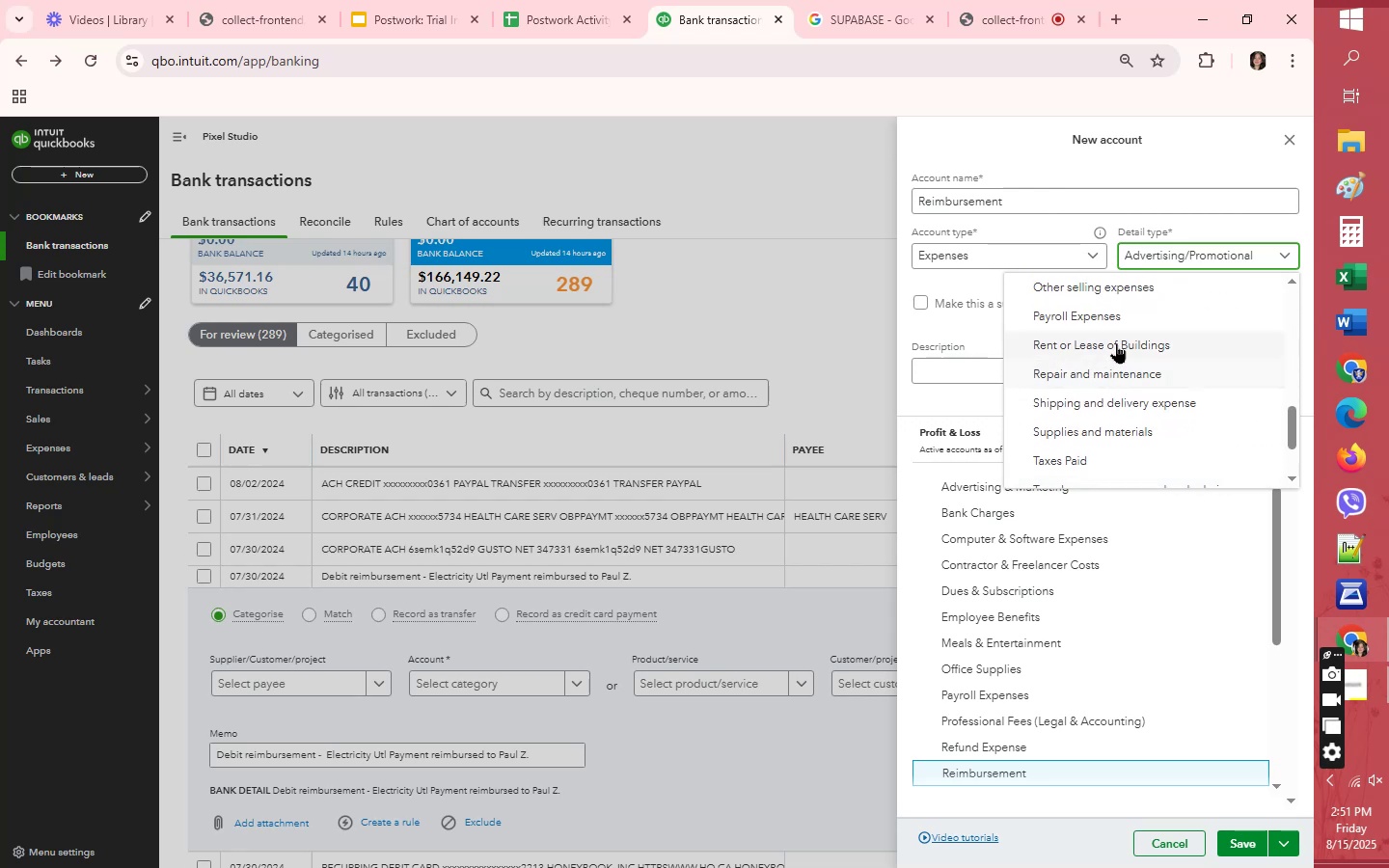 
scroll: coordinate [1121, 373], scroll_direction: down, amount: 6.0
 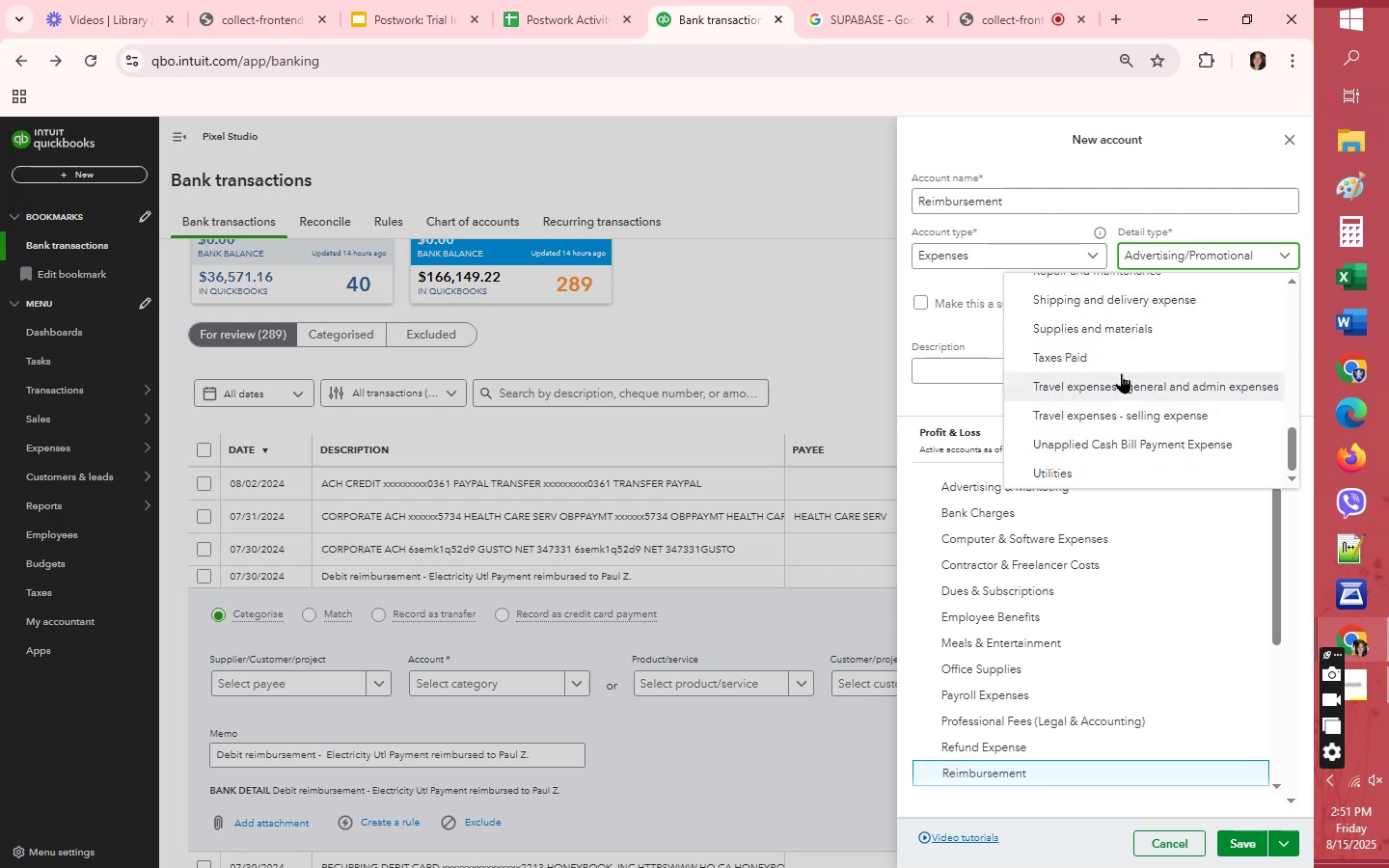 
scroll: coordinate [1121, 373], scroll_direction: up, amount: 2.0
 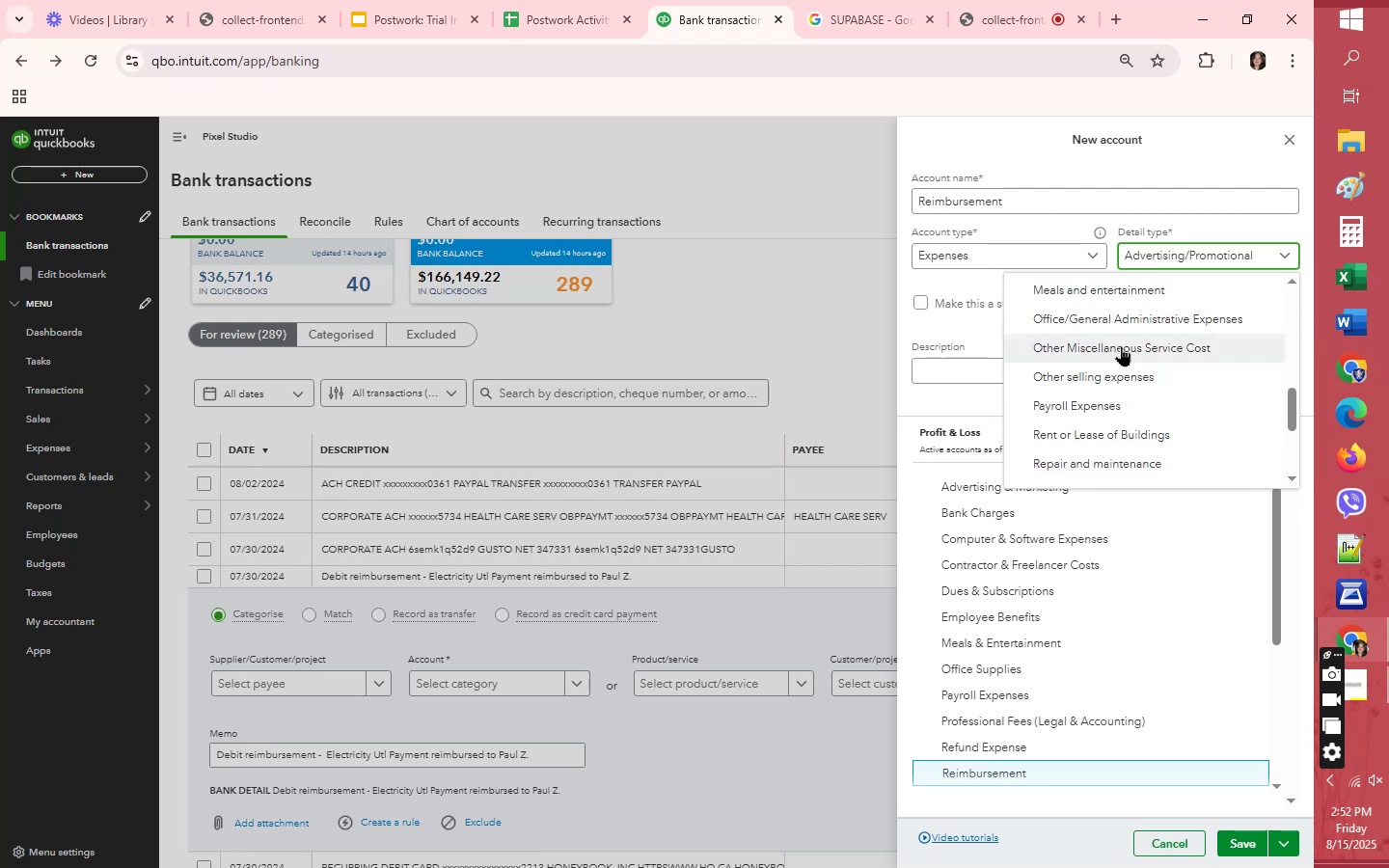 
wait(11.63)
 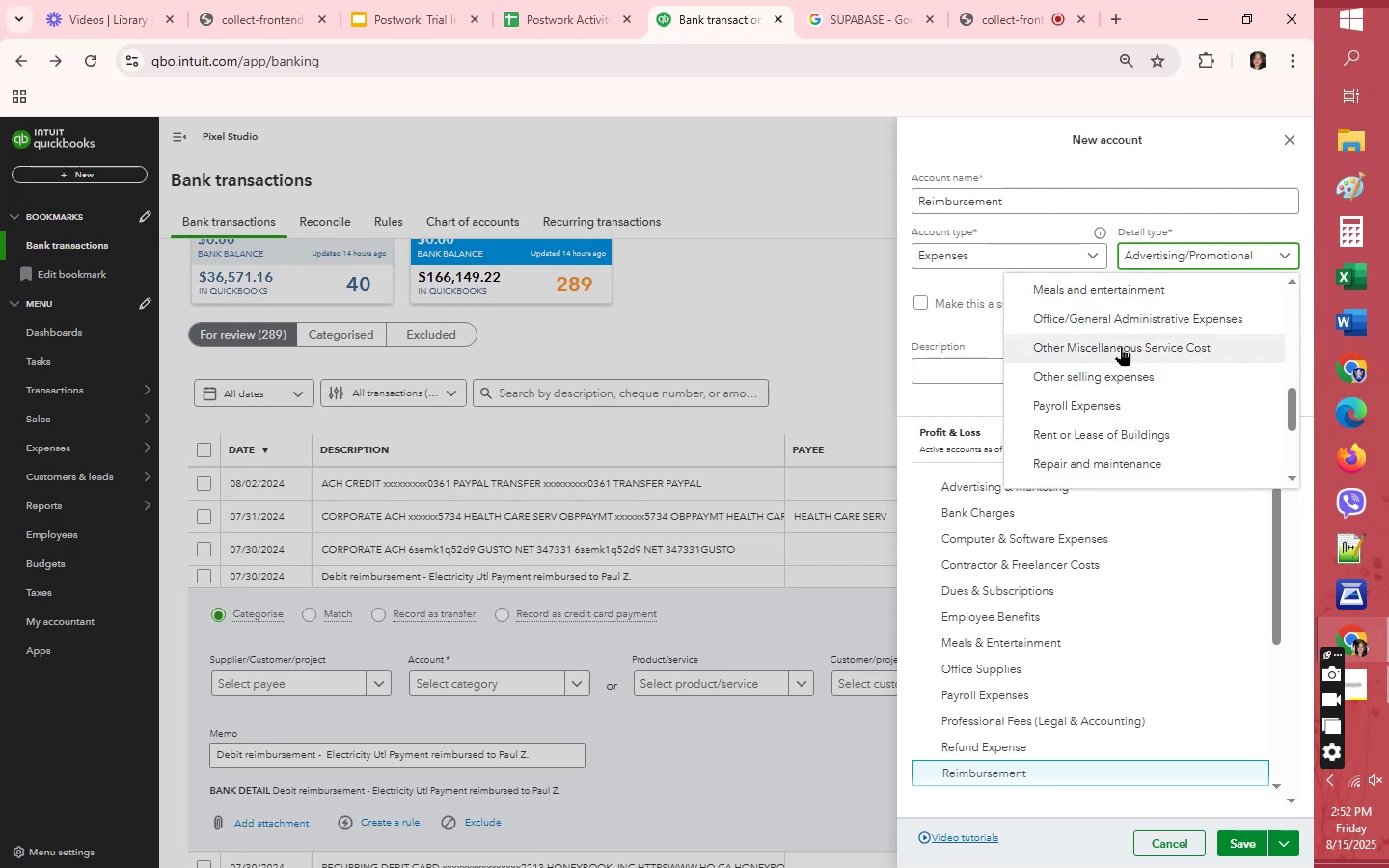 
scroll: coordinate [1110, 386], scroll_direction: down, amount: 11.0
 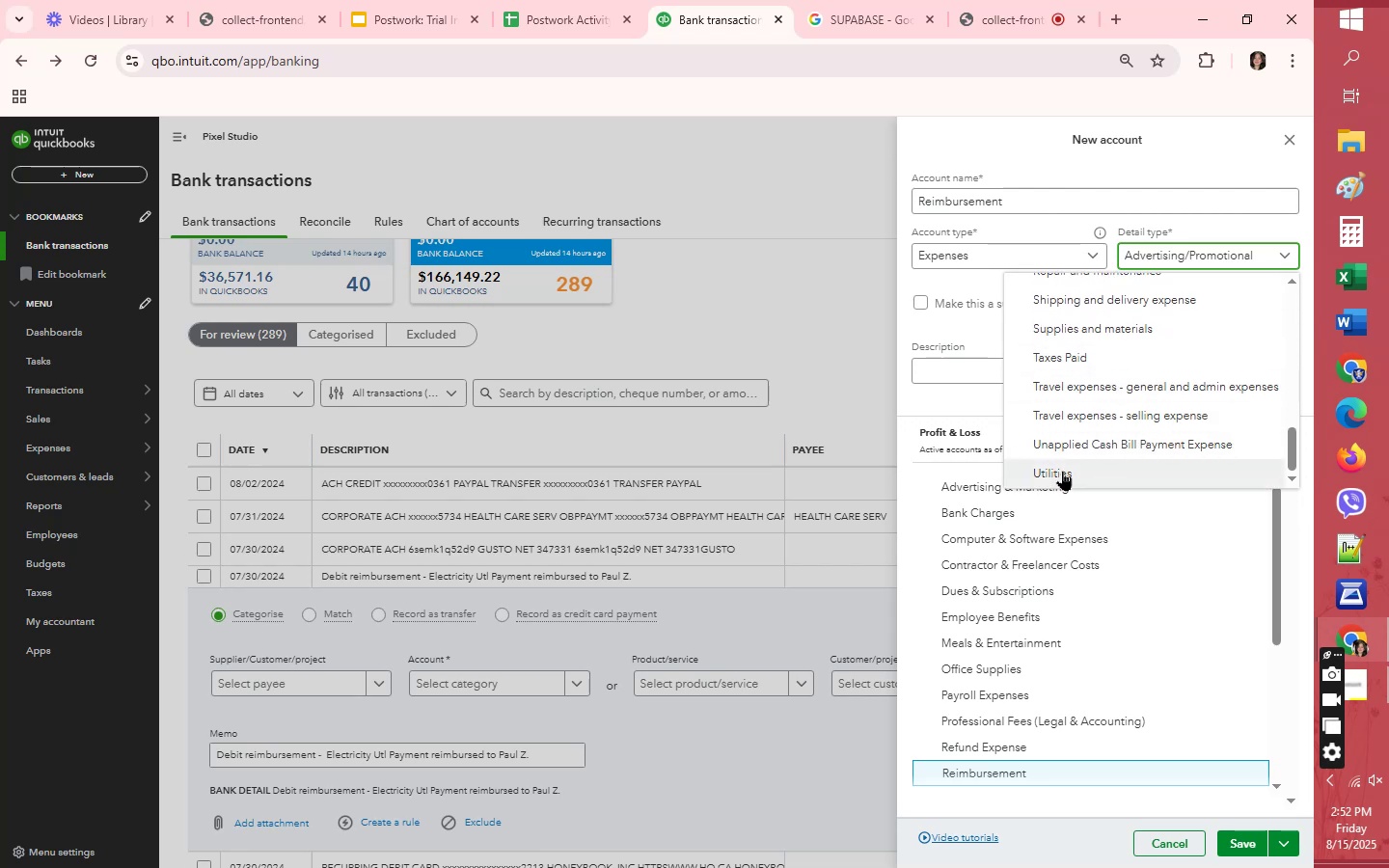 
left_click([1062, 470])
 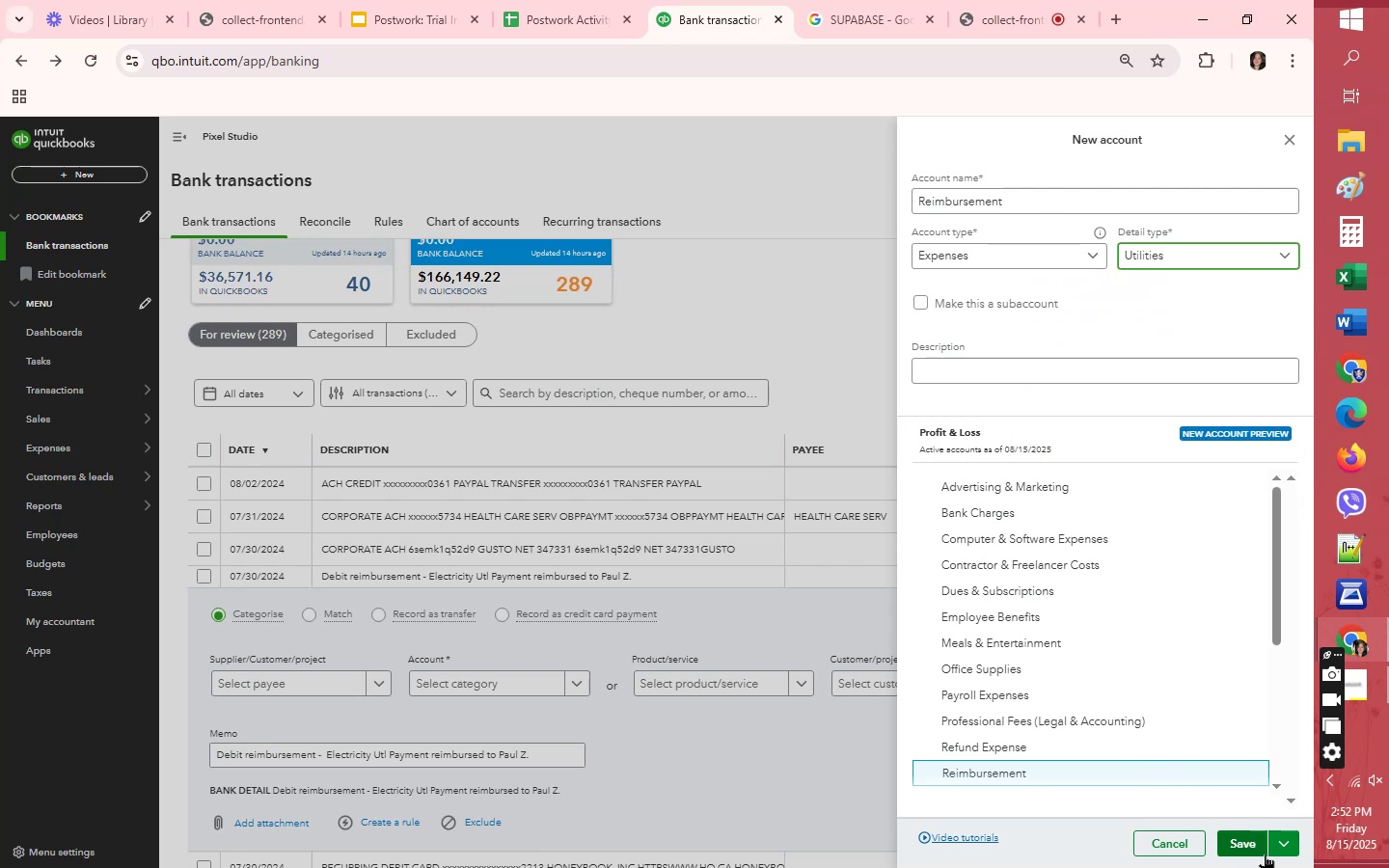 
left_click([1242, 844])
 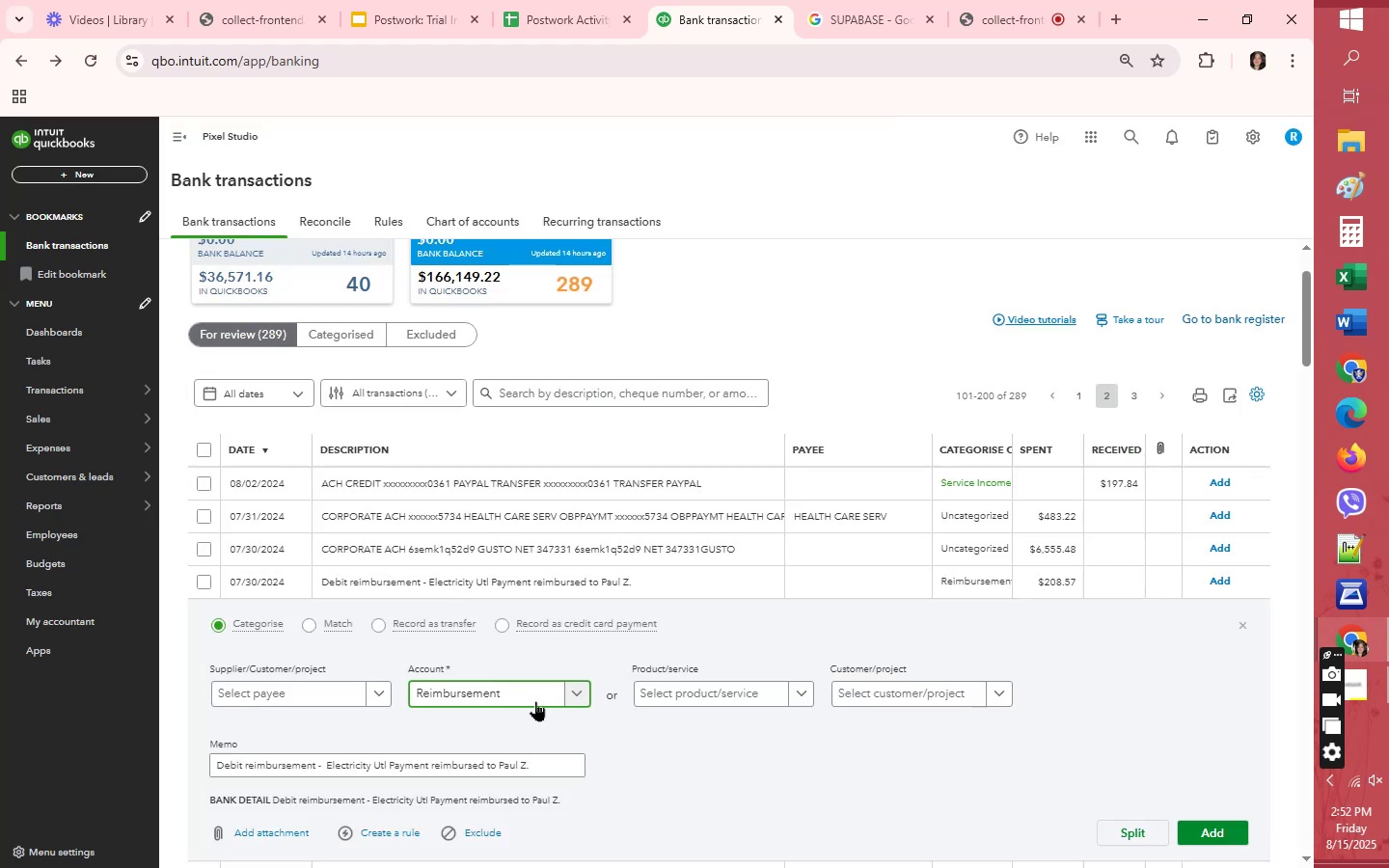 
left_click([320, 696])
 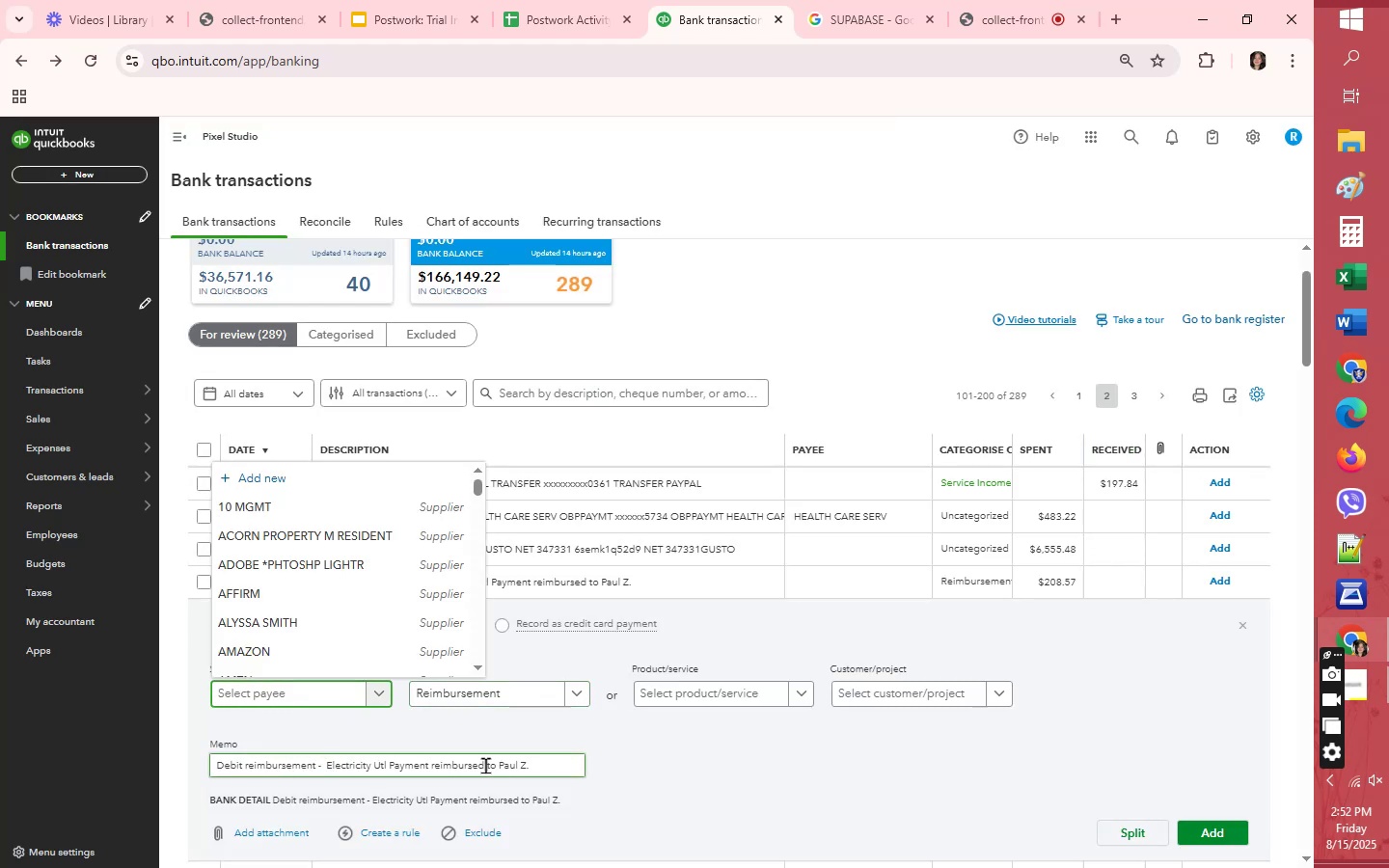 
left_click_drag(start_coordinate=[502, 766], to_coordinate=[556, 759])
 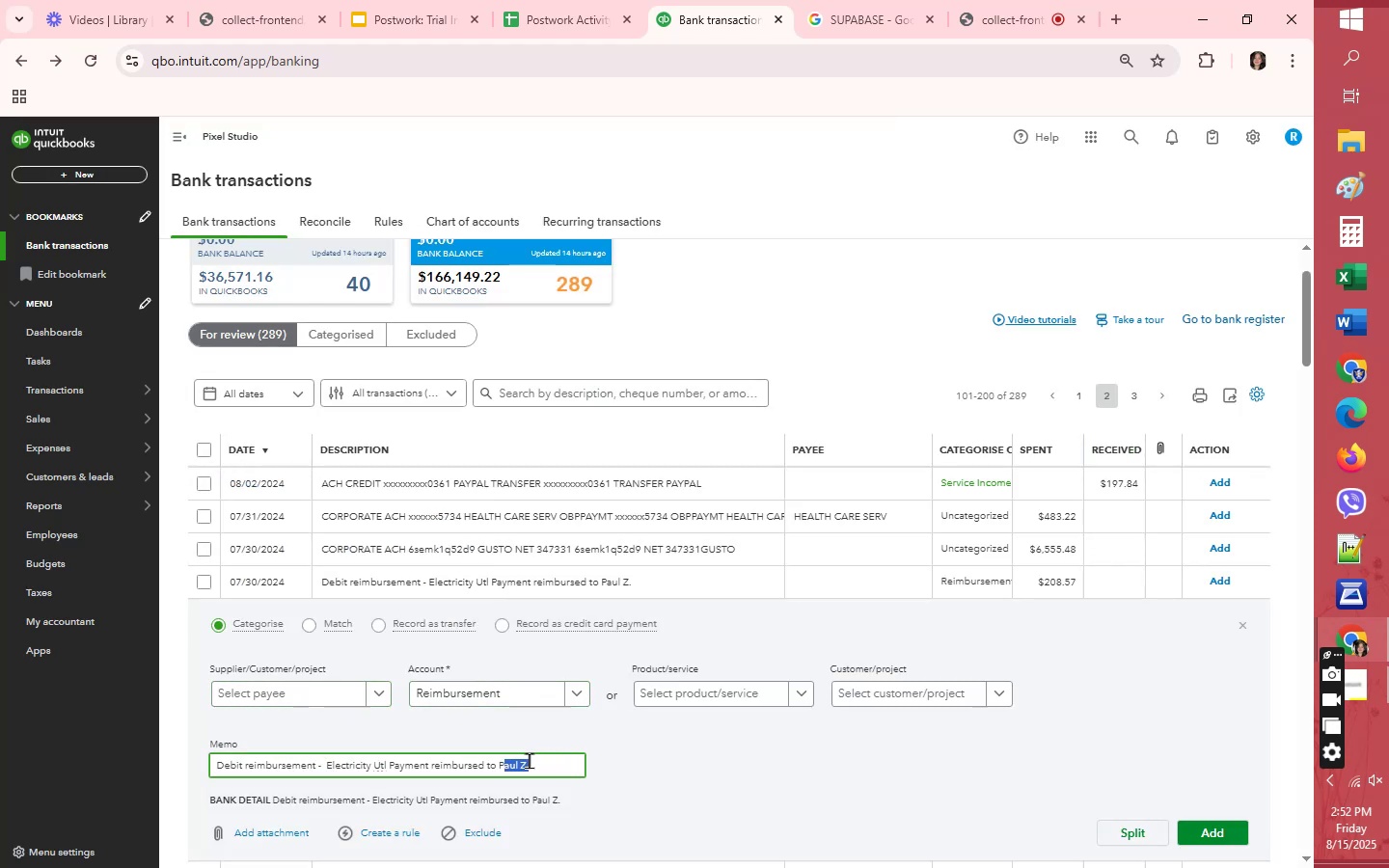 
left_click([528, 760])
 